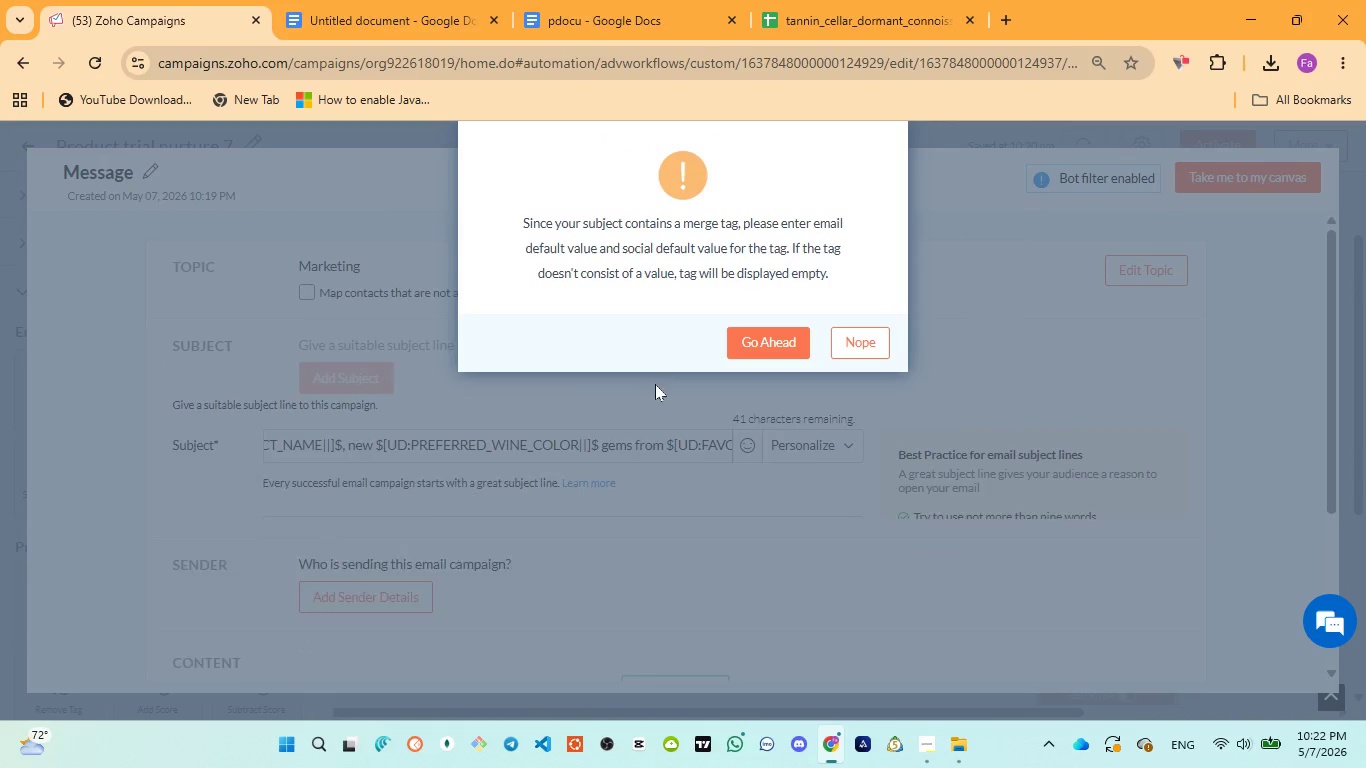 
left_click([747, 342])
 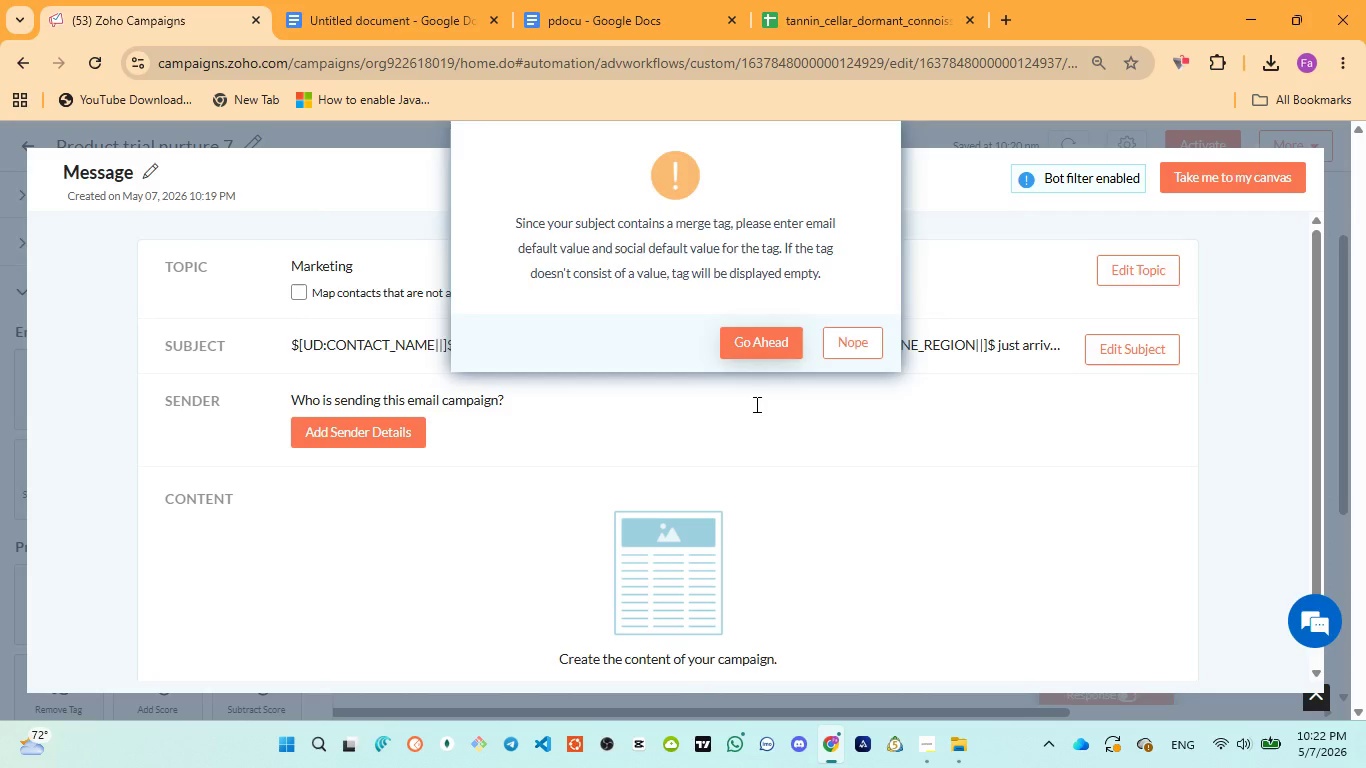 
scroll: coordinate [757, 454], scroll_direction: down, amount: 3.0
 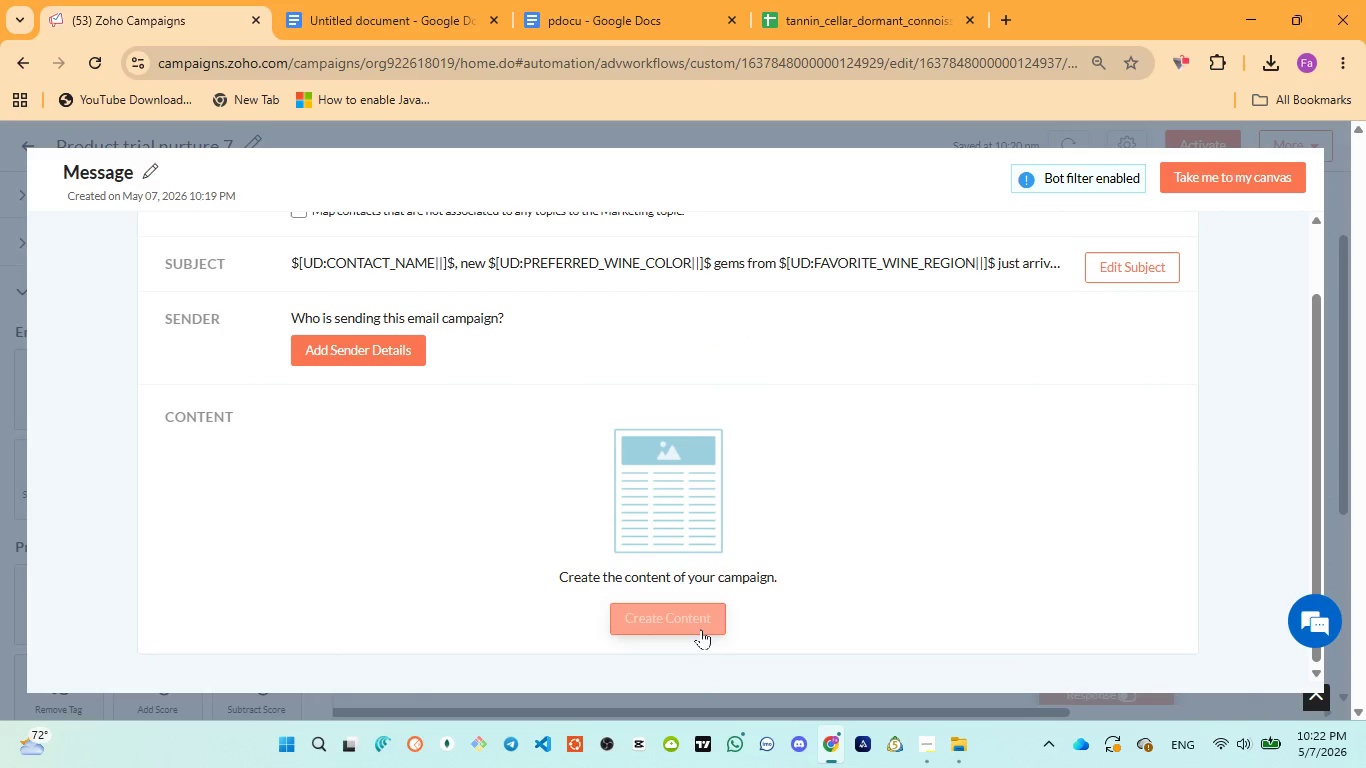 
left_click([689, 615])
 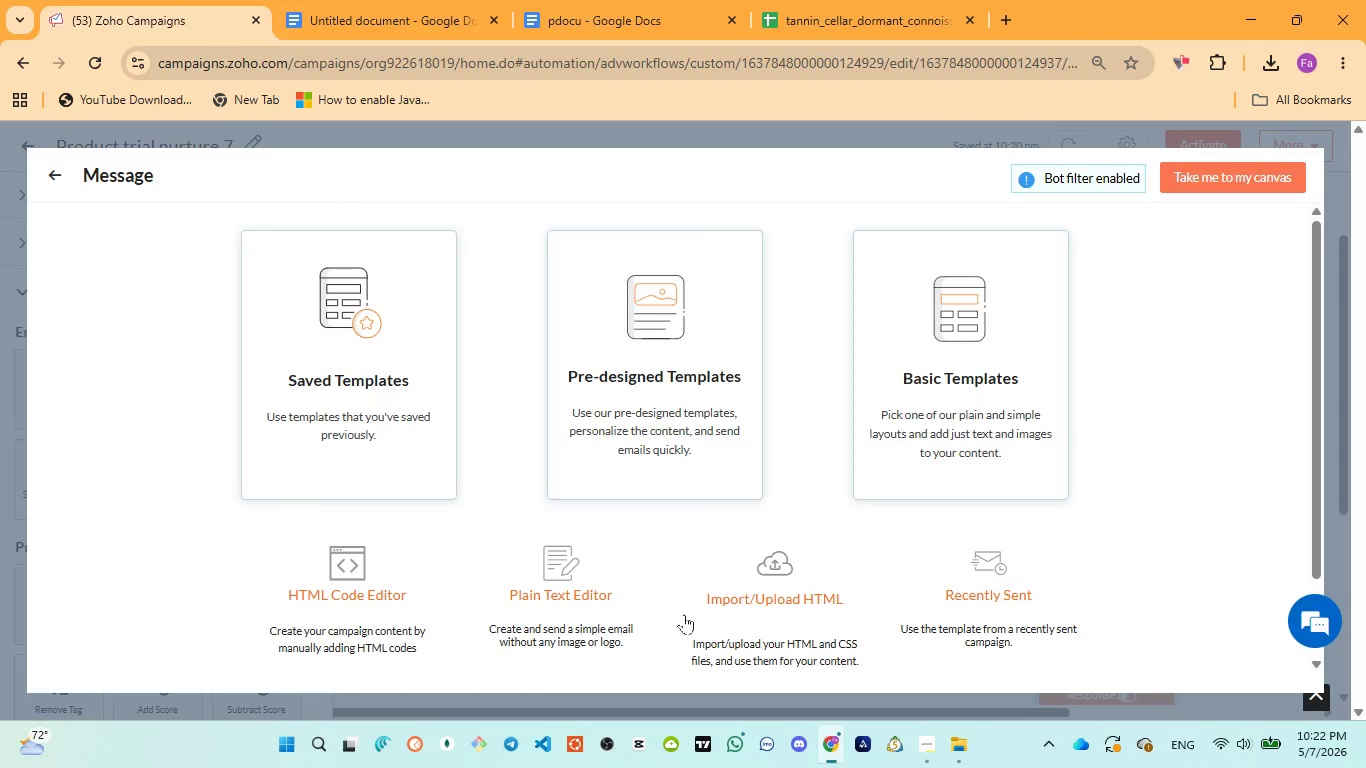 
left_click([391, 431])
 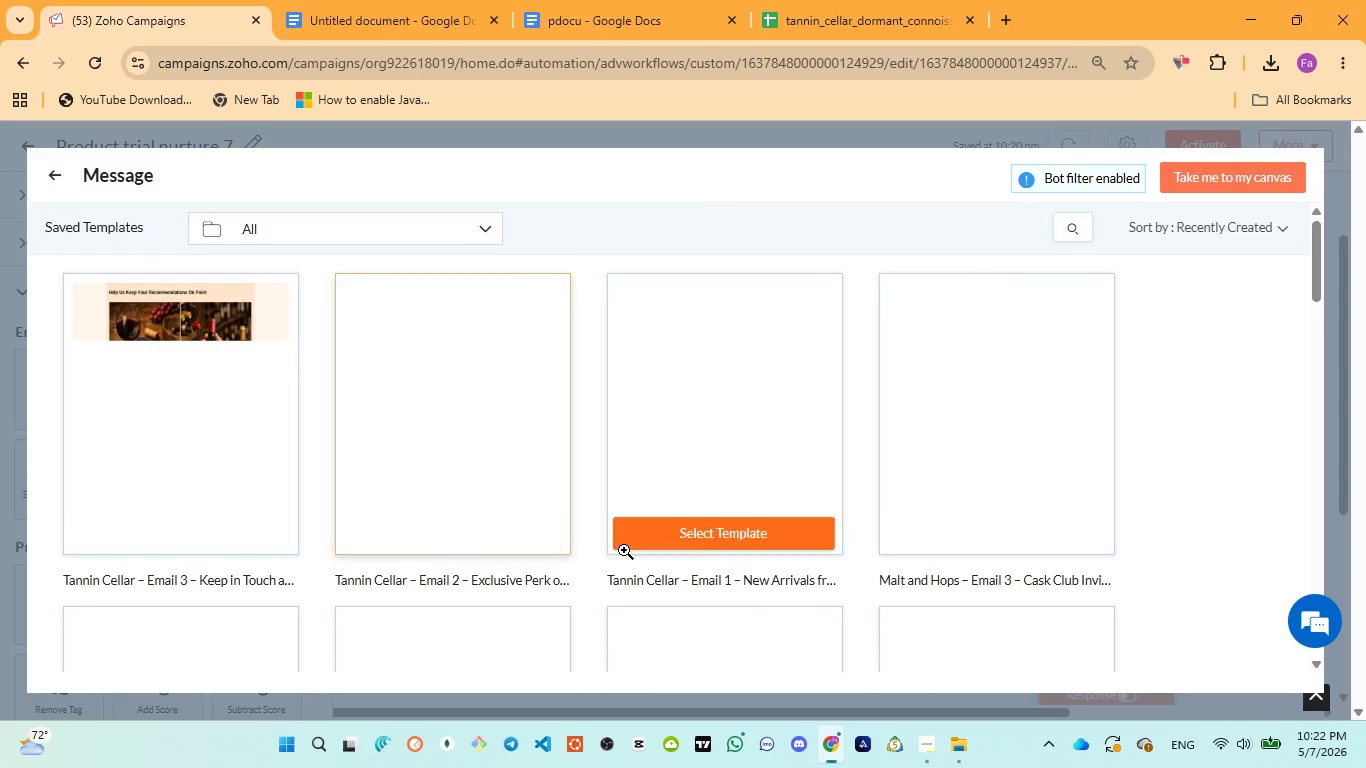 
left_click([733, 529])
 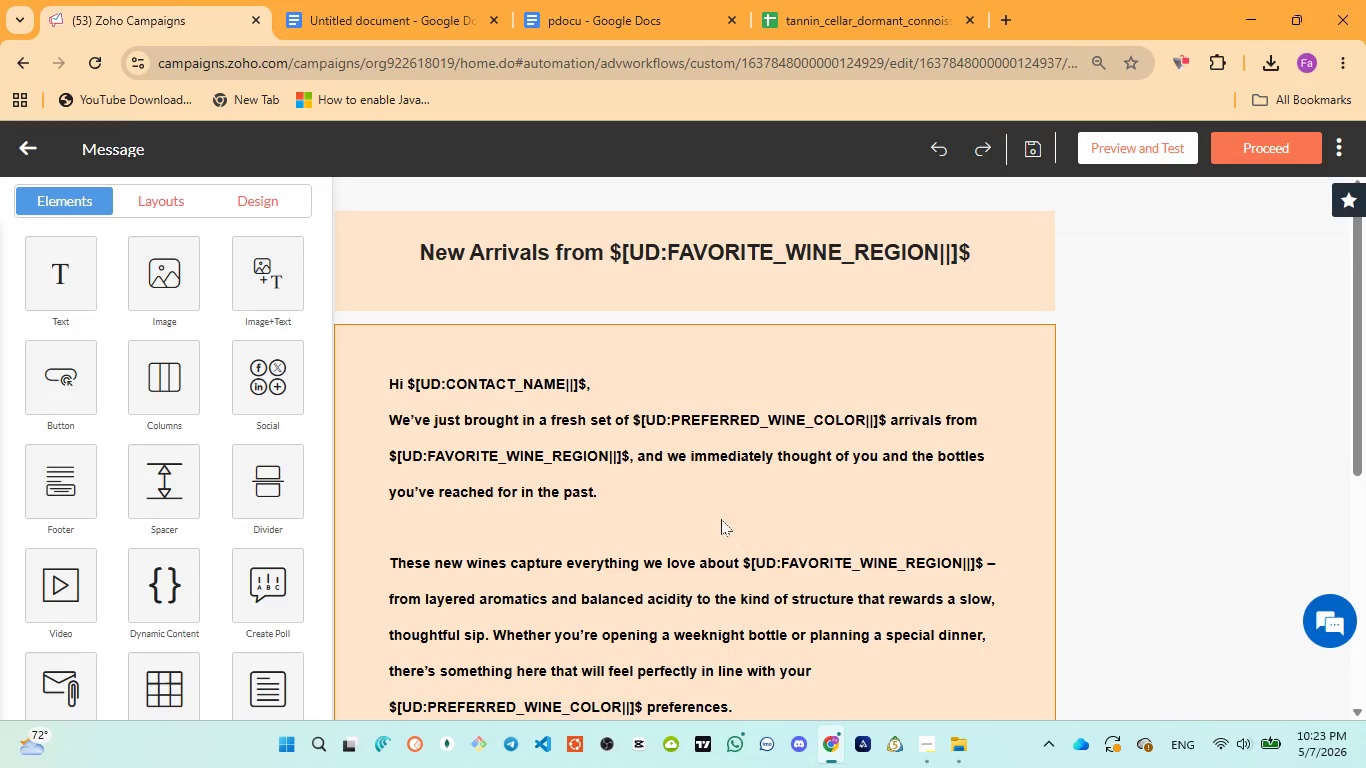 
wait(41.0)
 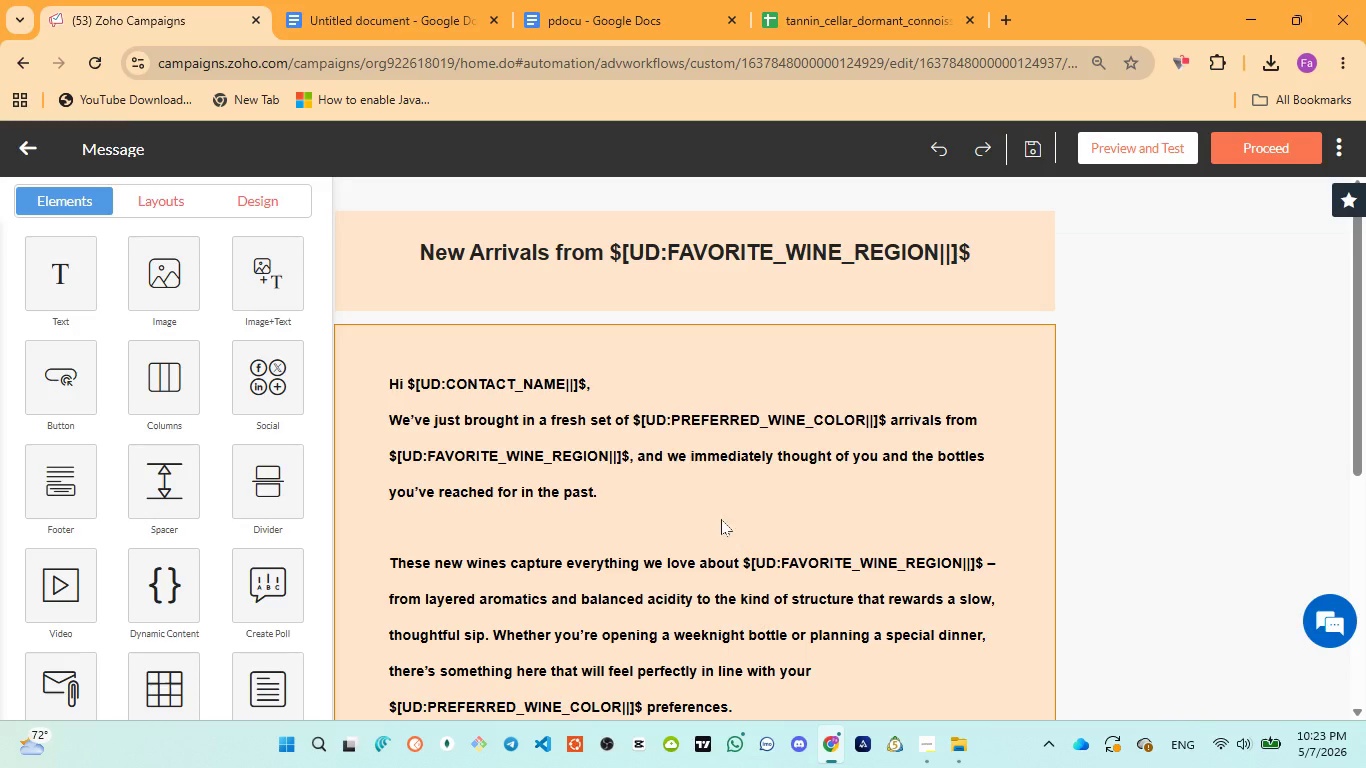 
scroll: coordinate [775, 360], scroll_direction: down, amount: 6.0
 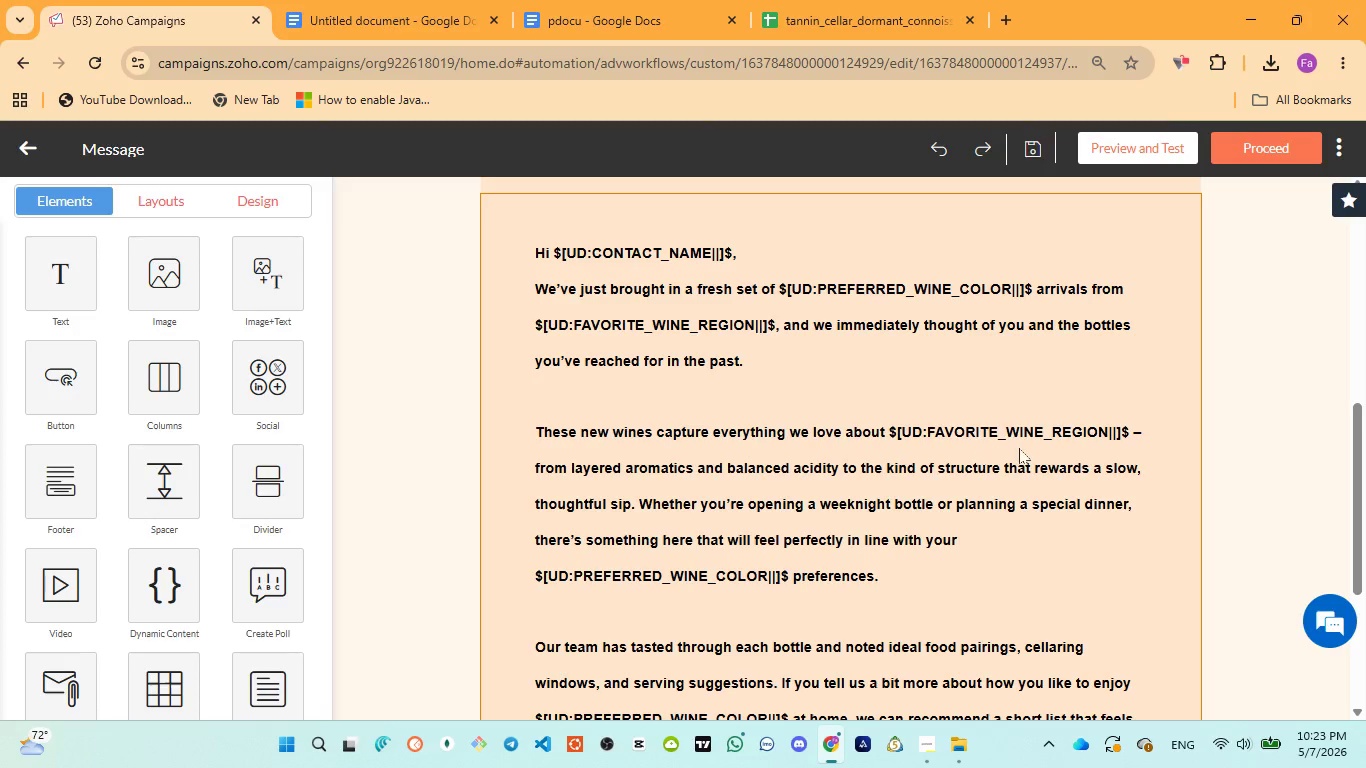 
wait(12.89)
 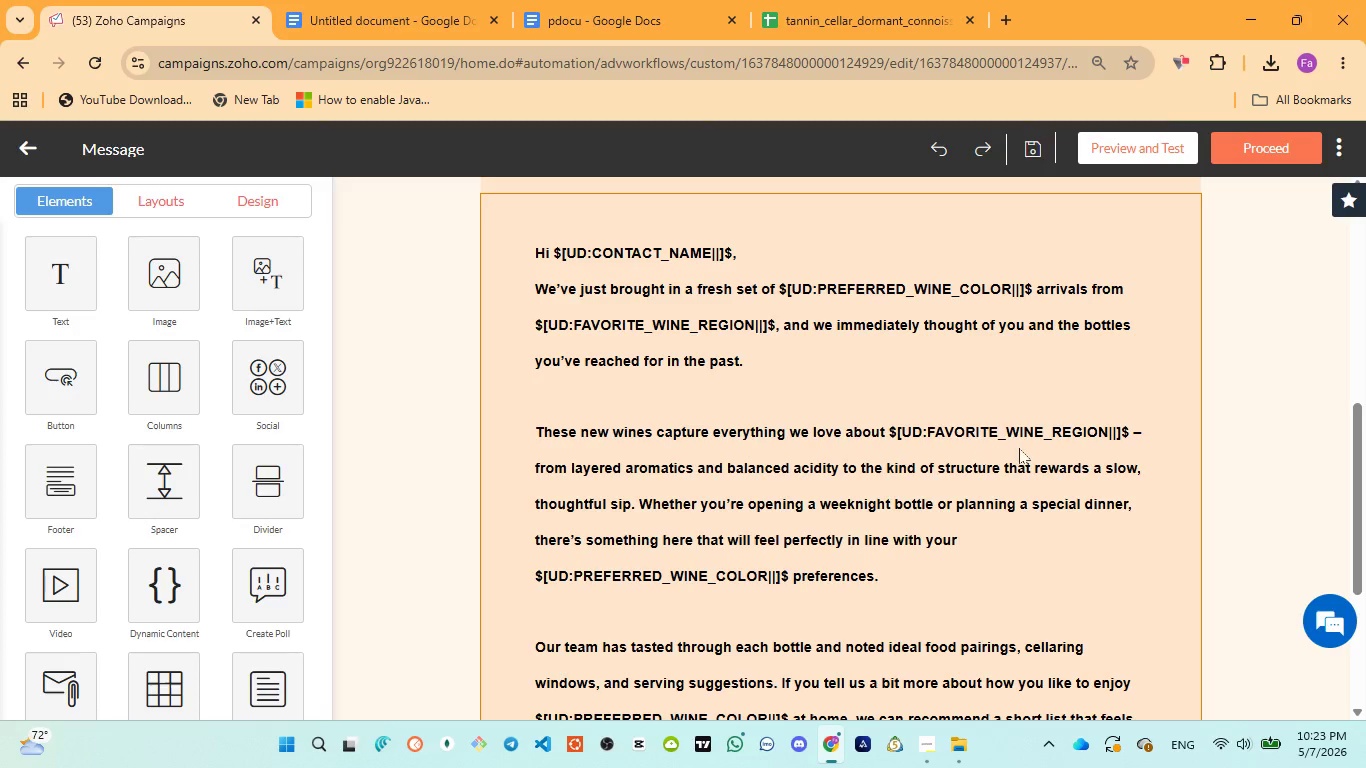 
scroll: coordinate [813, 447], scroll_direction: down, amount: 4.0
 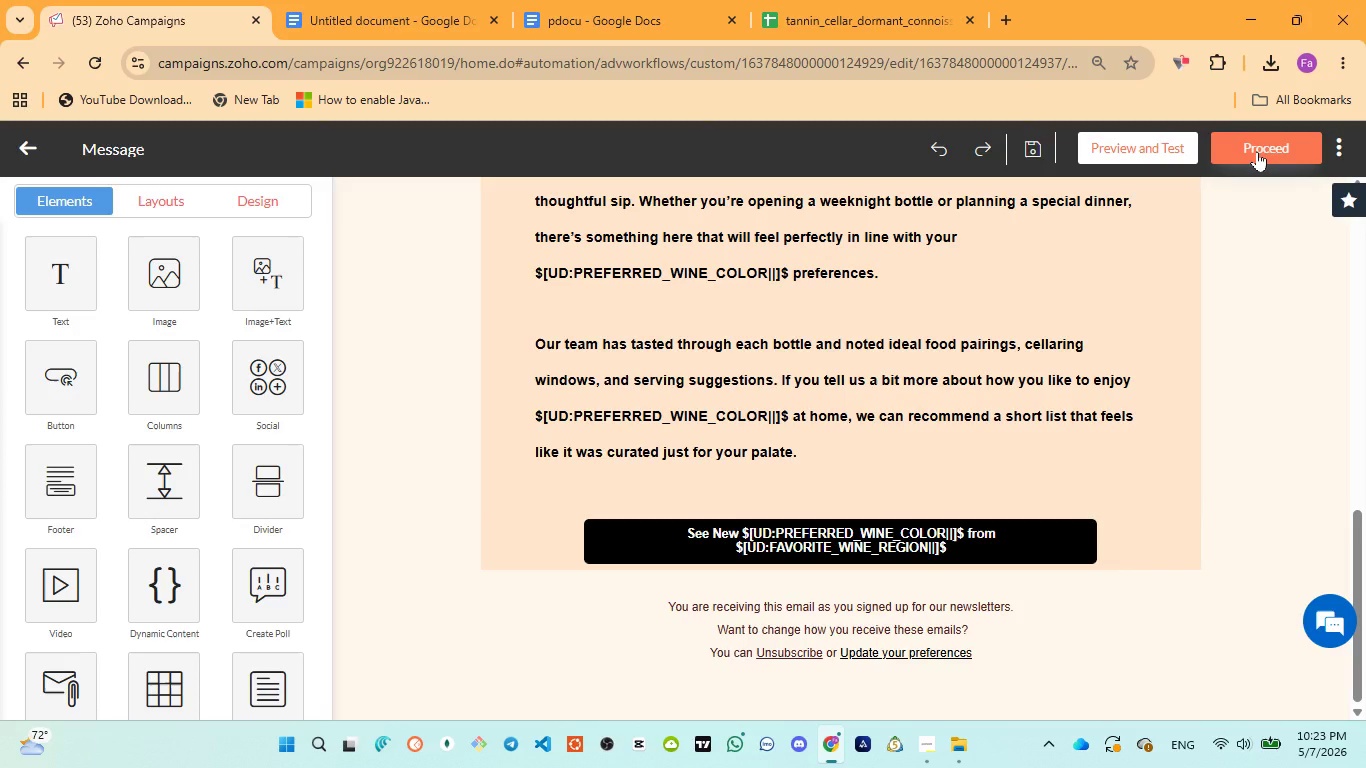 
left_click([1257, 151])
 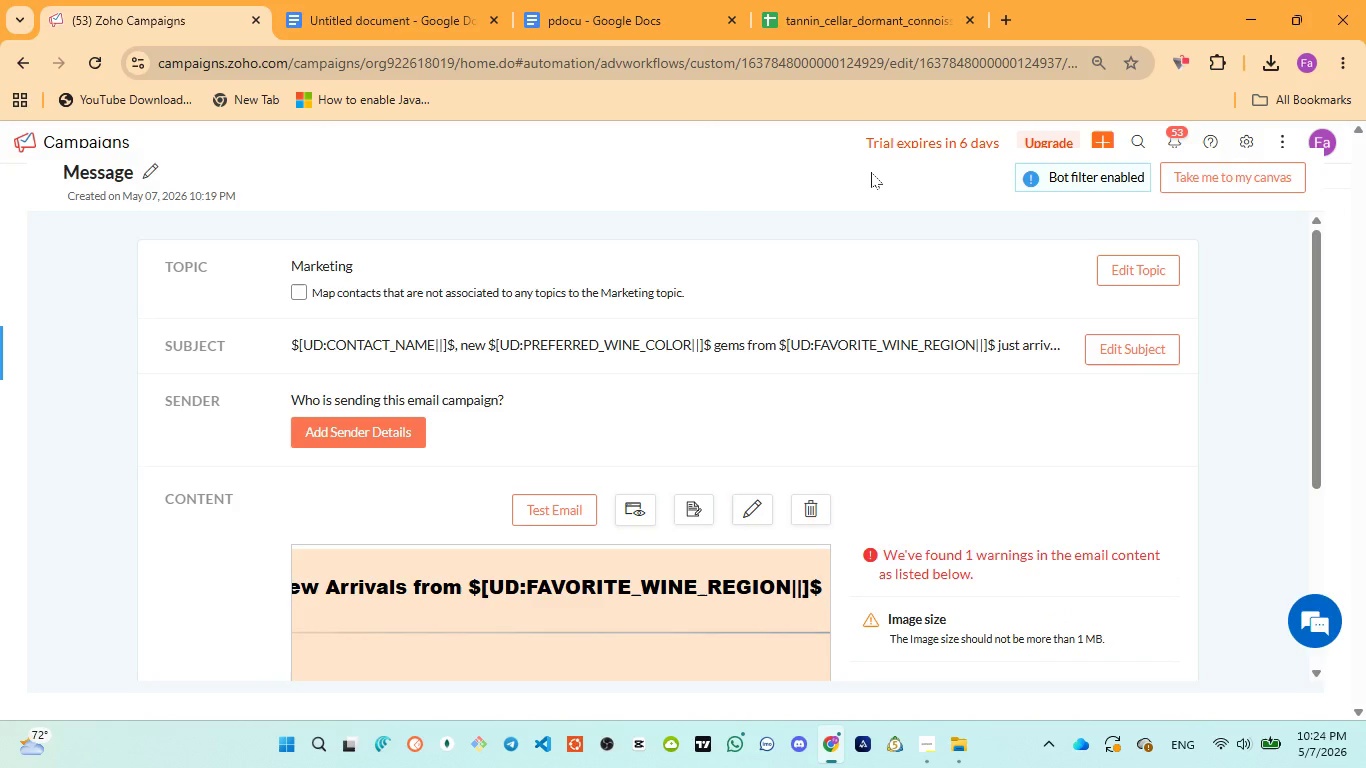 
wait(8.0)
 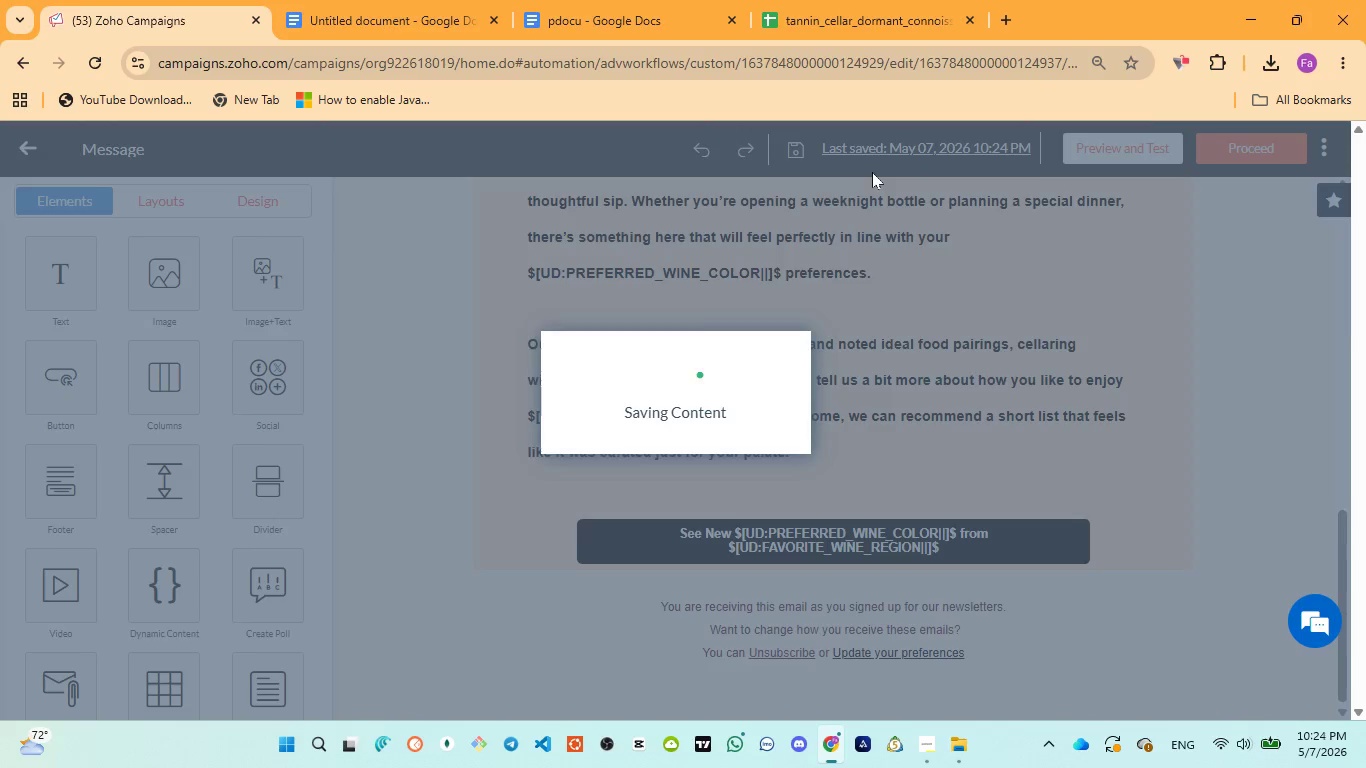 
left_click([1205, 186])
 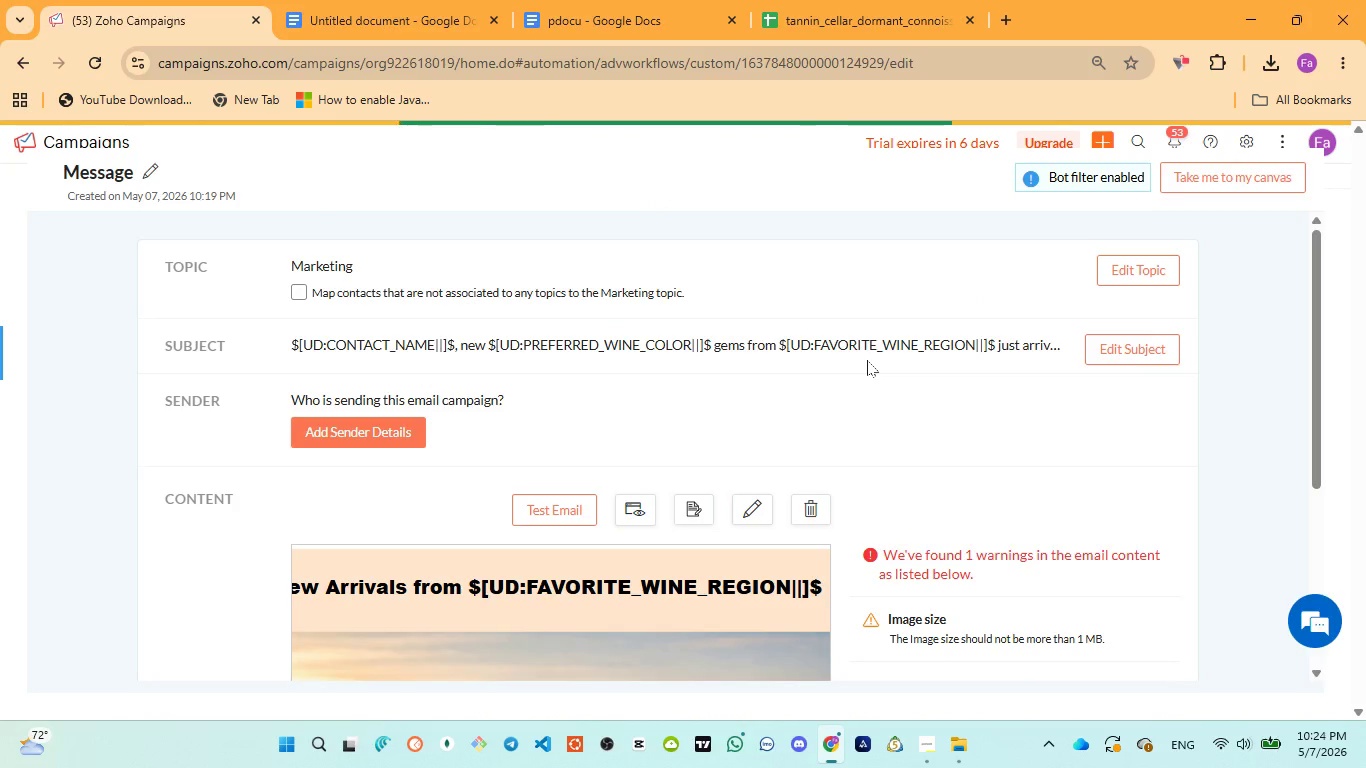 
wait(8.45)
 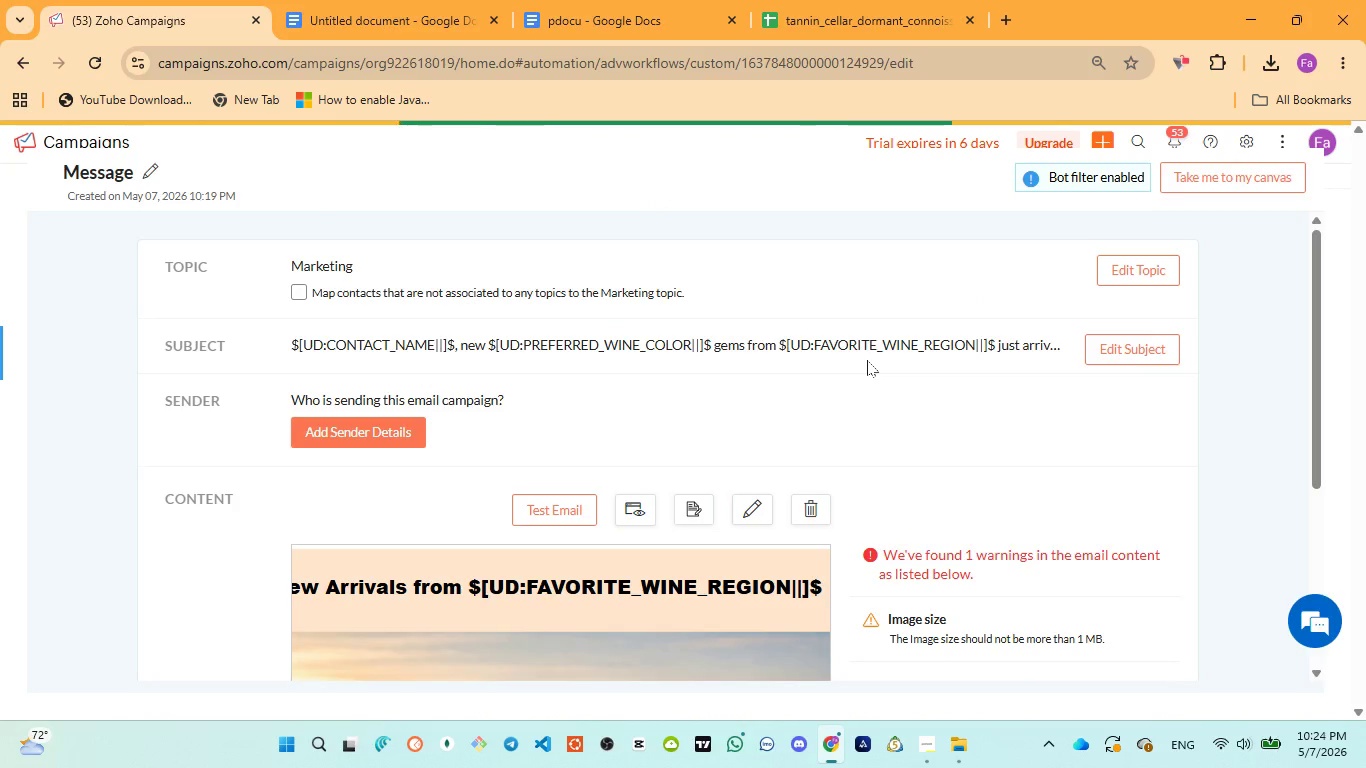 
scroll: coordinate [969, 410], scroll_direction: down, amount: 3.0
 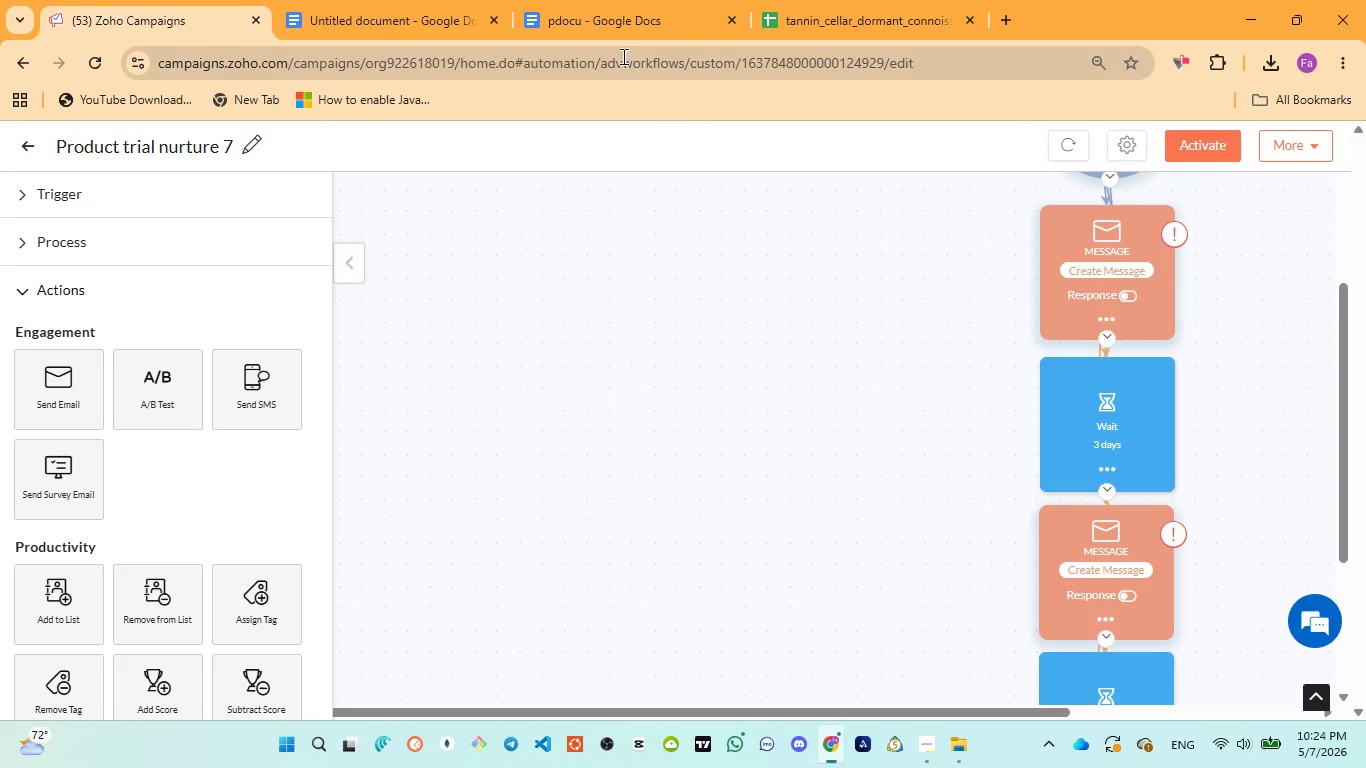 
left_click([618, 17])
 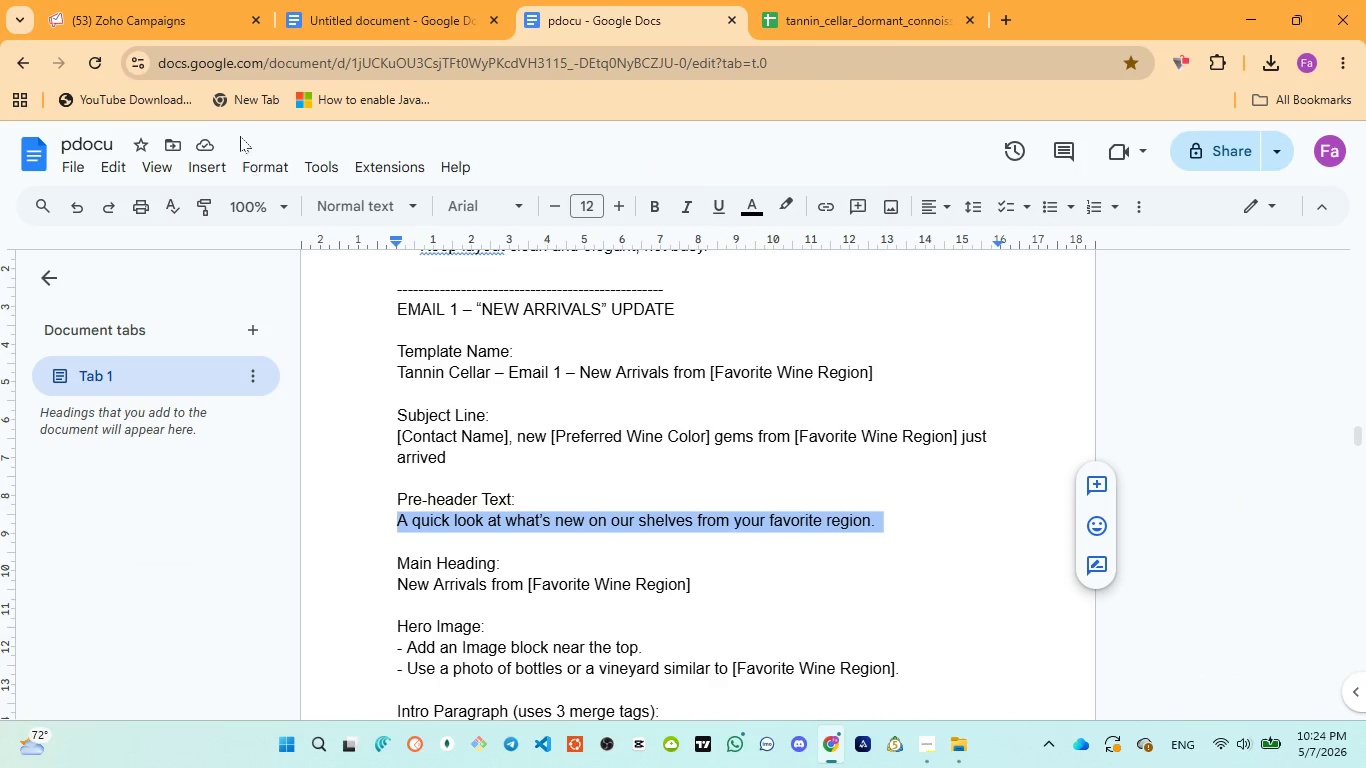 
scroll: coordinate [492, 450], scroll_direction: down, amount: 10.0
 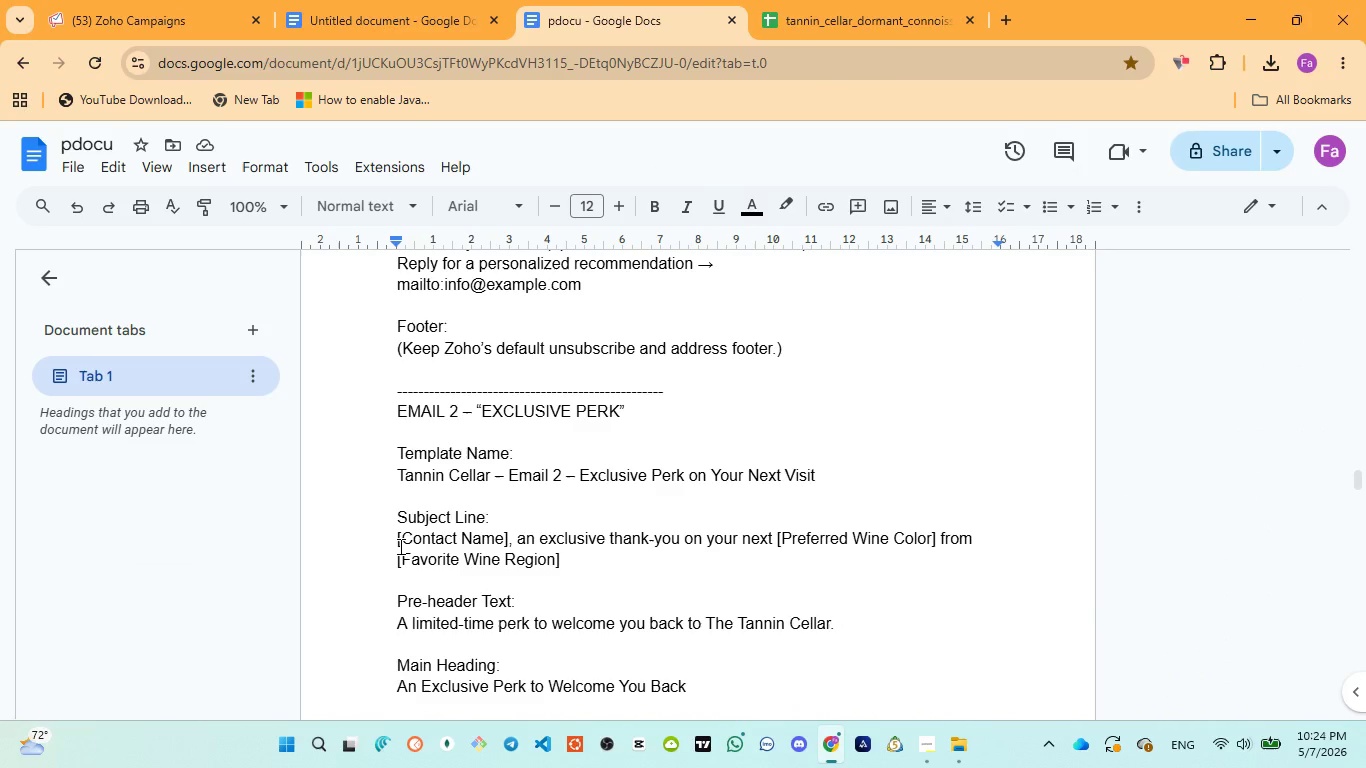 
left_click_drag(start_coordinate=[388, 542], to_coordinate=[588, 571])
 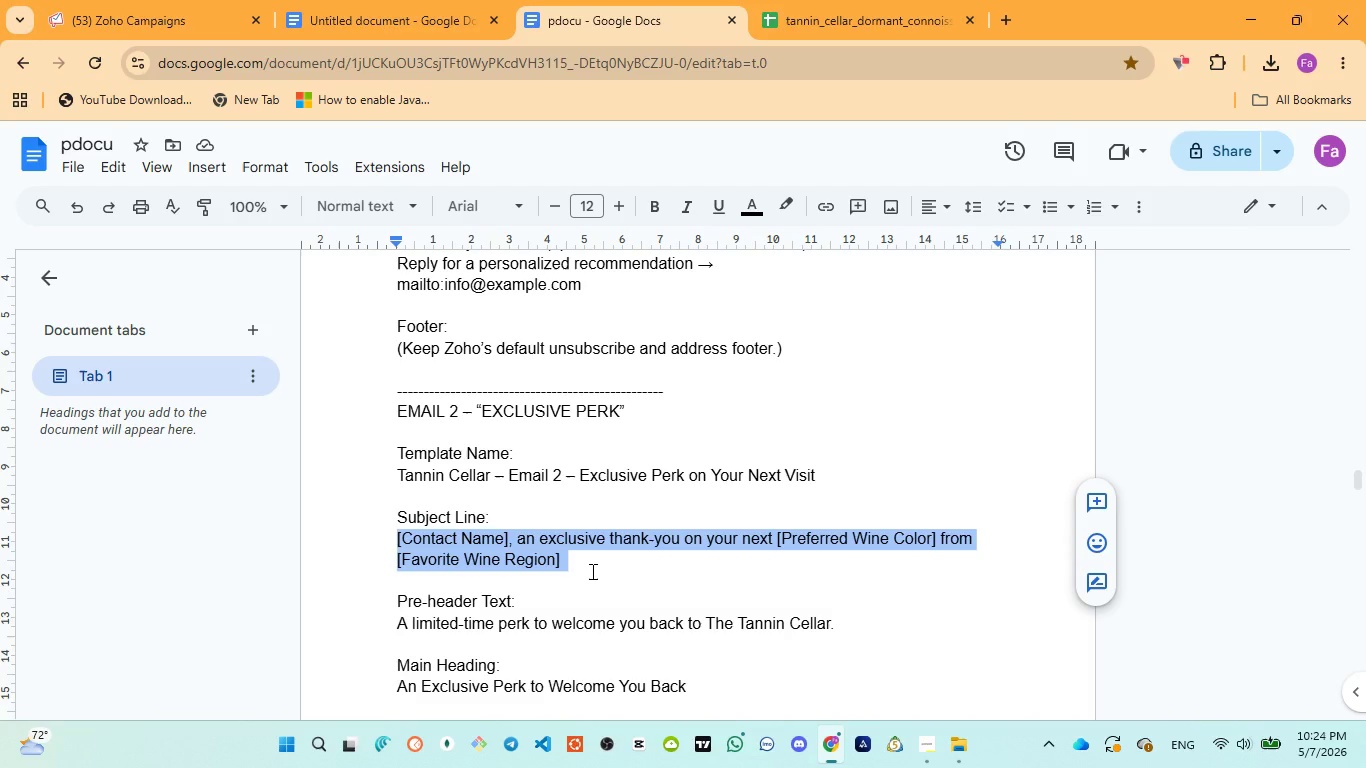 
key(Control+C)
 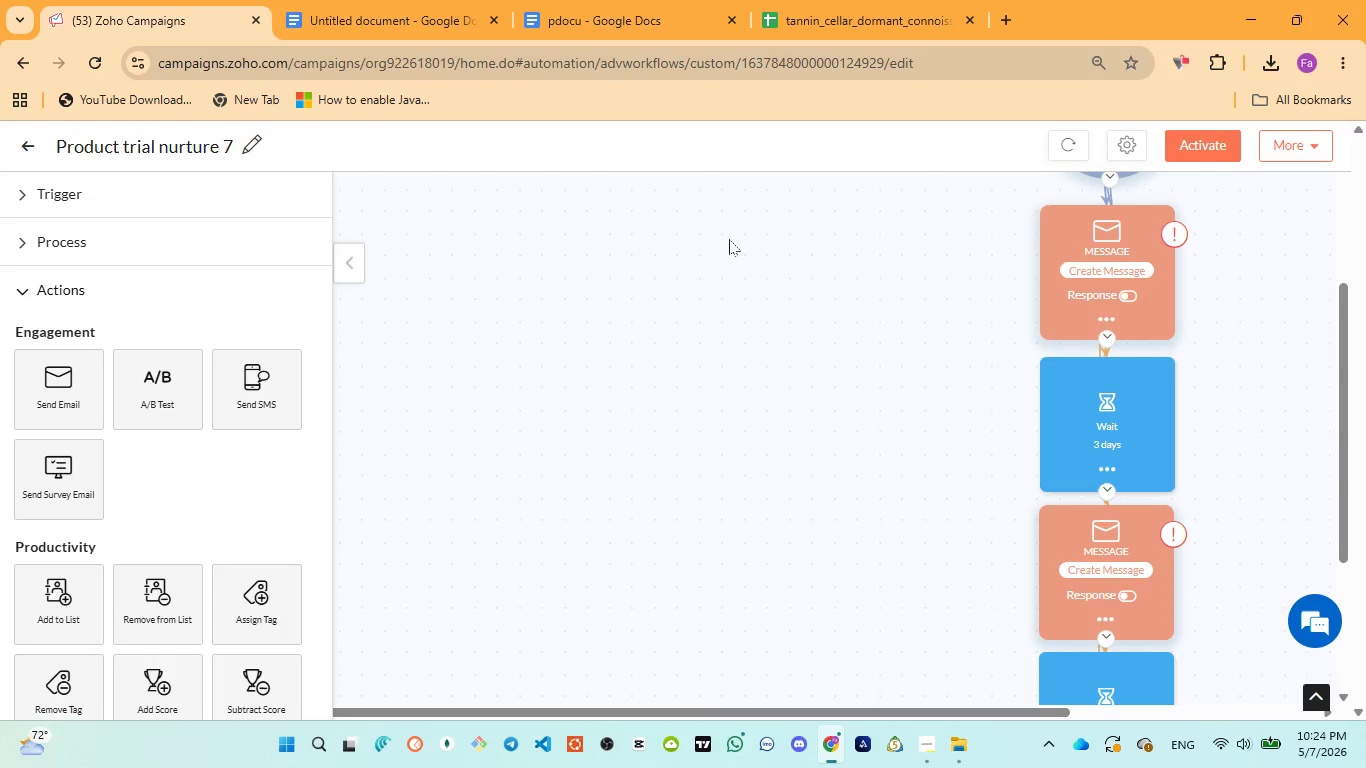 
scroll: coordinate [1120, 489], scroll_direction: down, amount: 2.0
 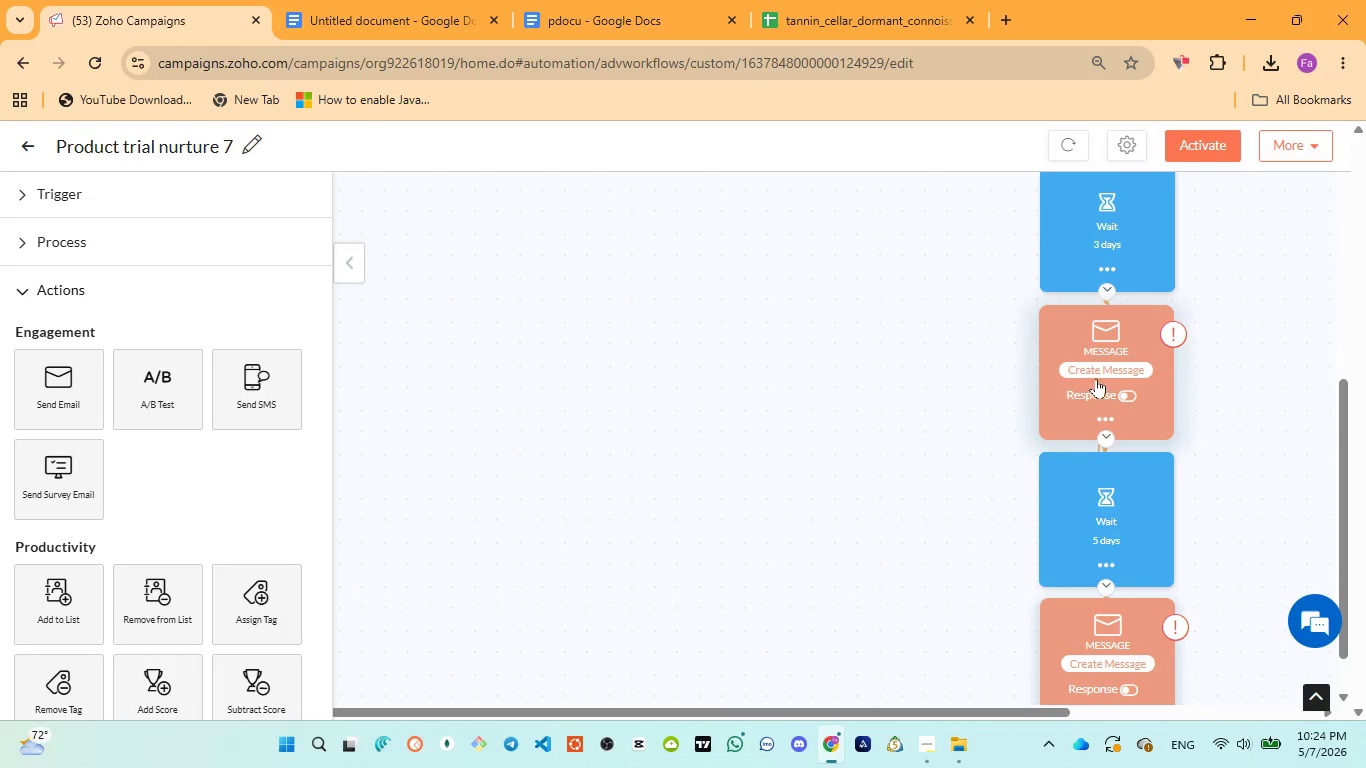 
left_click([1100, 370])
 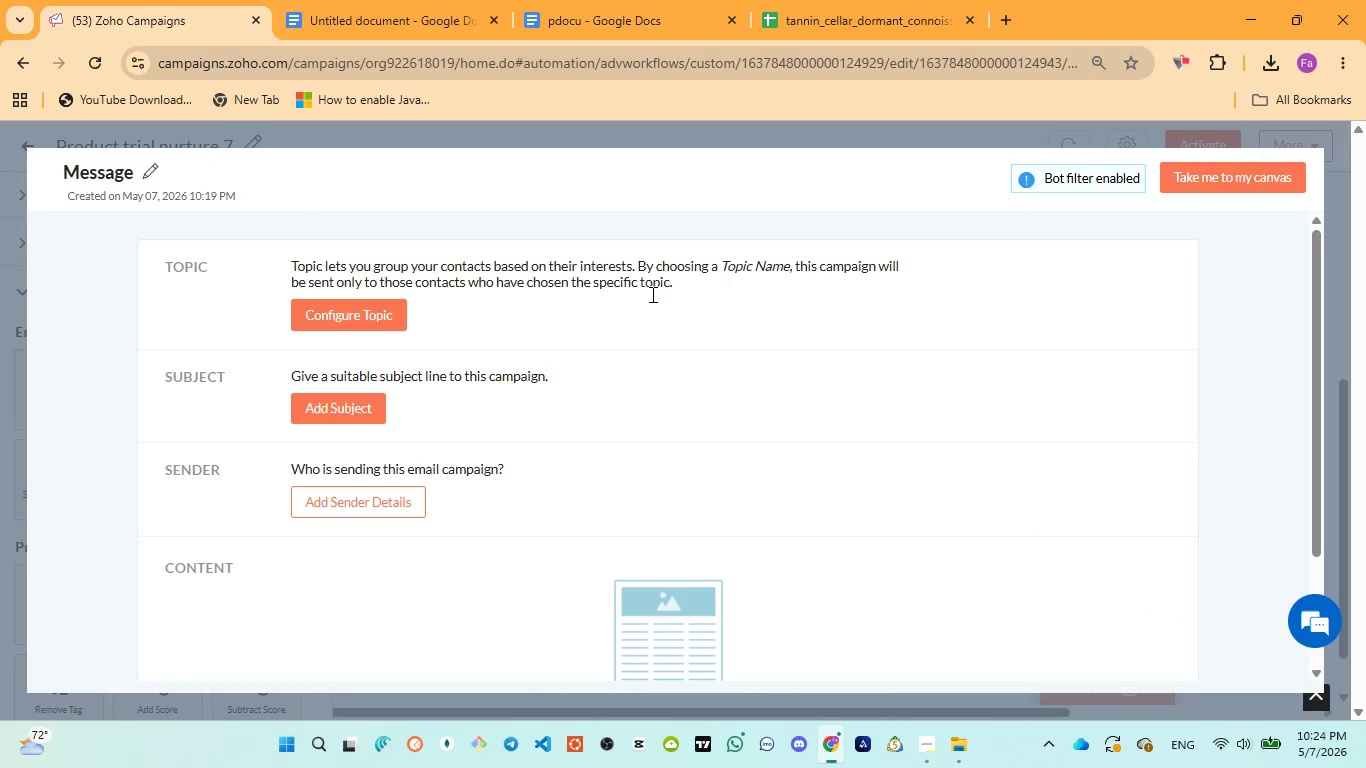 
left_click([358, 323])
 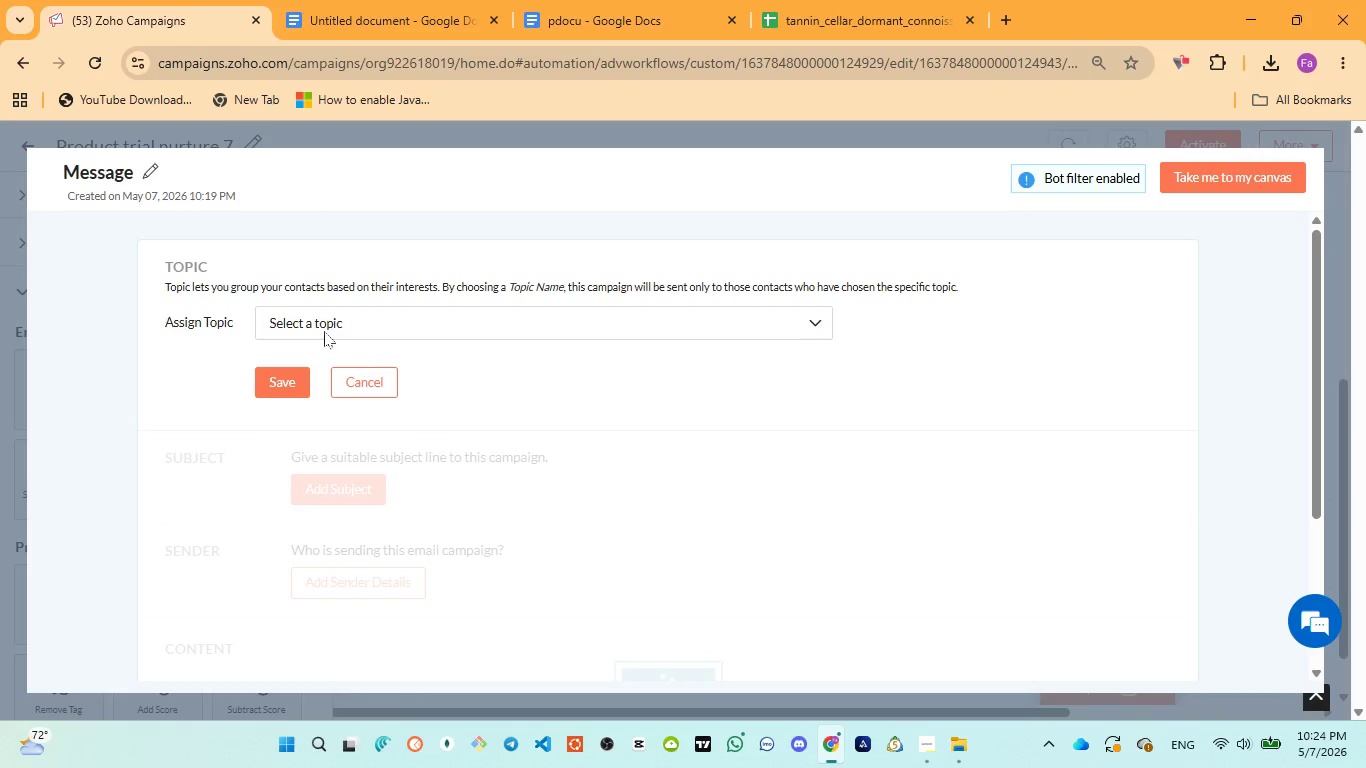 
left_click([321, 320])
 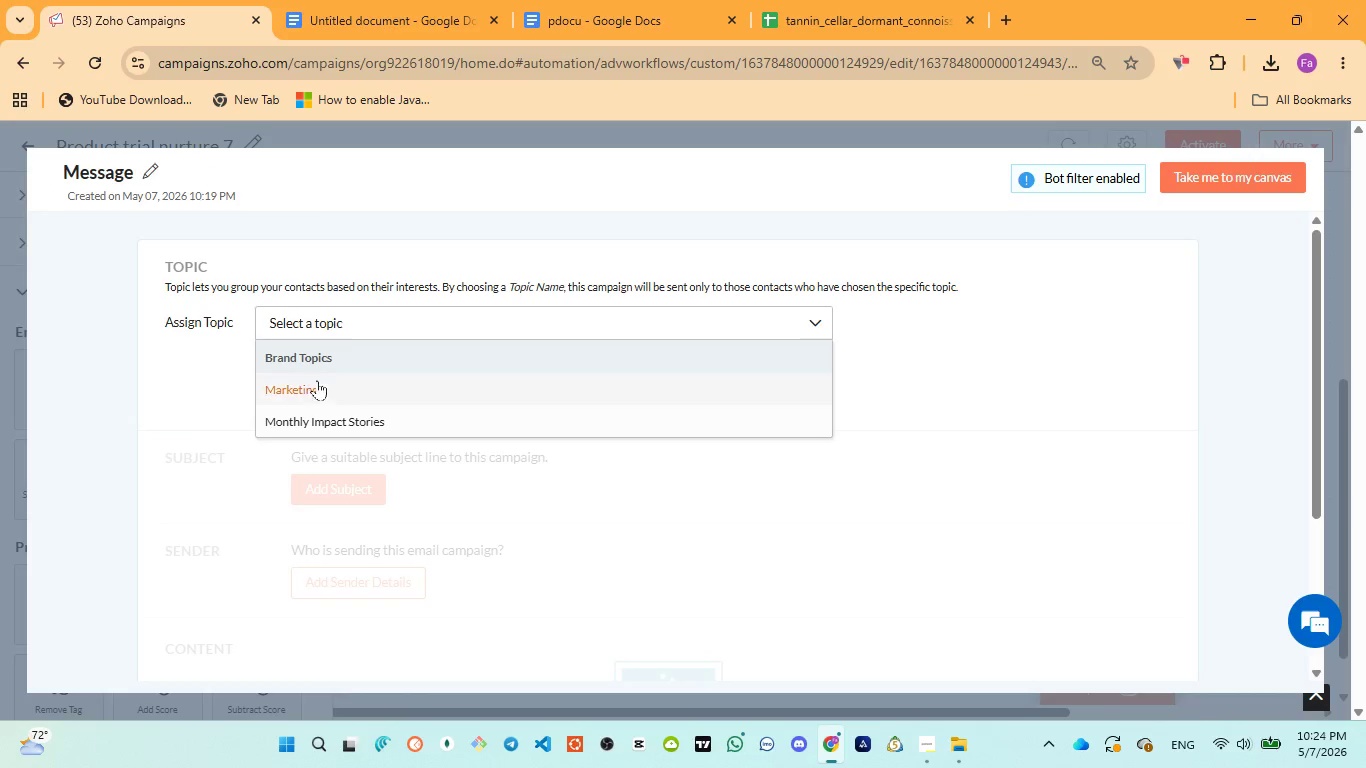 
left_click([314, 386])
 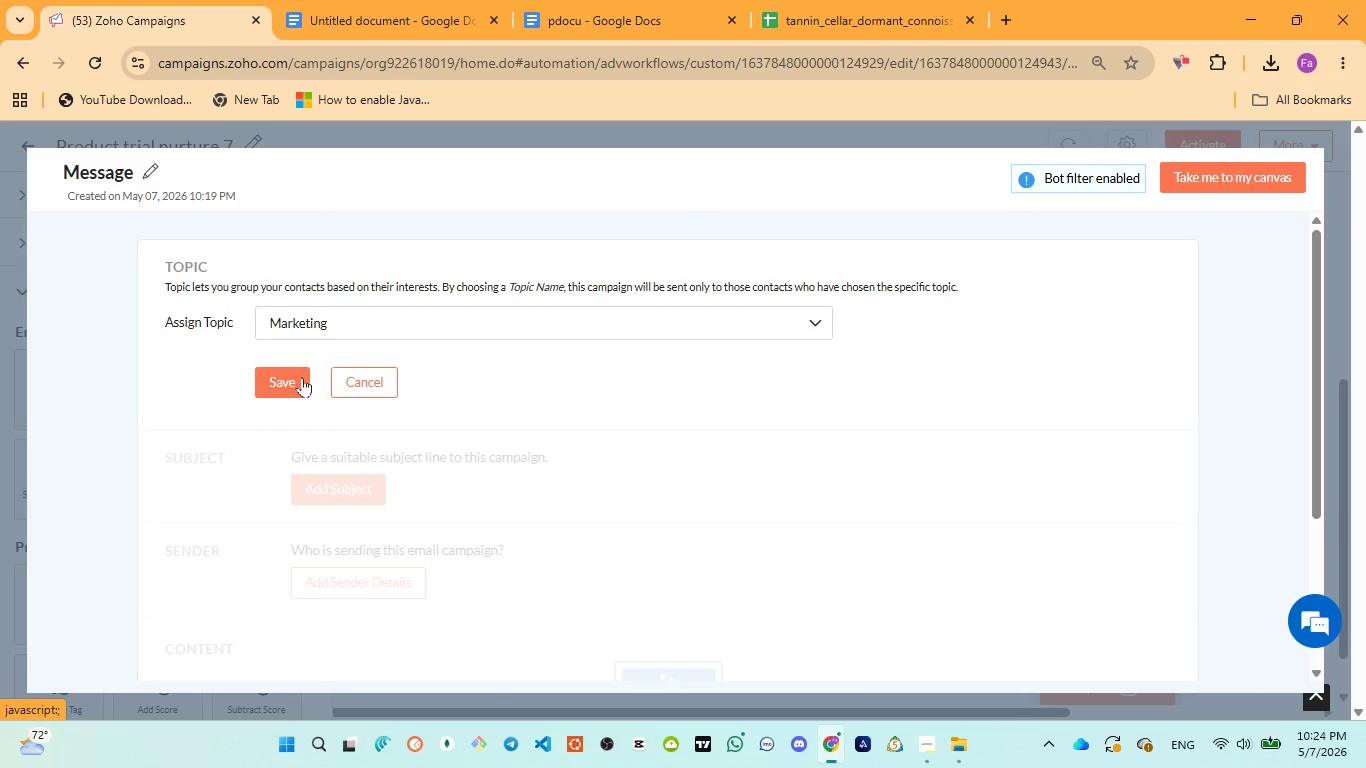 
left_click([302, 376])
 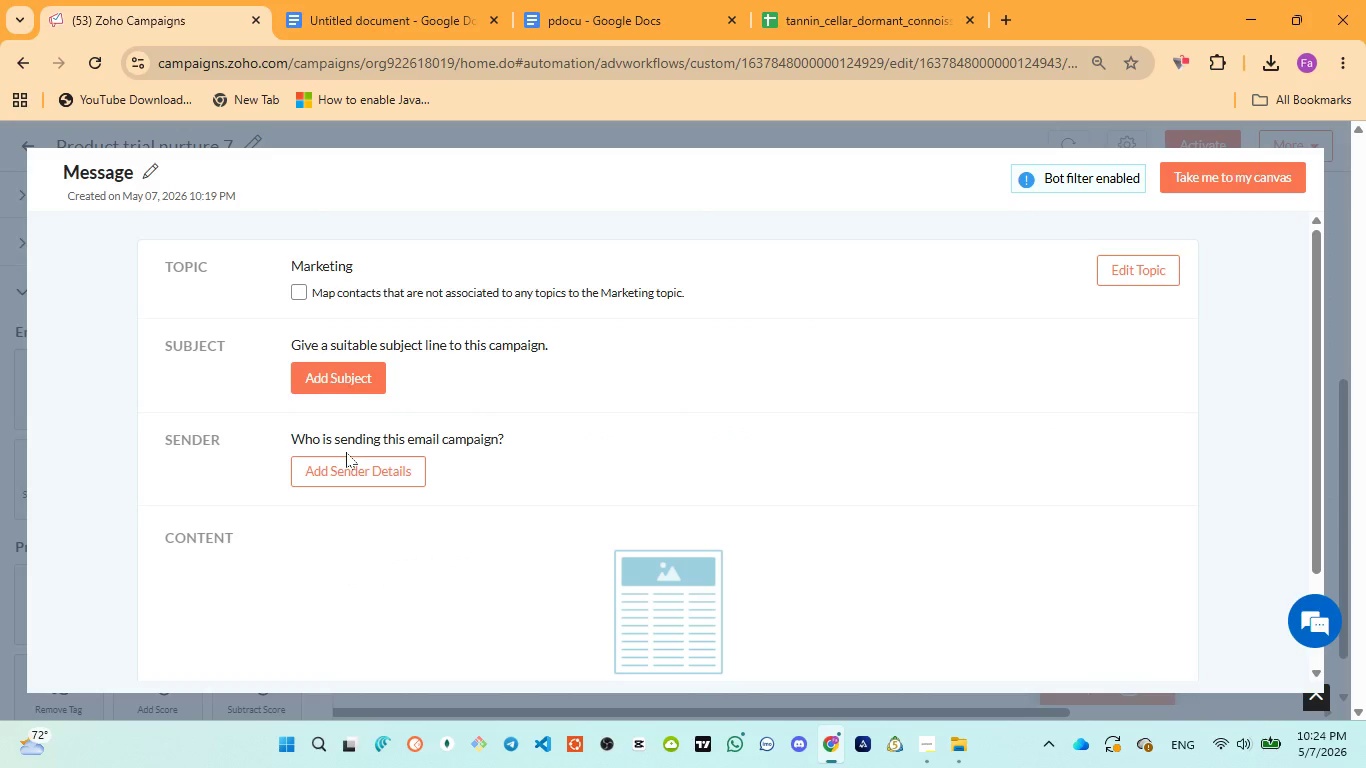 
left_click([338, 385])
 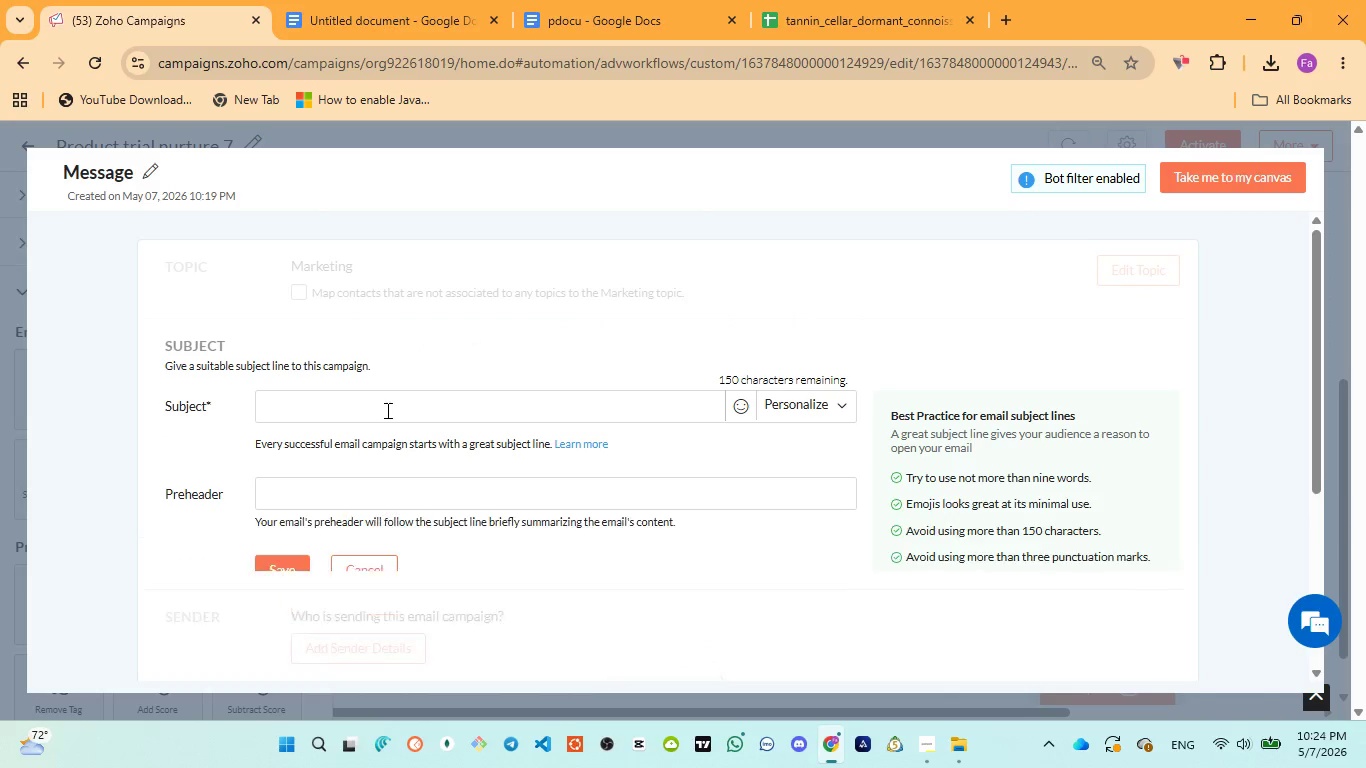 
left_click([386, 409])
 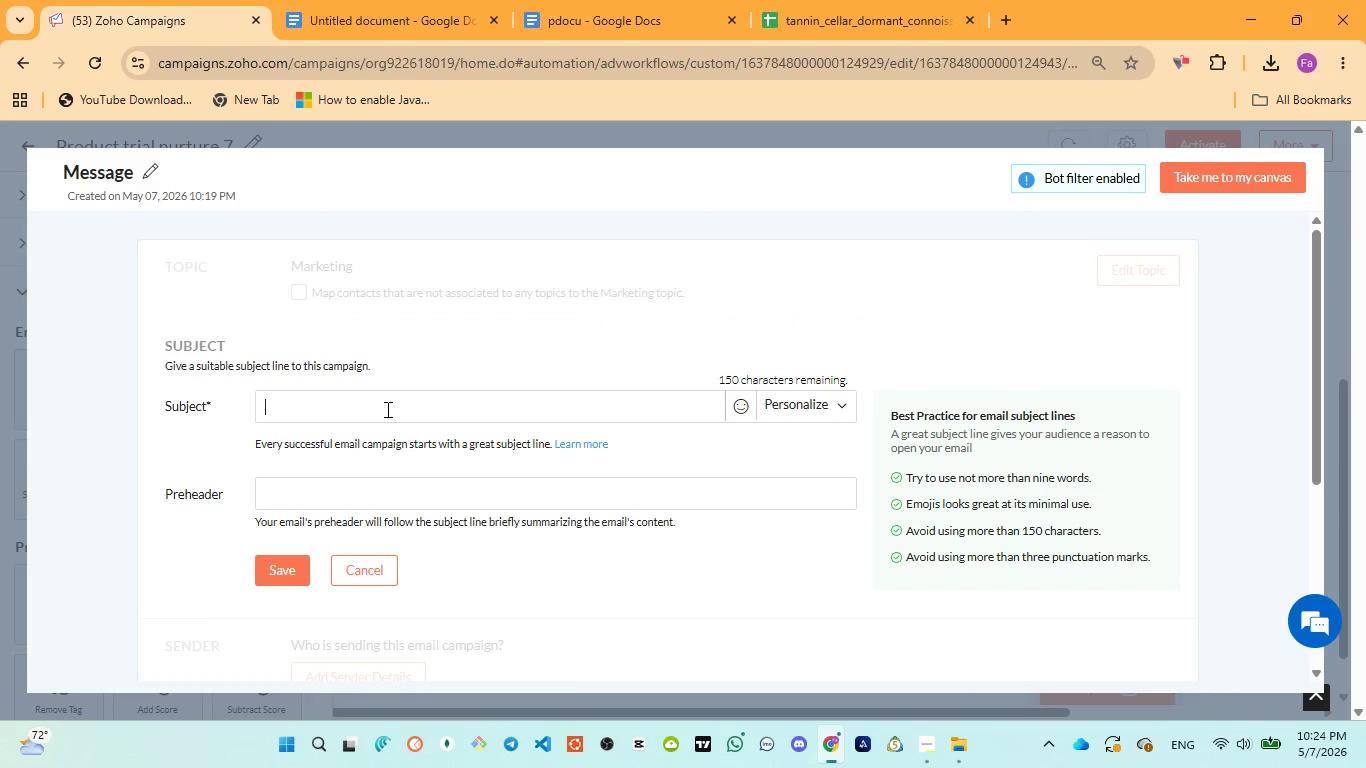 
key(Control+V)
 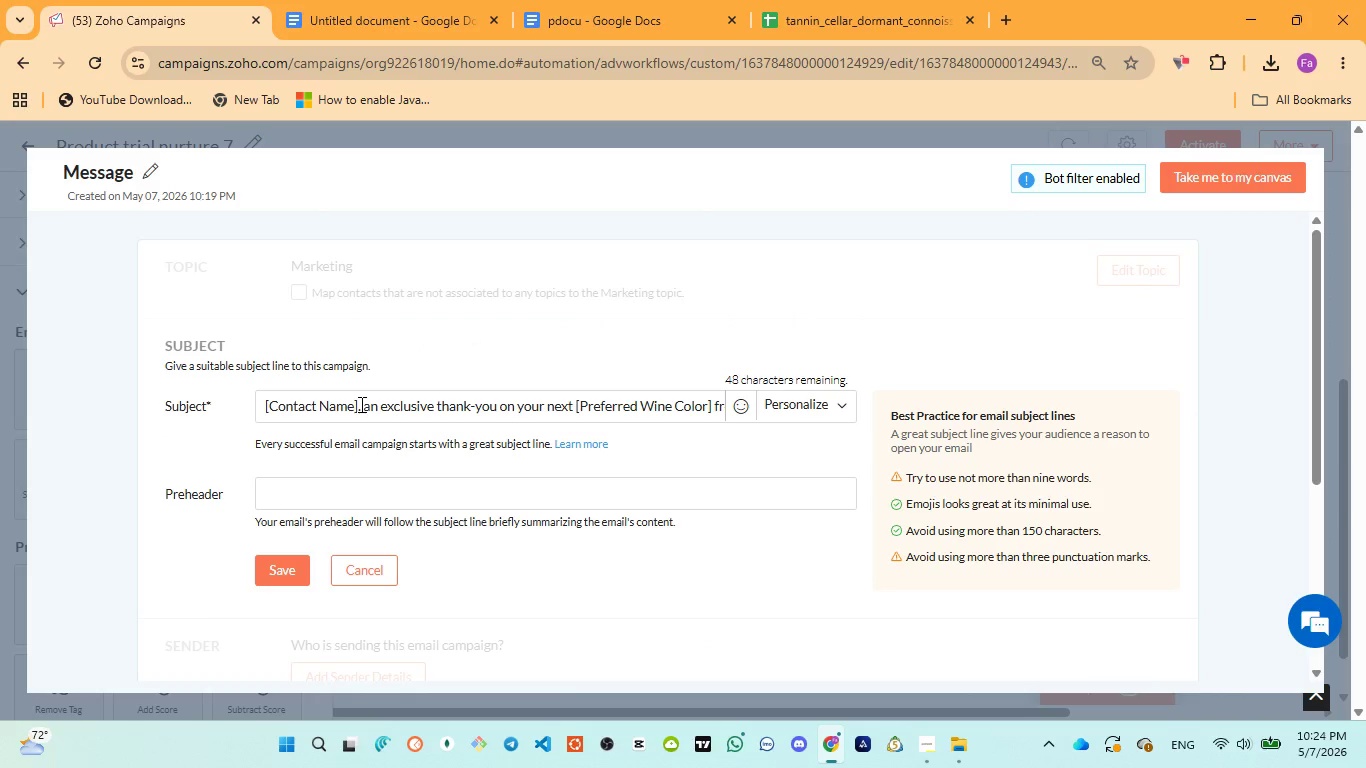 
left_click_drag(start_coordinate=[357, 404], to_coordinate=[260, 424])
 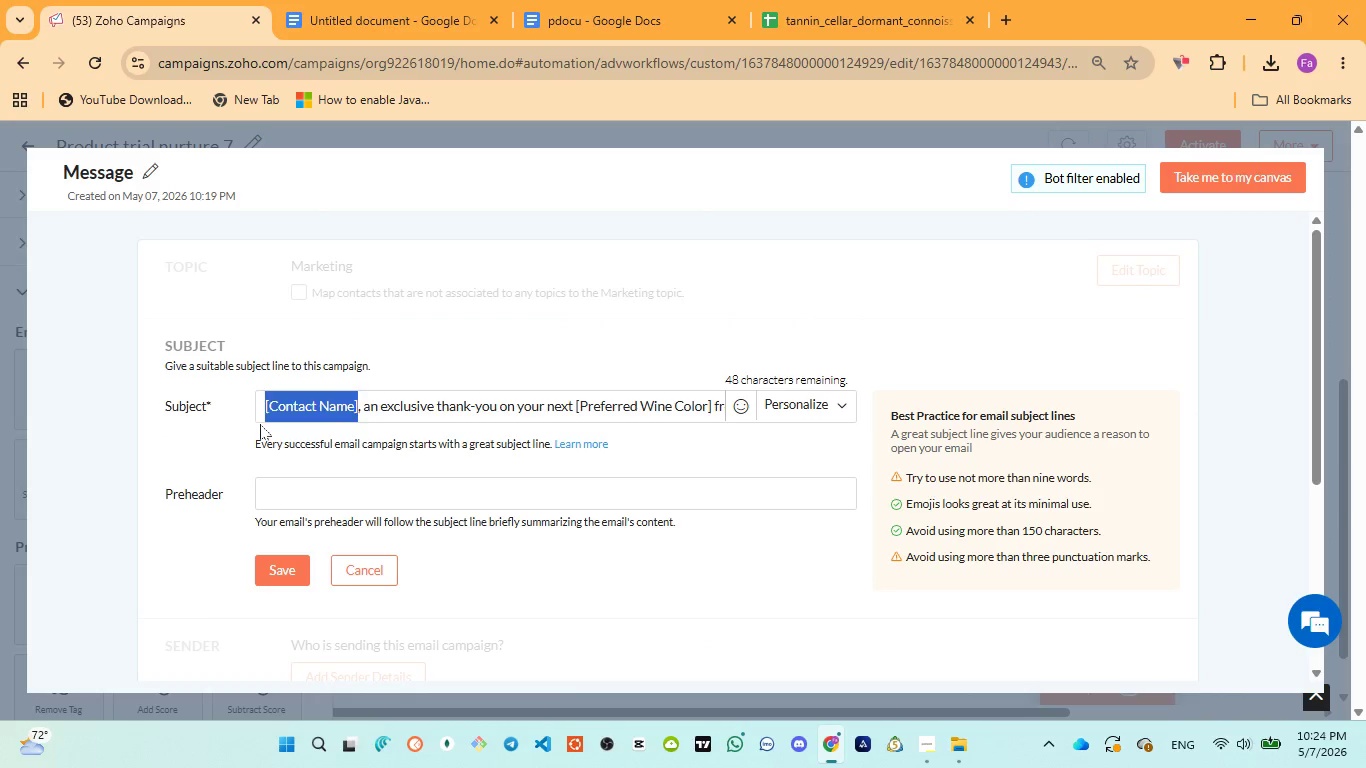 
key(Backspace)
 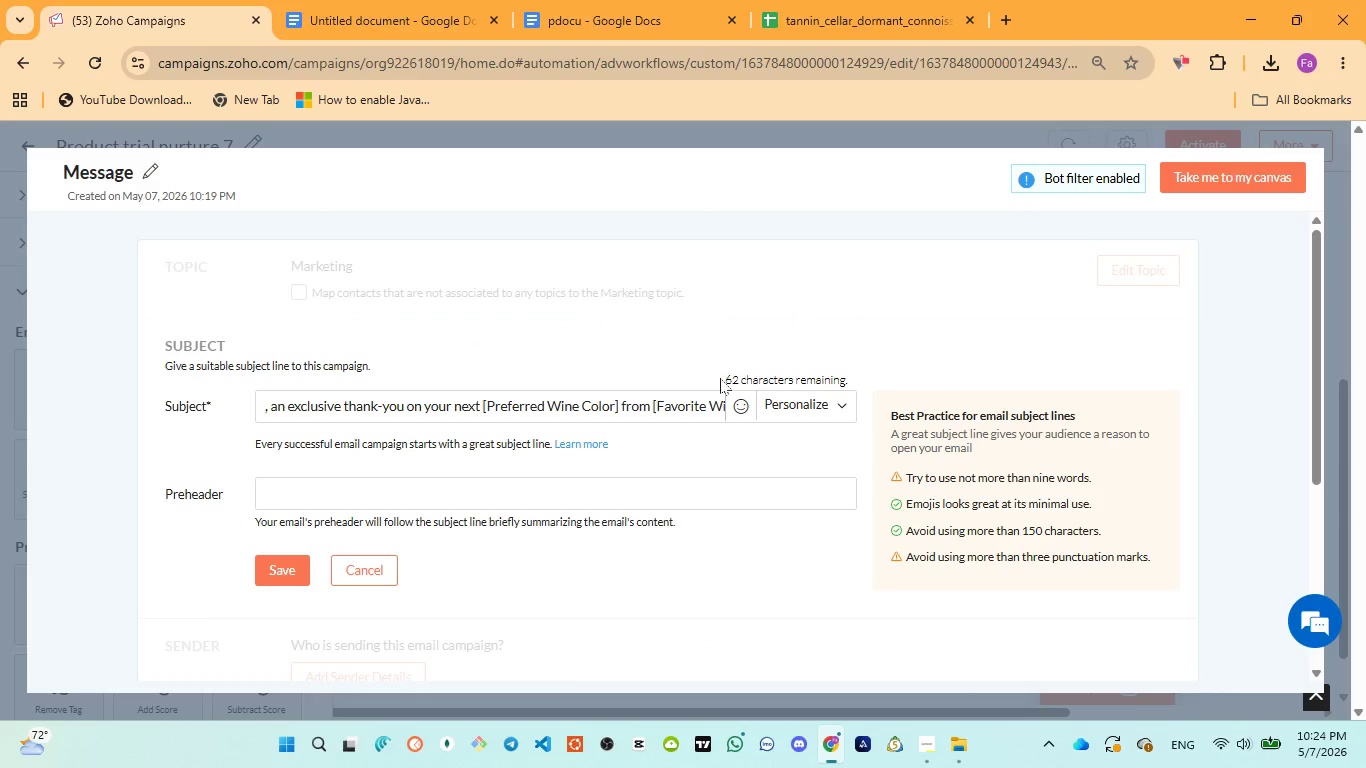 
left_click([779, 398])
 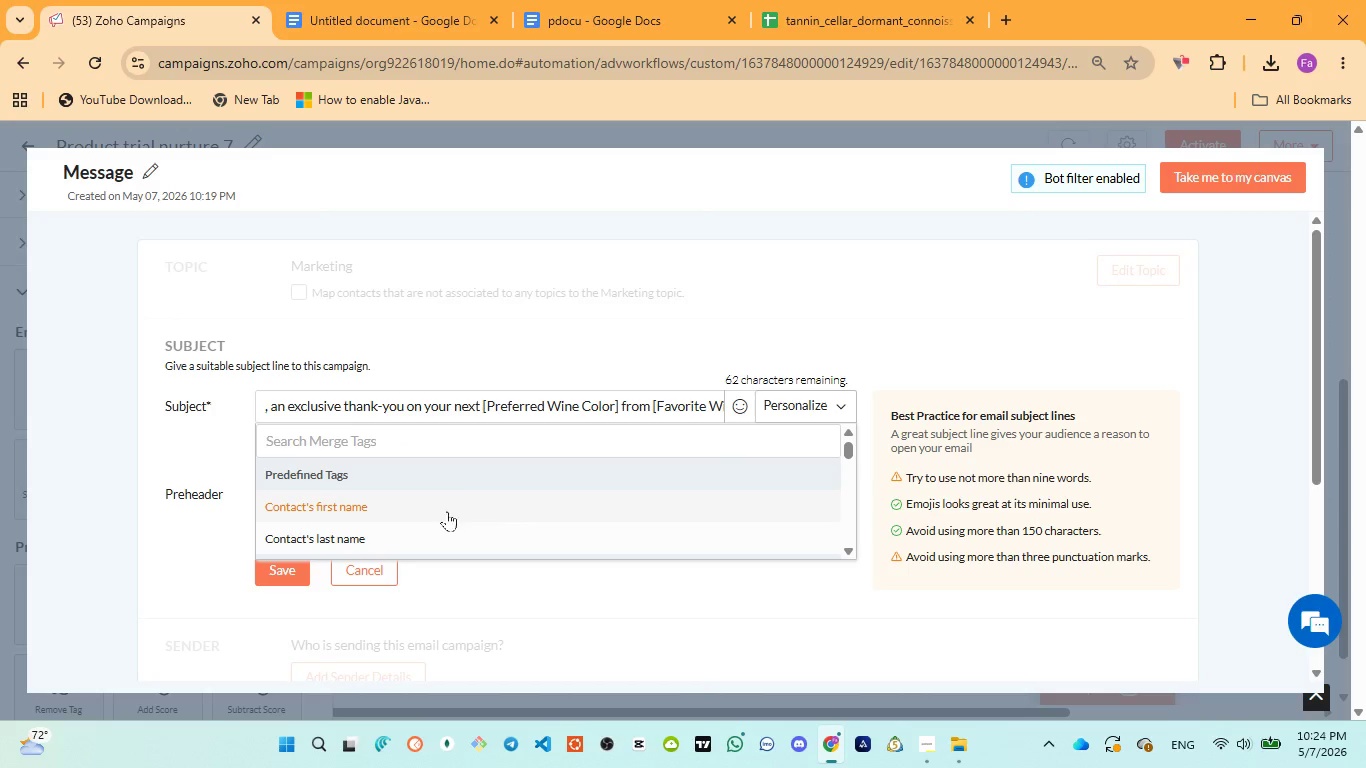 
scroll: coordinate [426, 510], scroll_direction: down, amount: 5.0
 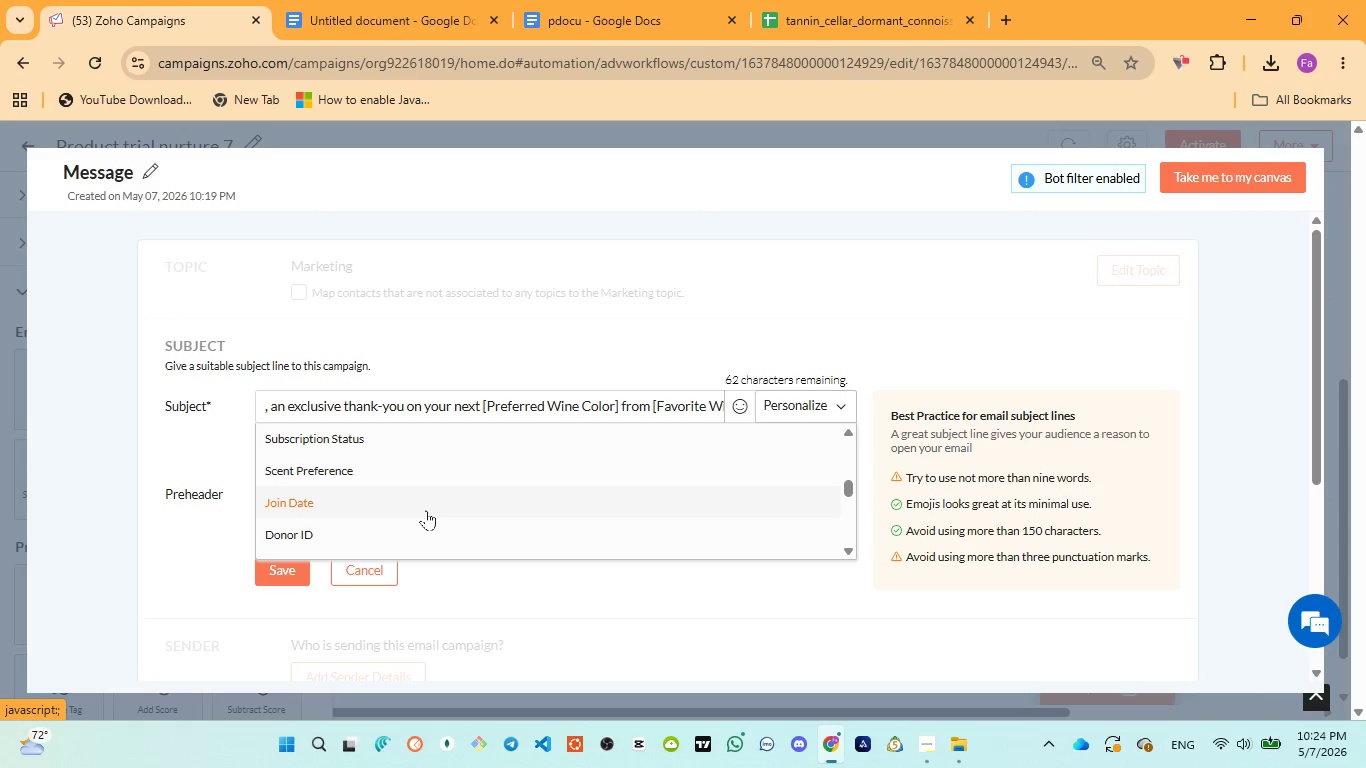 
scroll: coordinate [426, 508], scroll_direction: up, amount: 3.0
 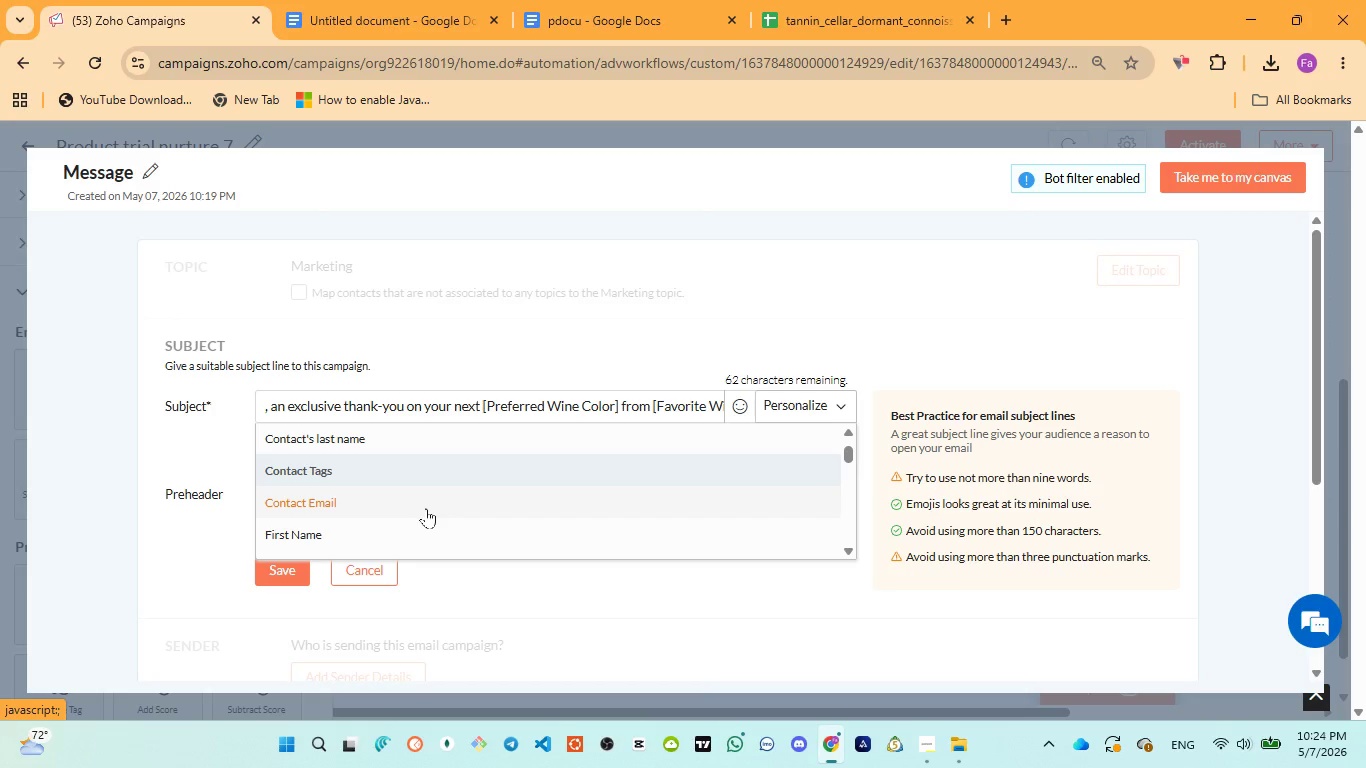 
scroll: coordinate [412, 504], scroll_direction: down, amount: 4.0
 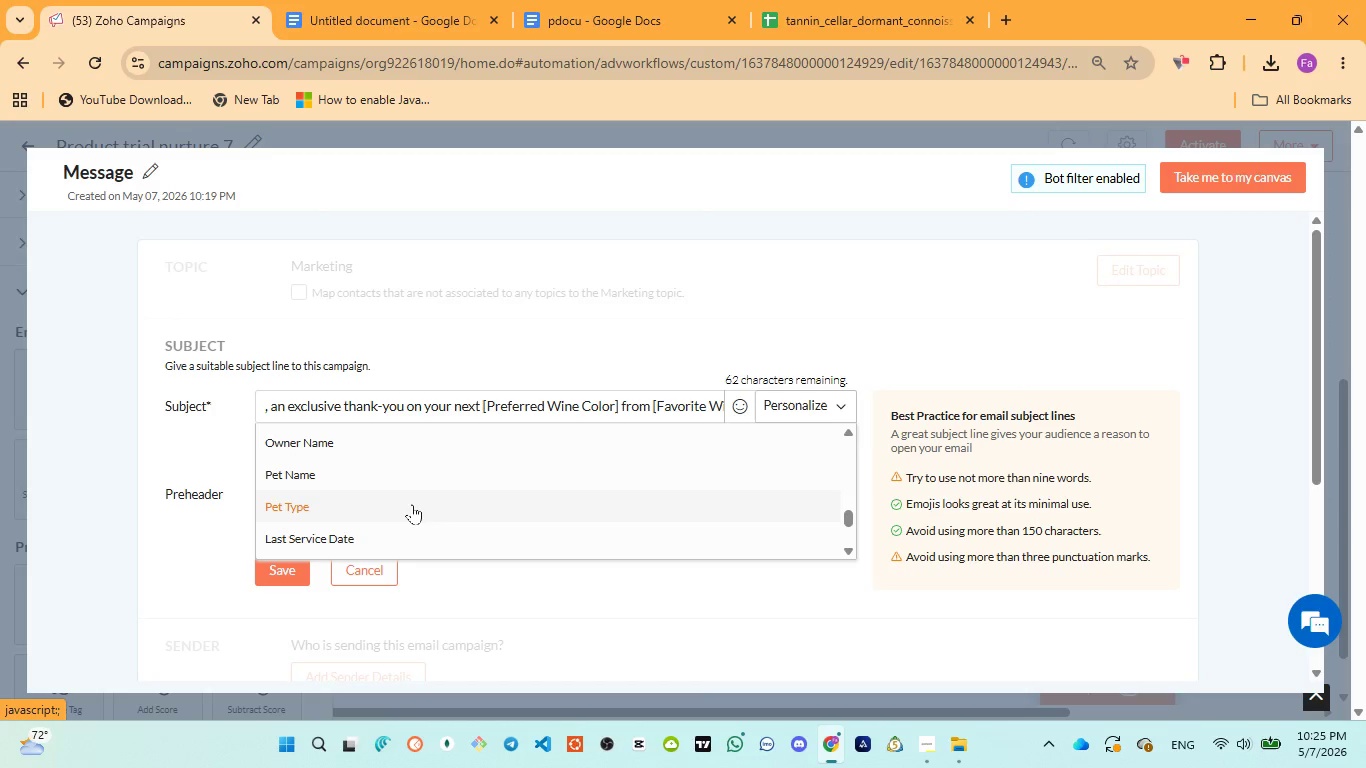 
scroll: coordinate [412, 504], scroll_direction: up, amount: 1.0
 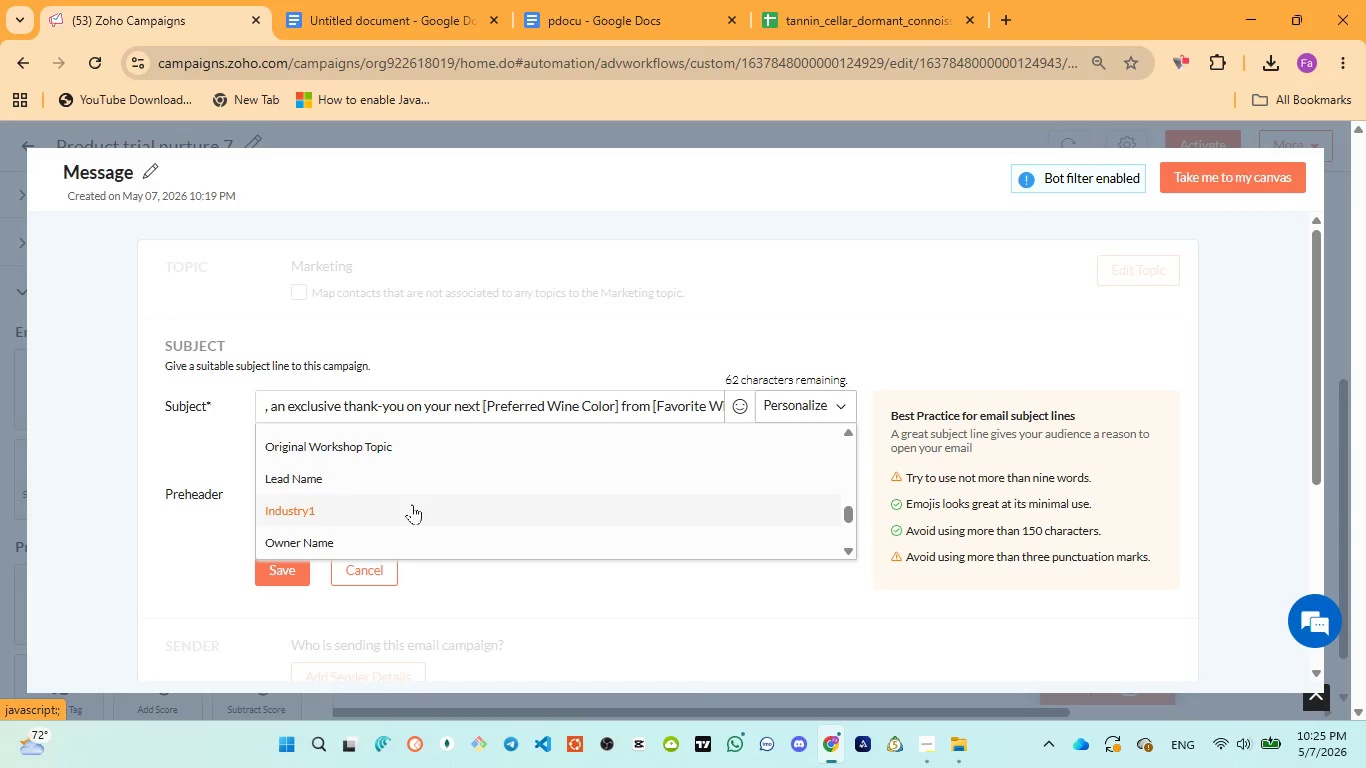 
scroll: coordinate [412, 504], scroll_direction: down, amount: 1.0
 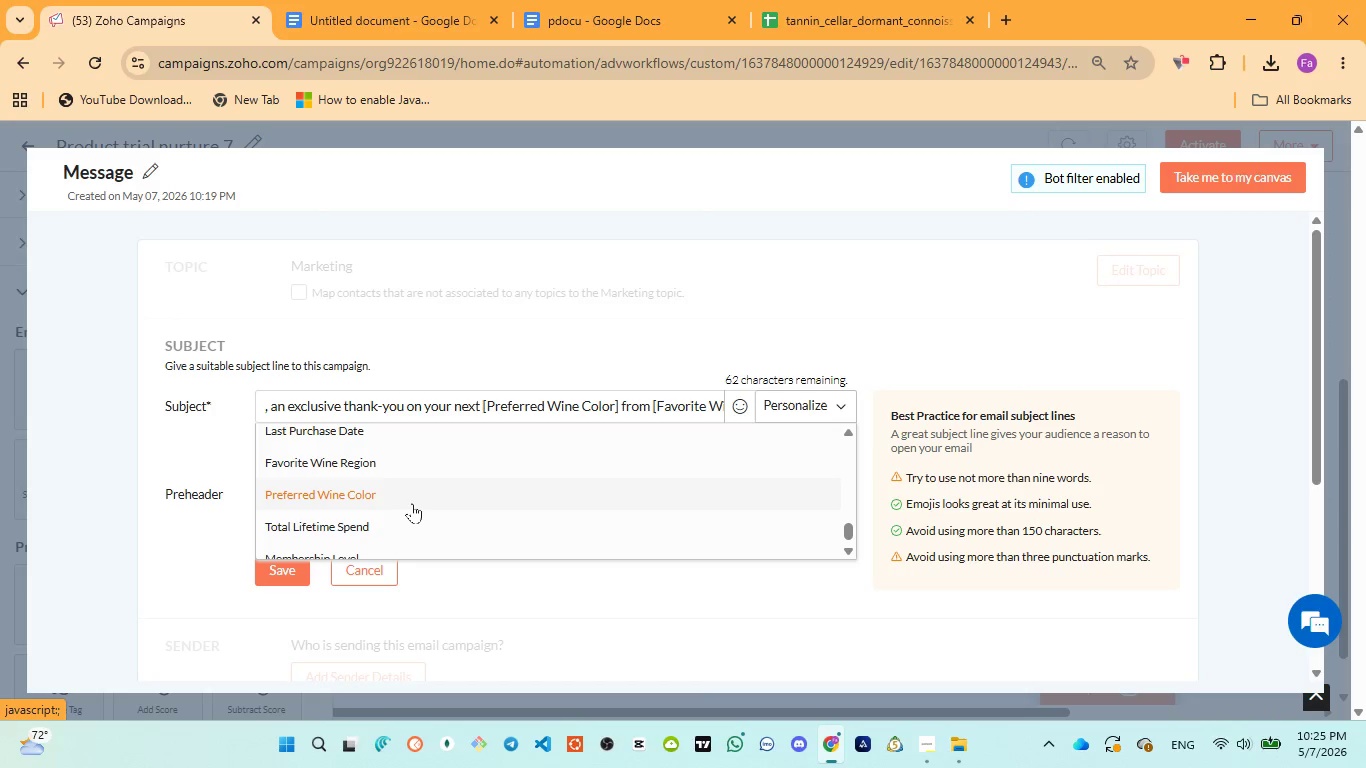 
scroll: coordinate [413, 502], scroll_direction: up, amount: 9.0
 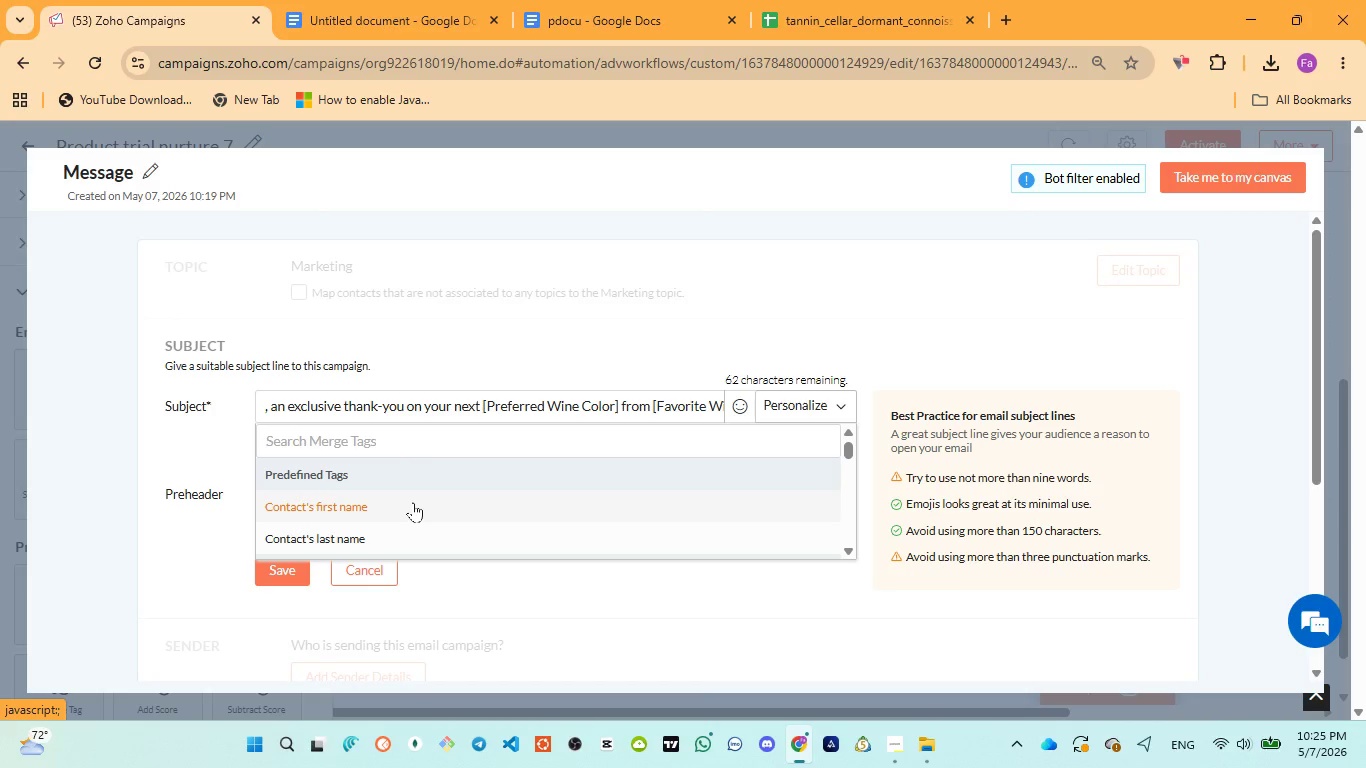 
scroll: coordinate [413, 502], scroll_direction: none, amount: 0.0
 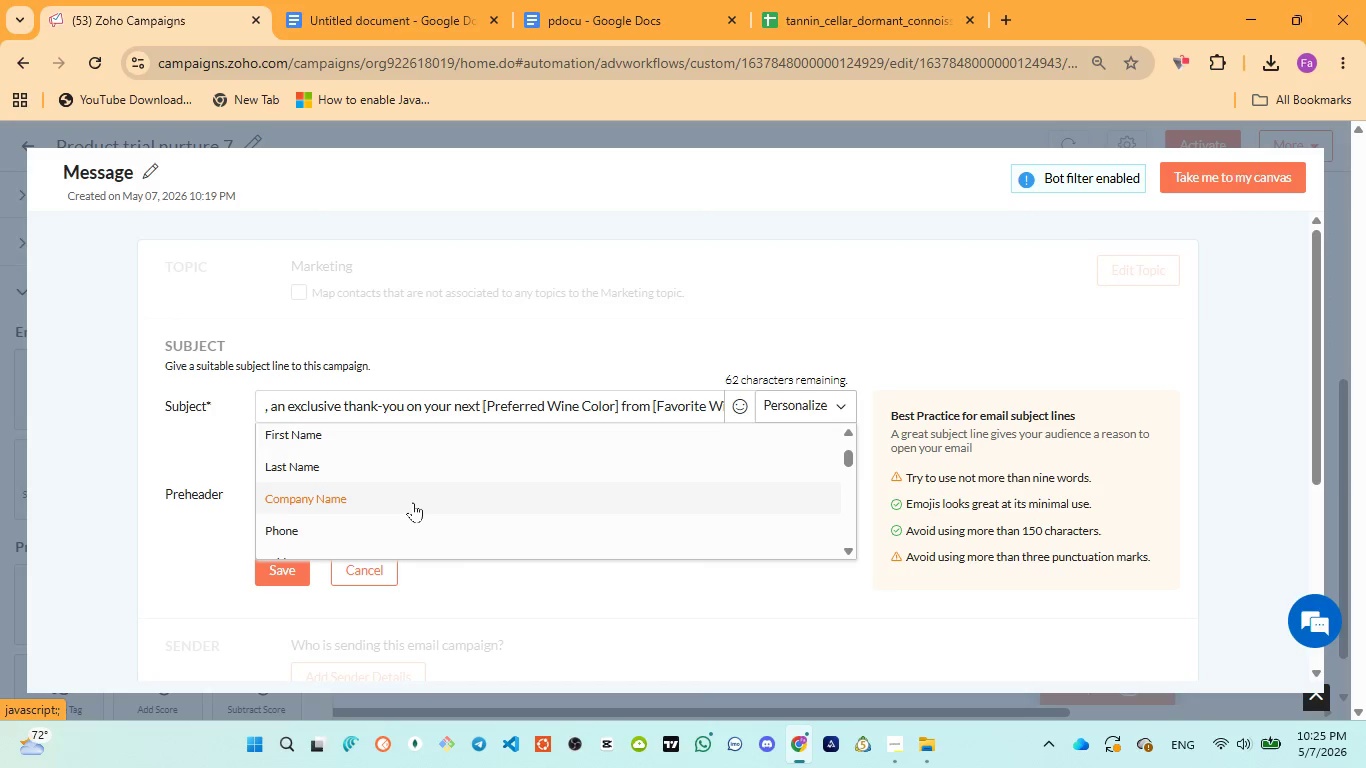 
scroll: coordinate [413, 502], scroll_direction: down, amount: 4.0
 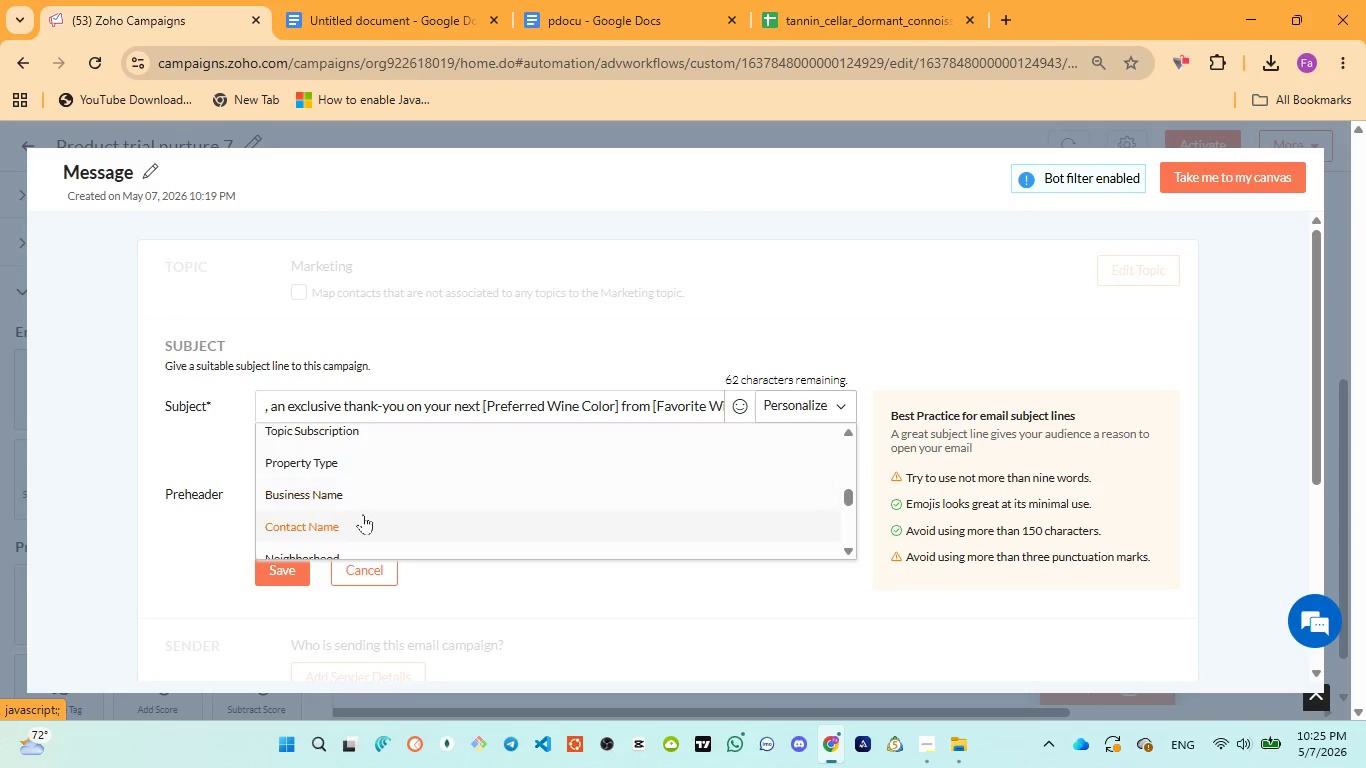 
left_click([343, 526])
 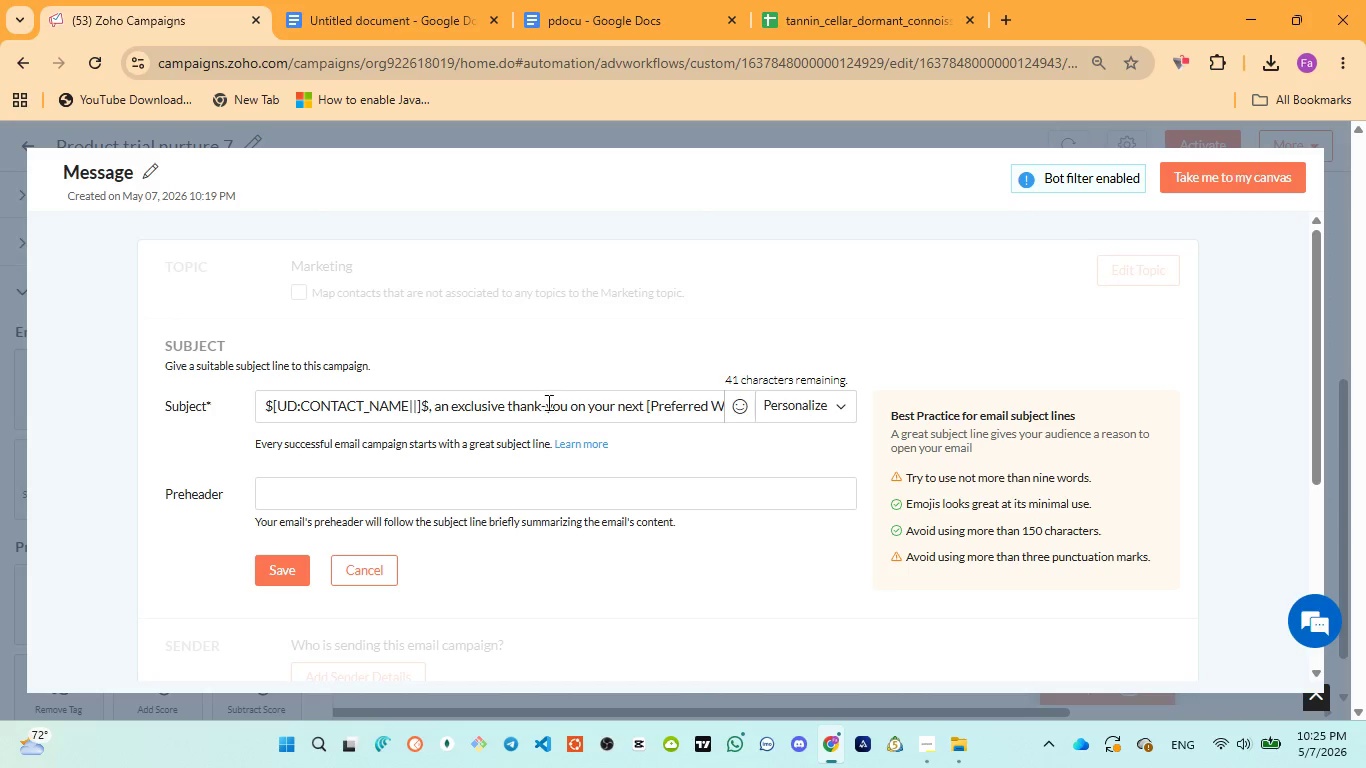 
left_click([645, 408])
 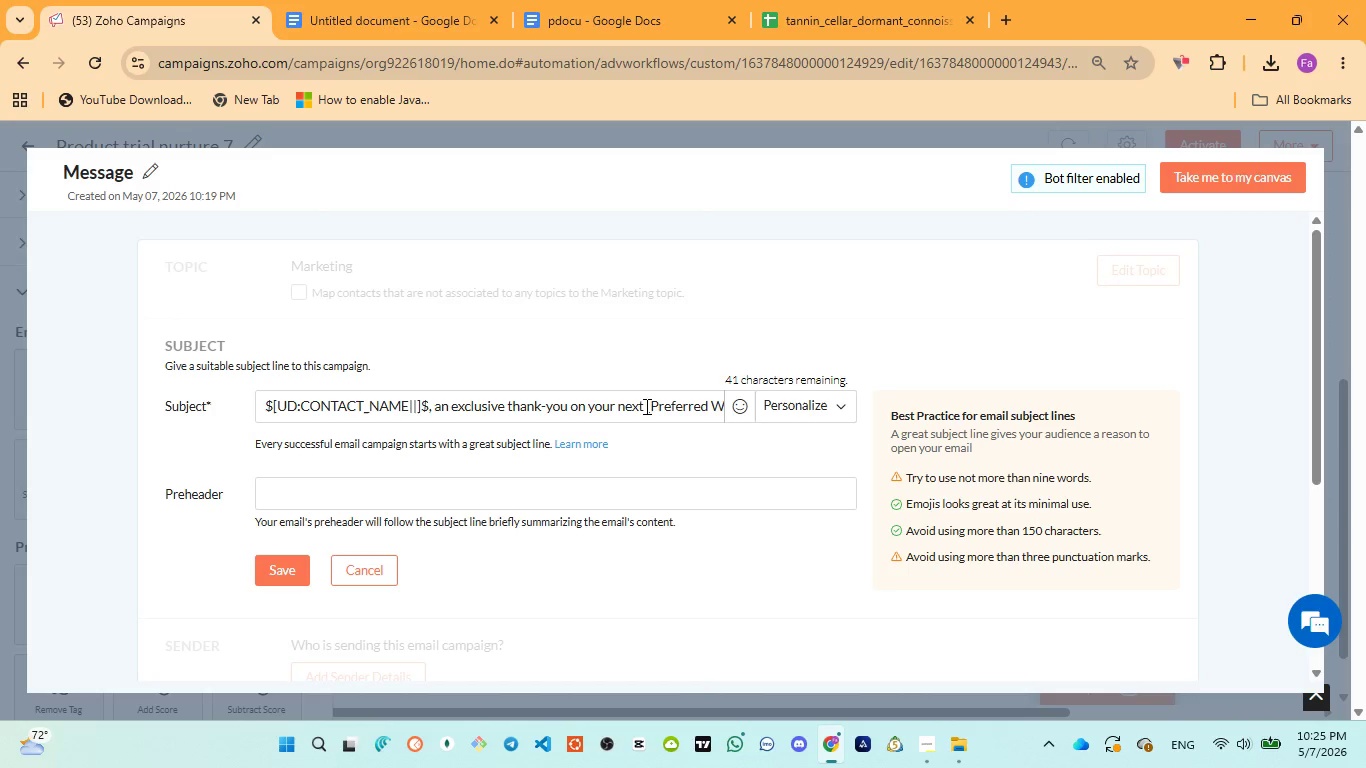 
left_click_drag(start_coordinate=[645, 406], to_coordinate=[738, 401])
 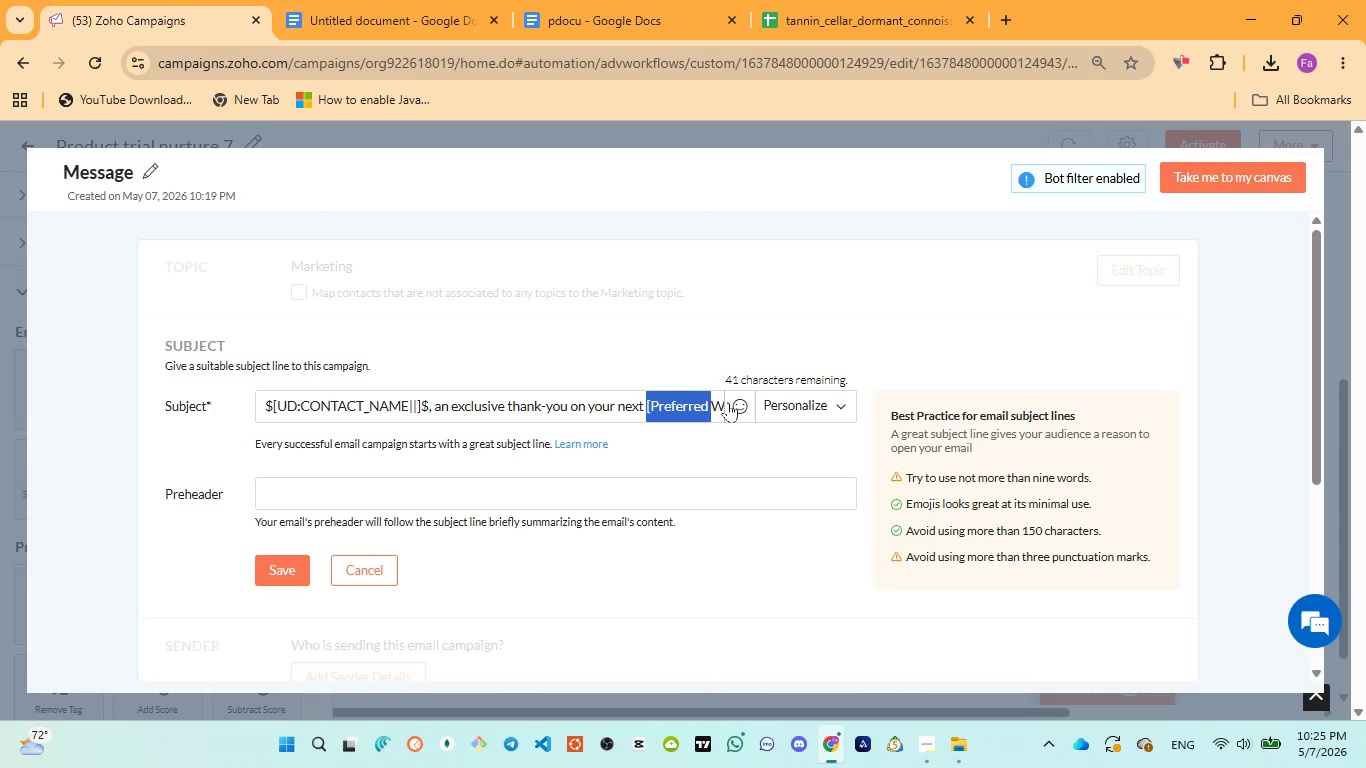 
key(ArrowRight)
 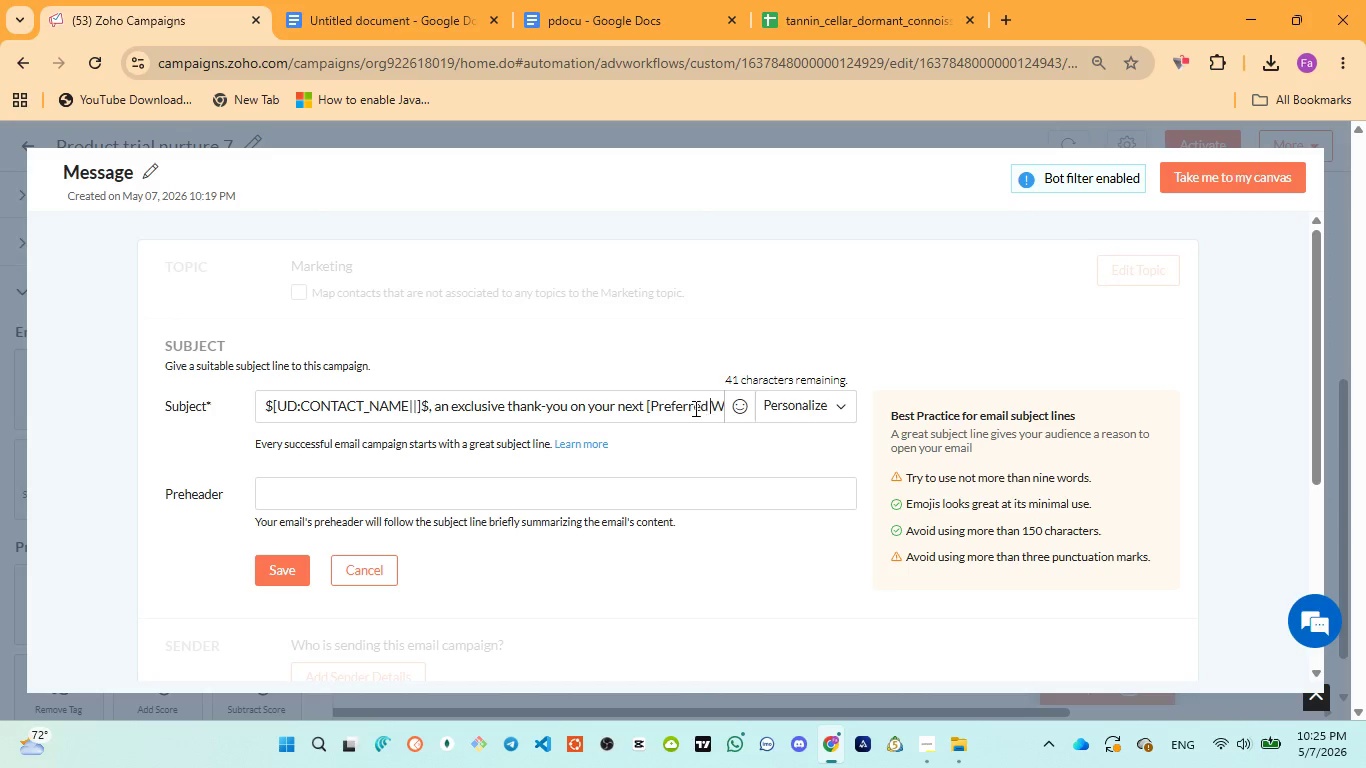 
key(ArrowRight)
 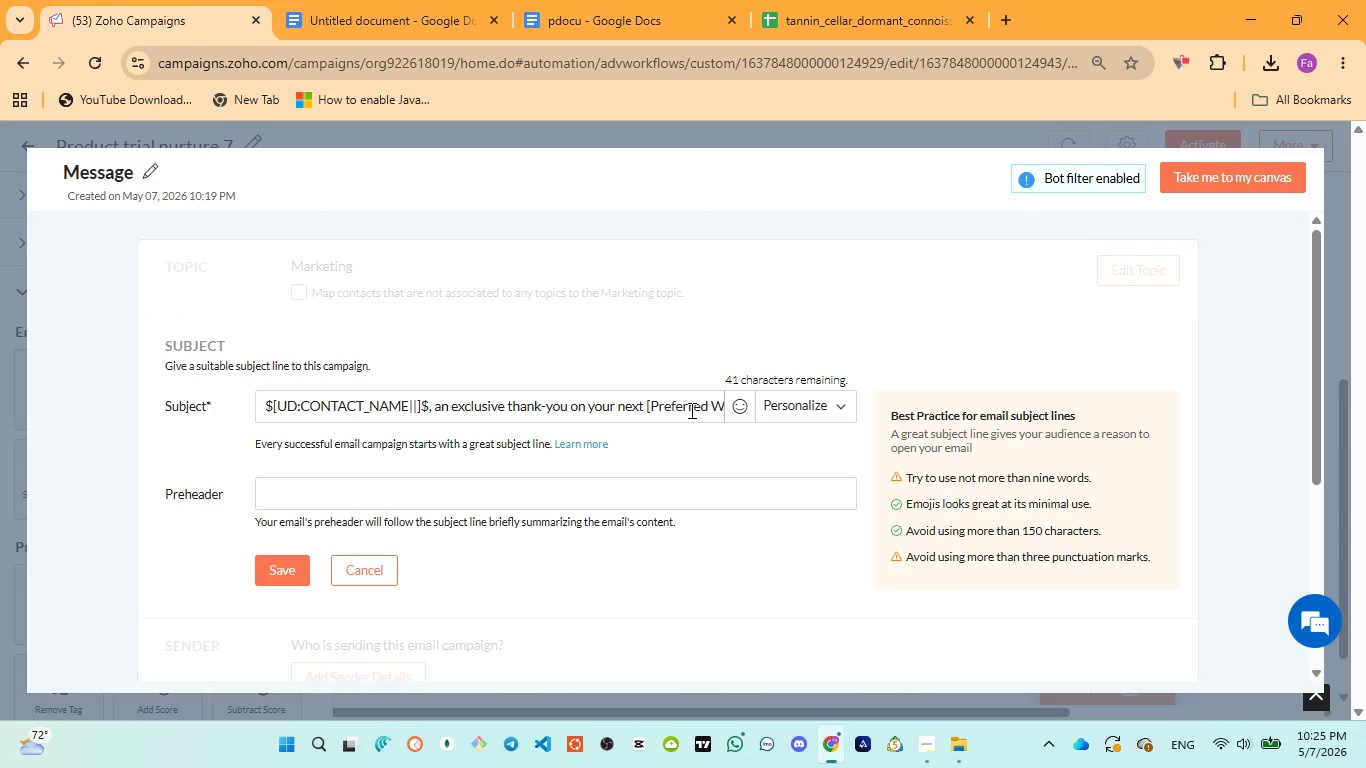 
hold_key(key=ArrowRight, duration=1.52)
 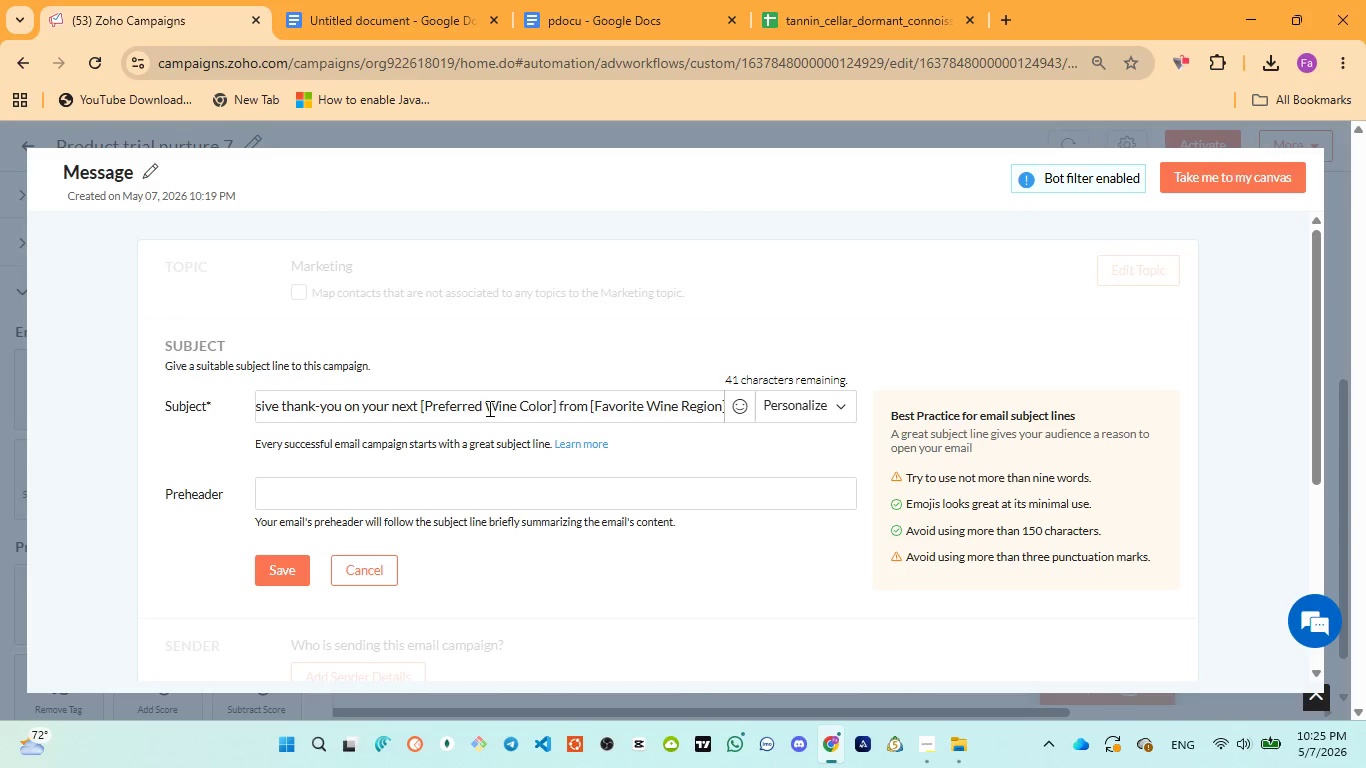 
hold_key(key=ArrowRight, duration=0.39)
 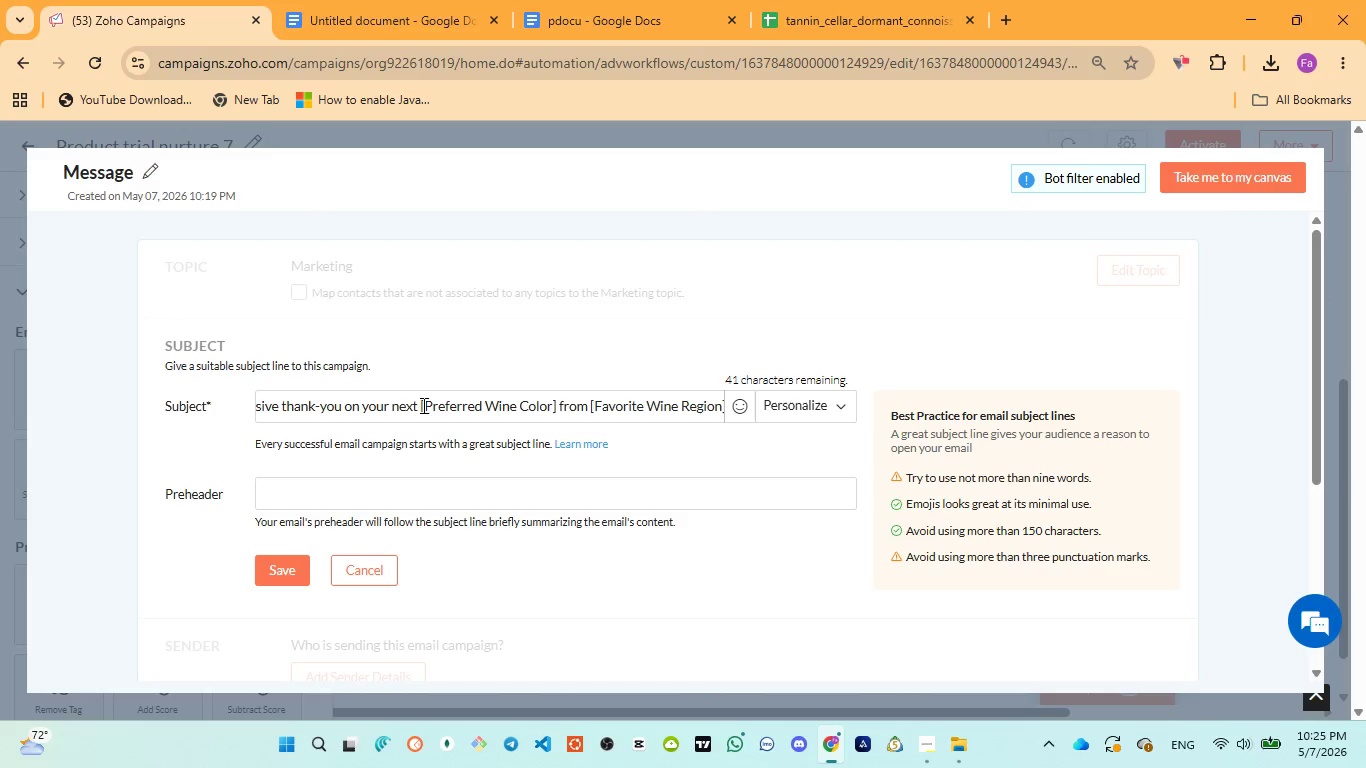 
left_click_drag(start_coordinate=[419, 405], to_coordinate=[559, 400])
 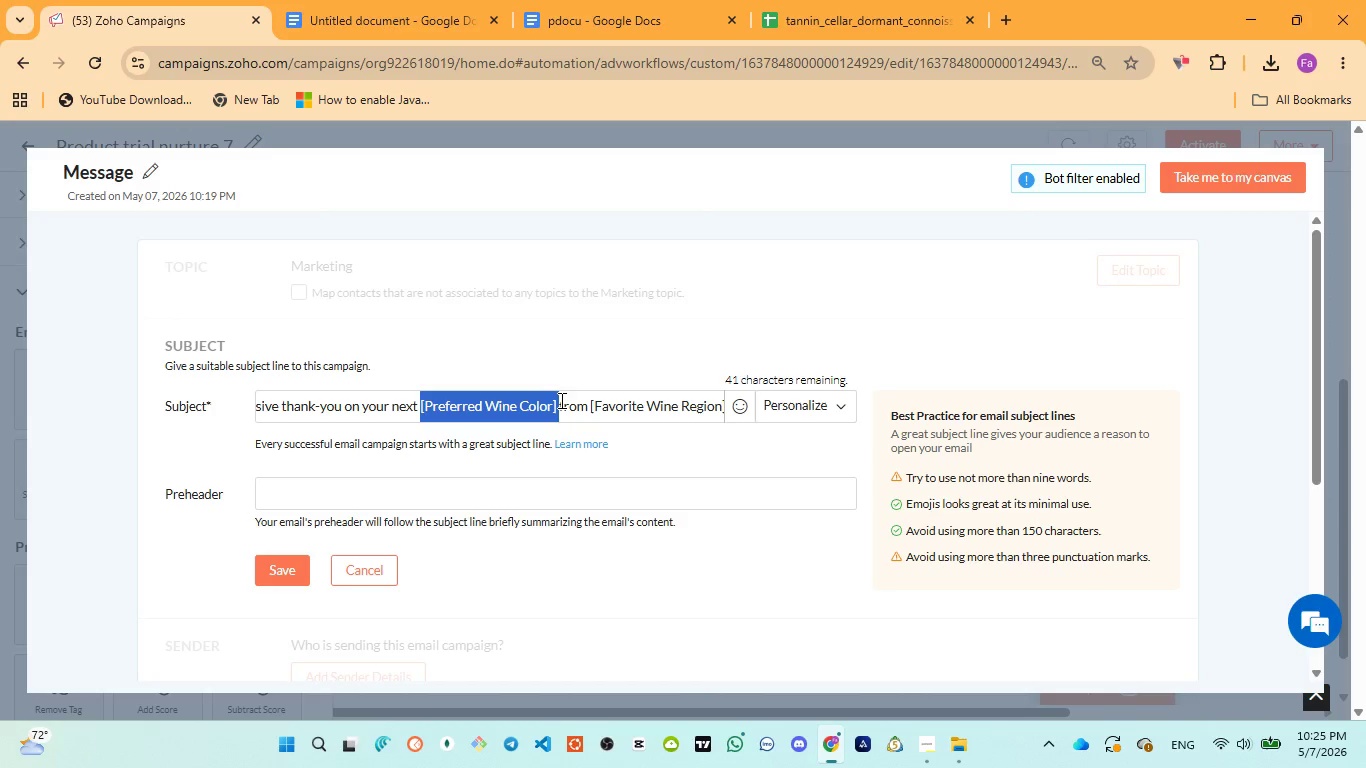 
key(Backspace)
 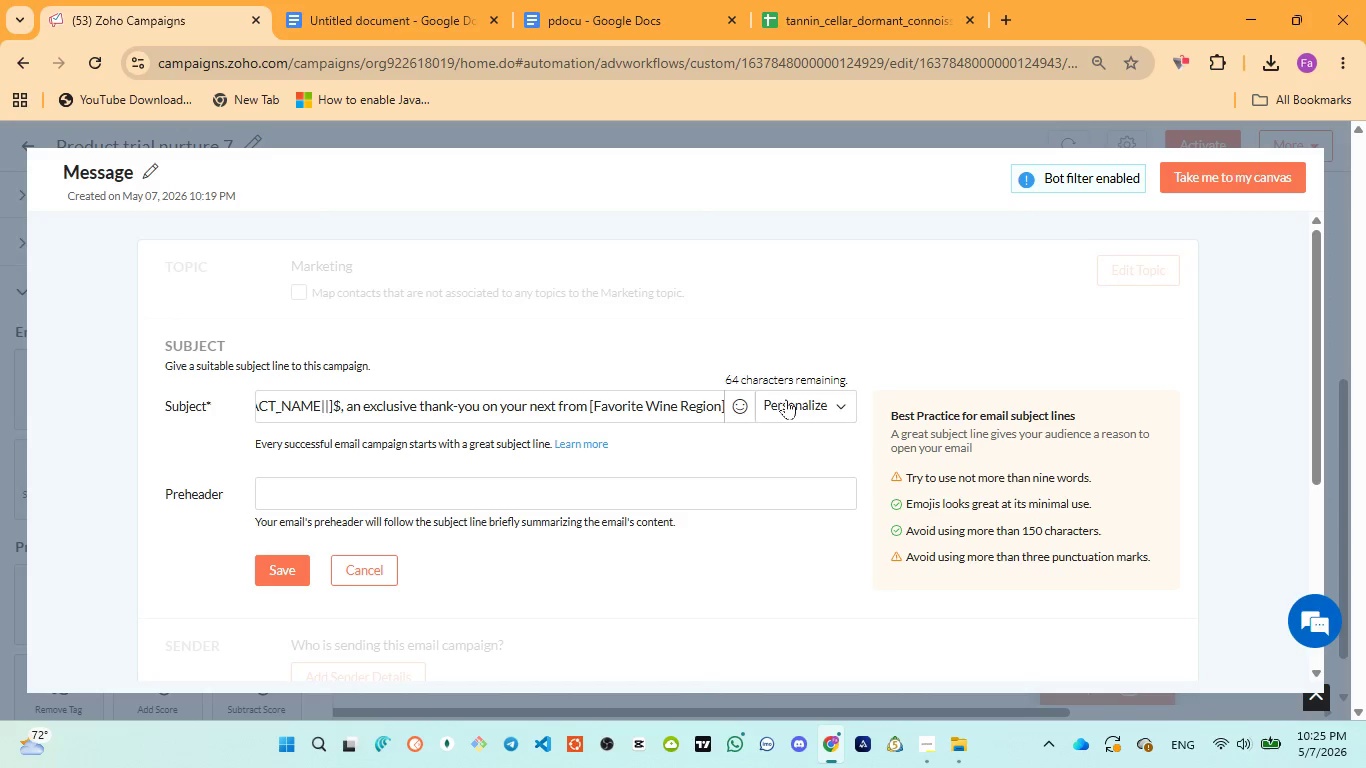 
left_click([786, 399])
 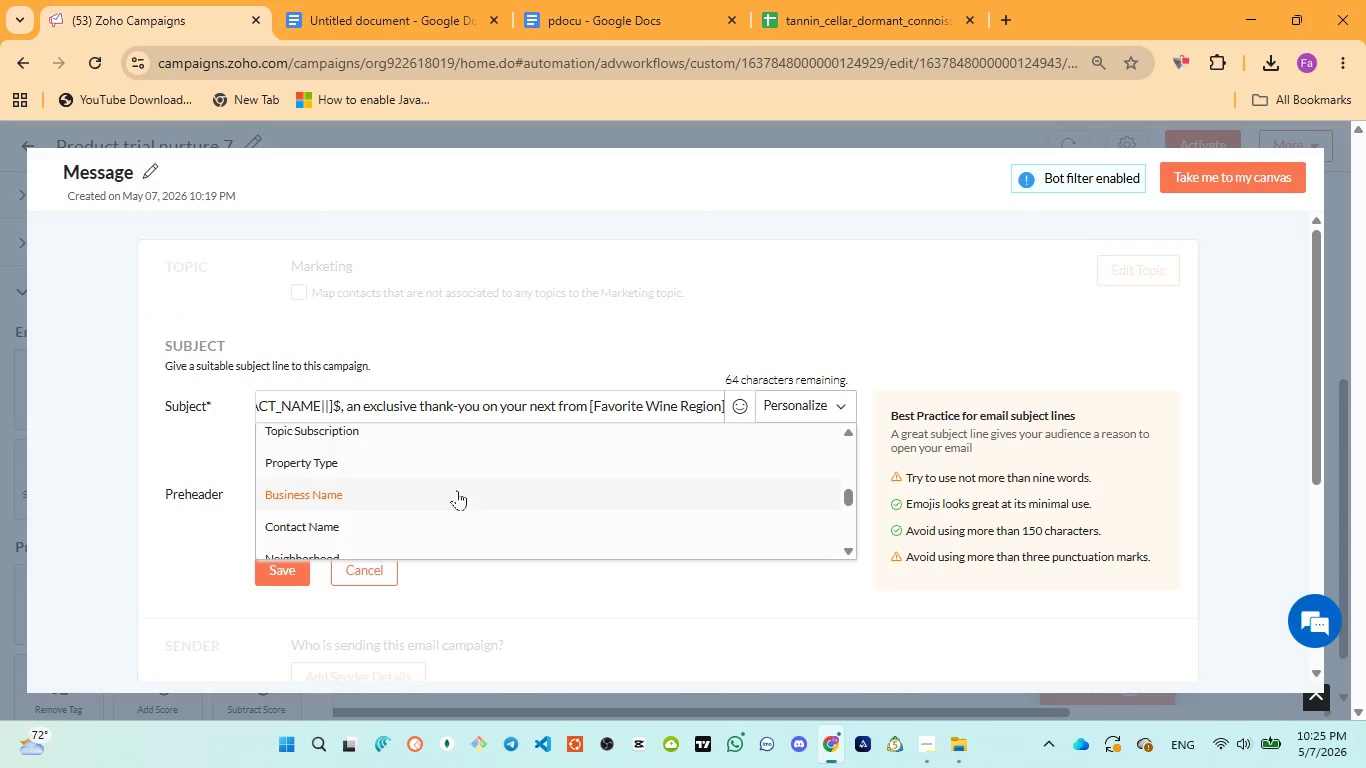 
scroll: coordinate [414, 510], scroll_direction: down, amount: 26.0
 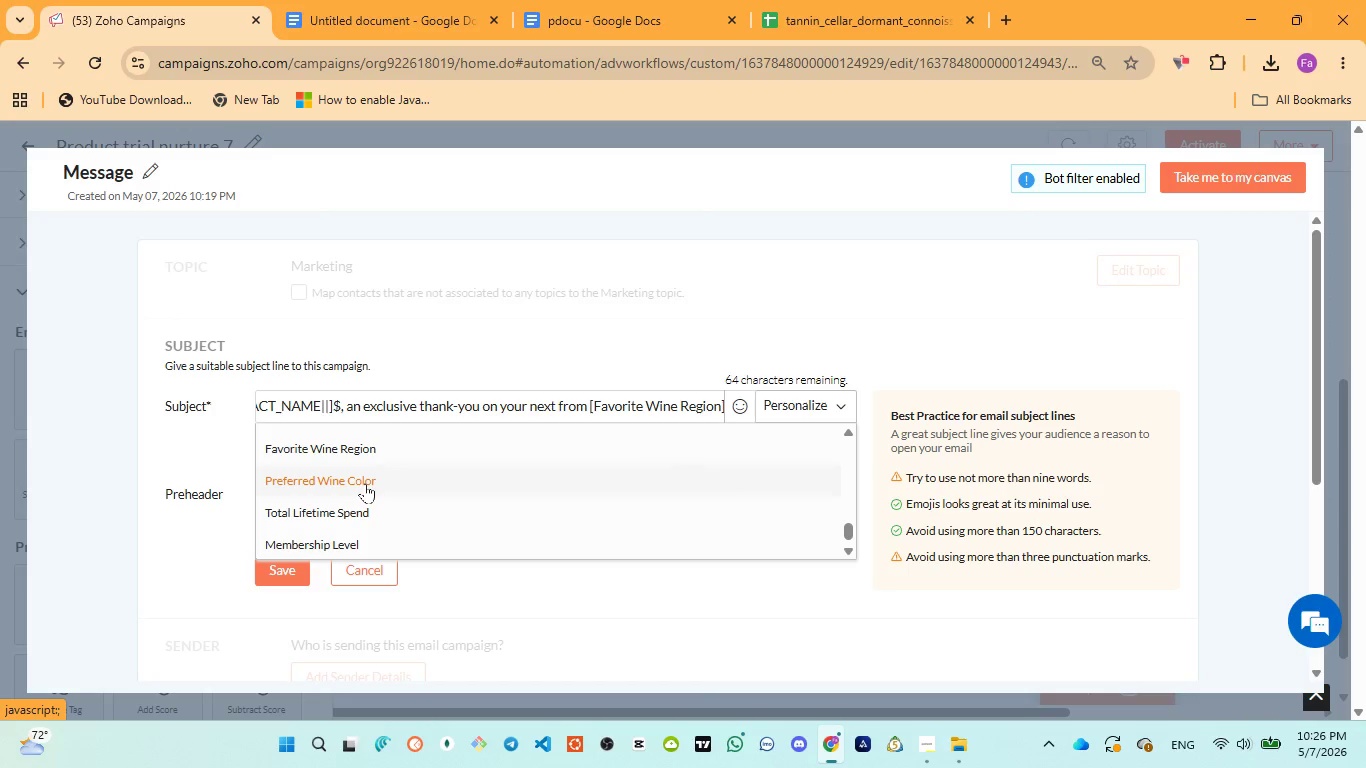 
left_click([365, 483])
 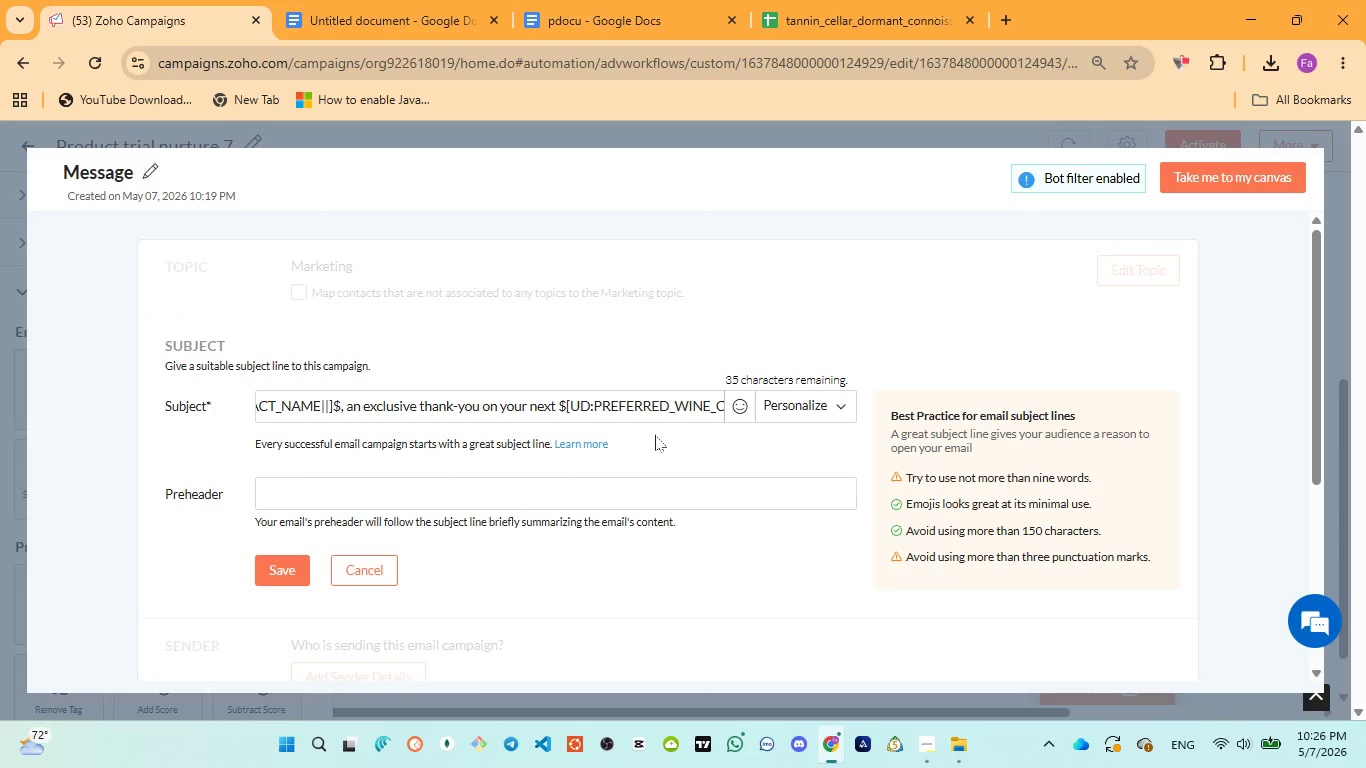 
left_click([709, 392])
 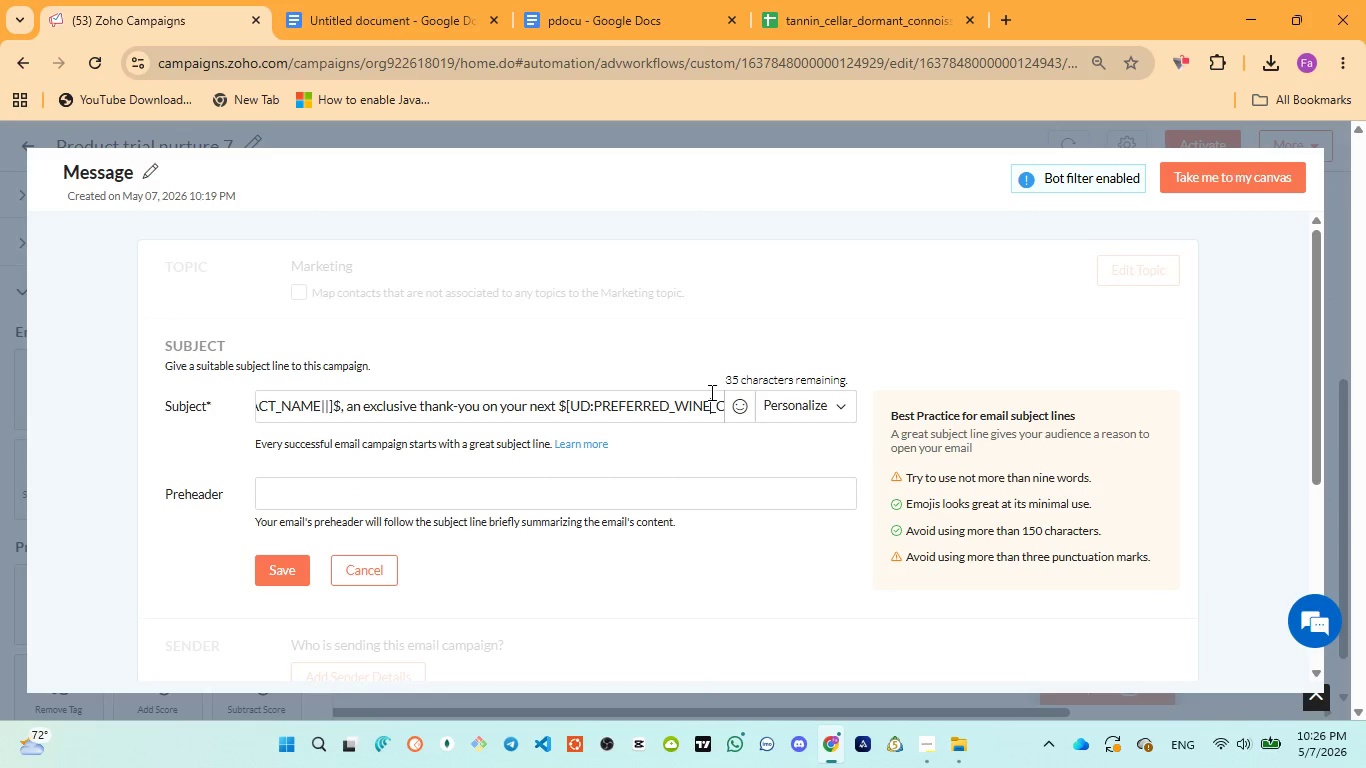 
key(ArrowRight)
 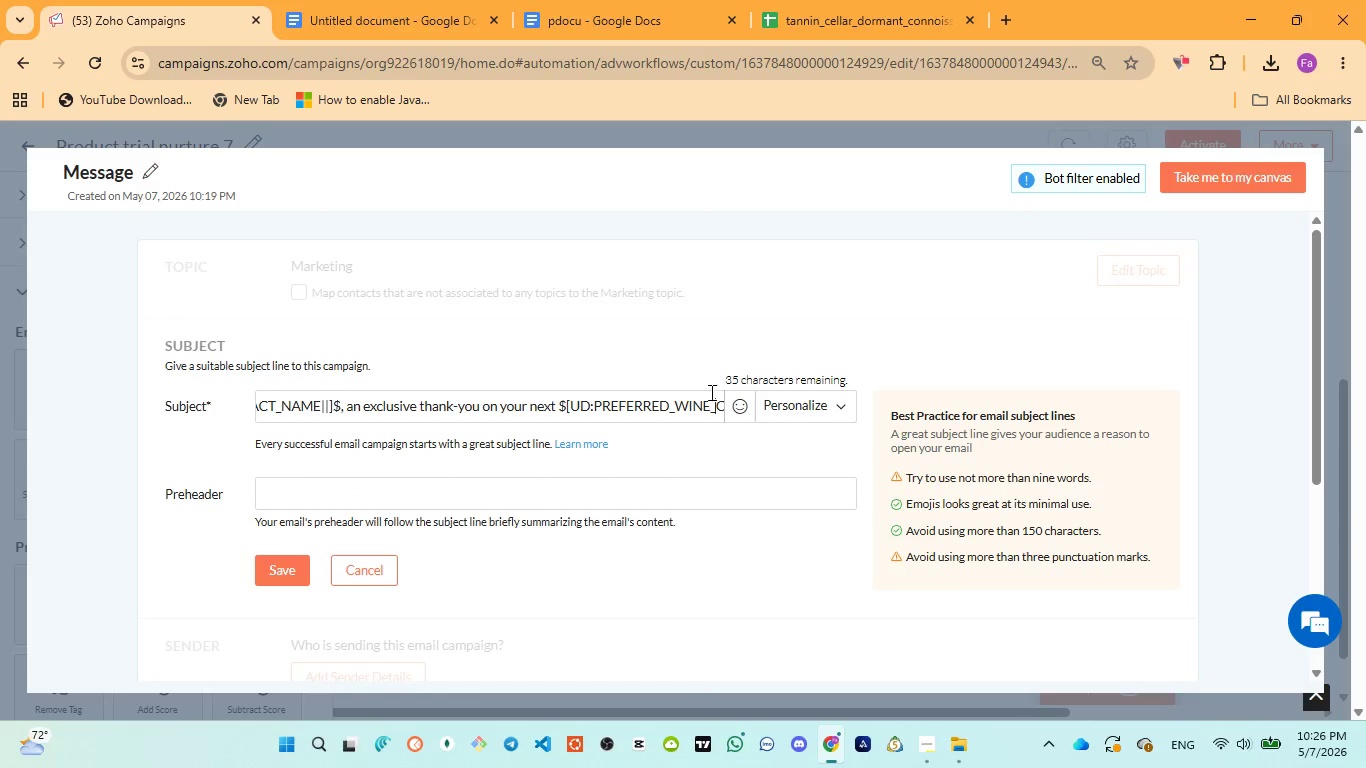 
key(ArrowRight)
 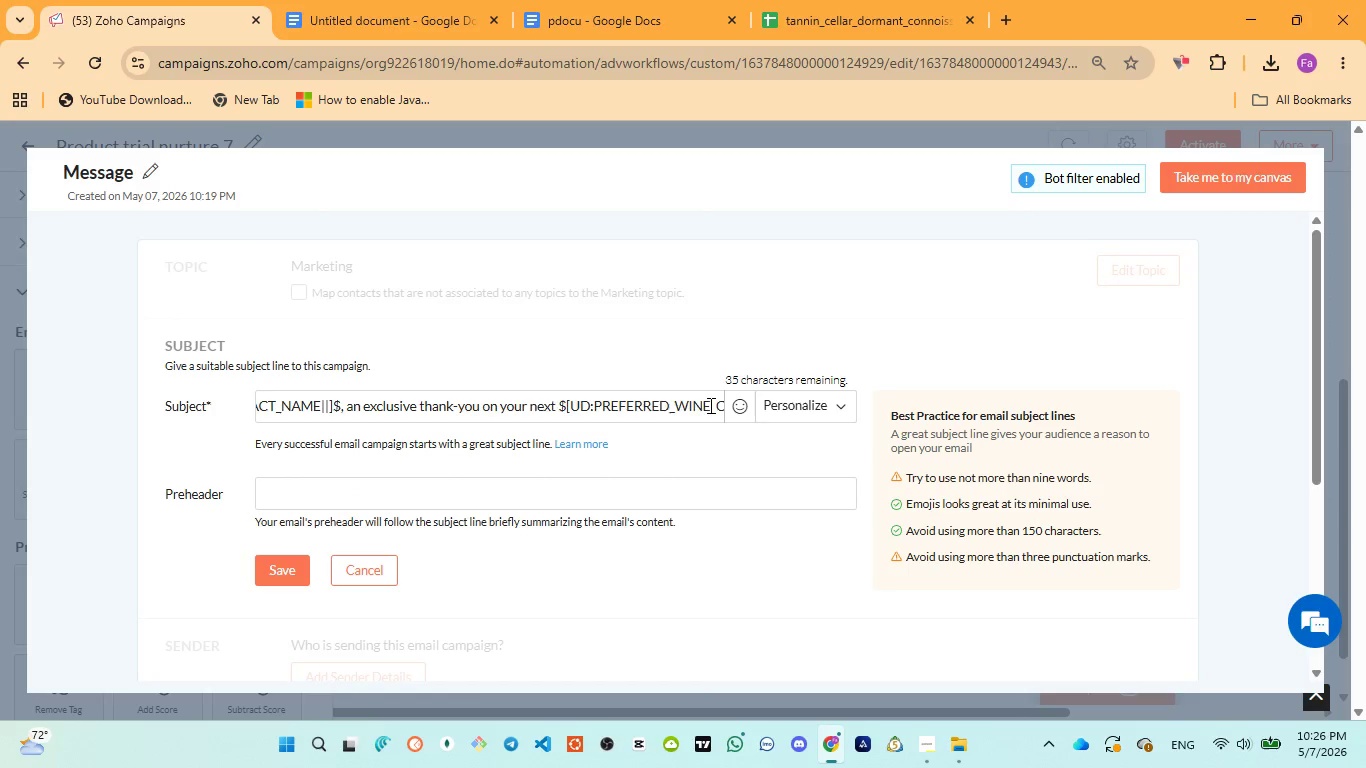 
hold_key(key=ArrowRight, duration=1.39)
 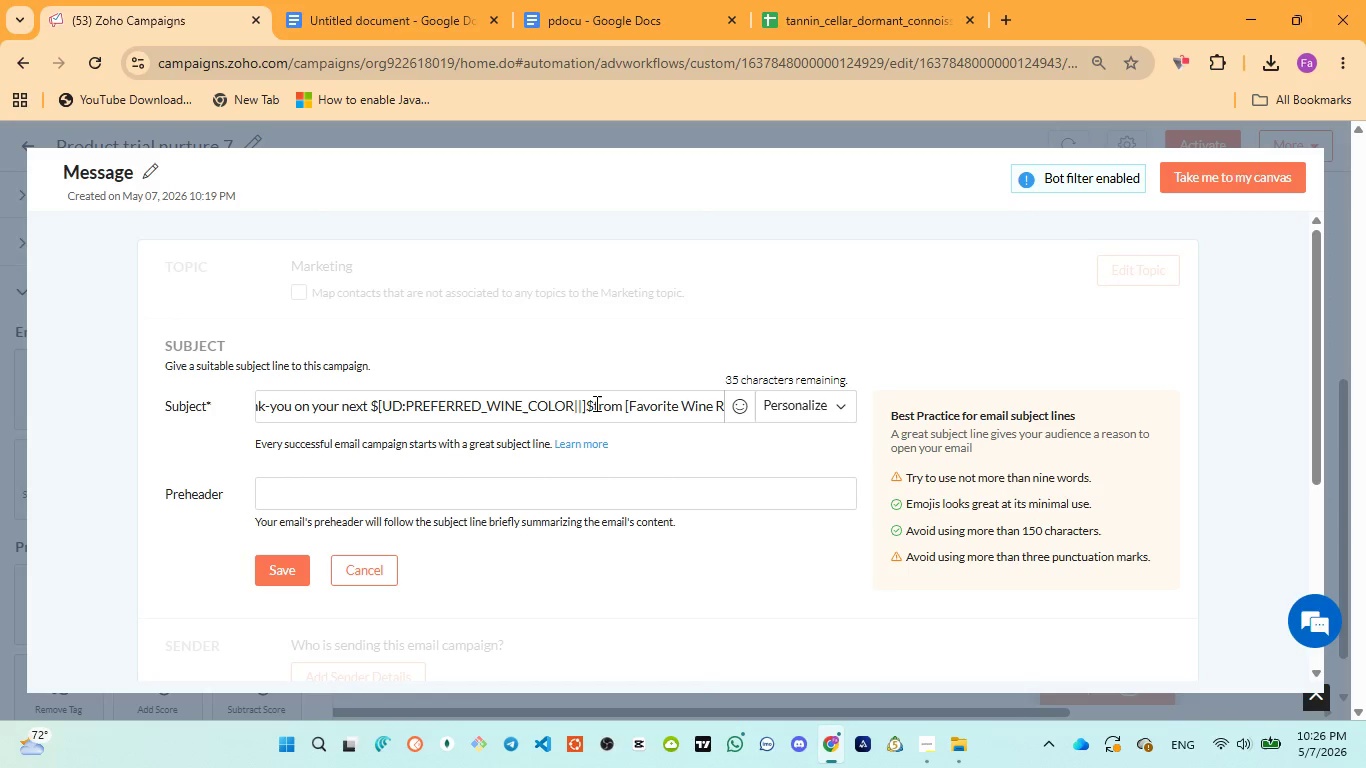 
left_click([594, 403])
 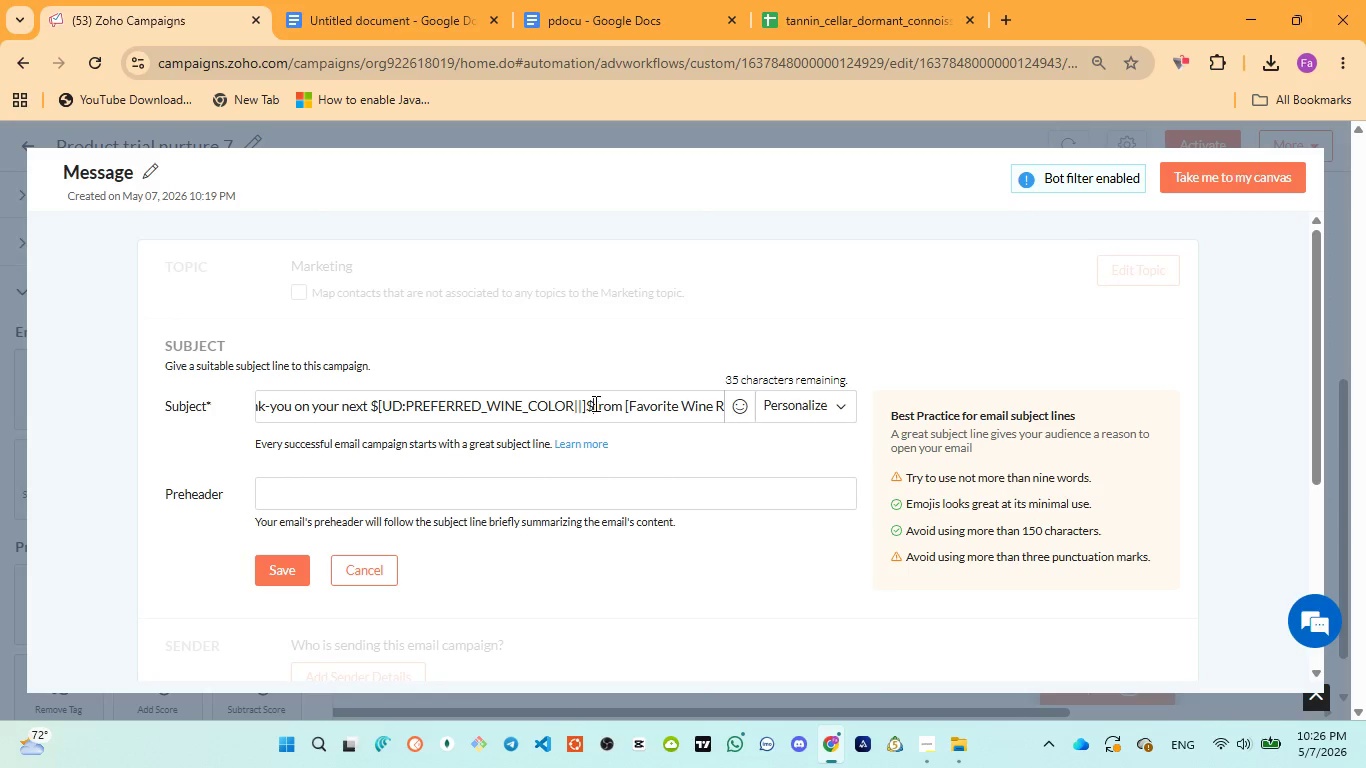 
key(Space)
 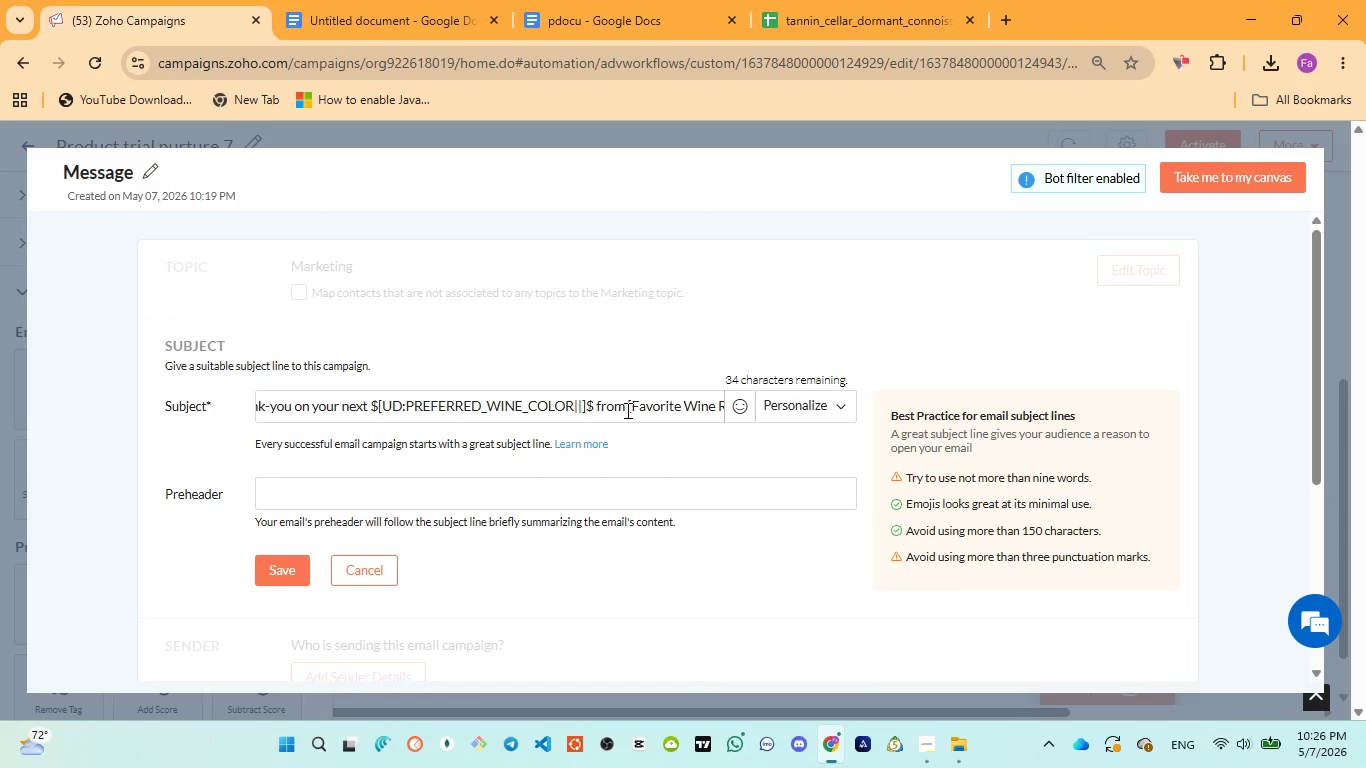 
hold_key(key=ArrowRight, duration=1.5)
 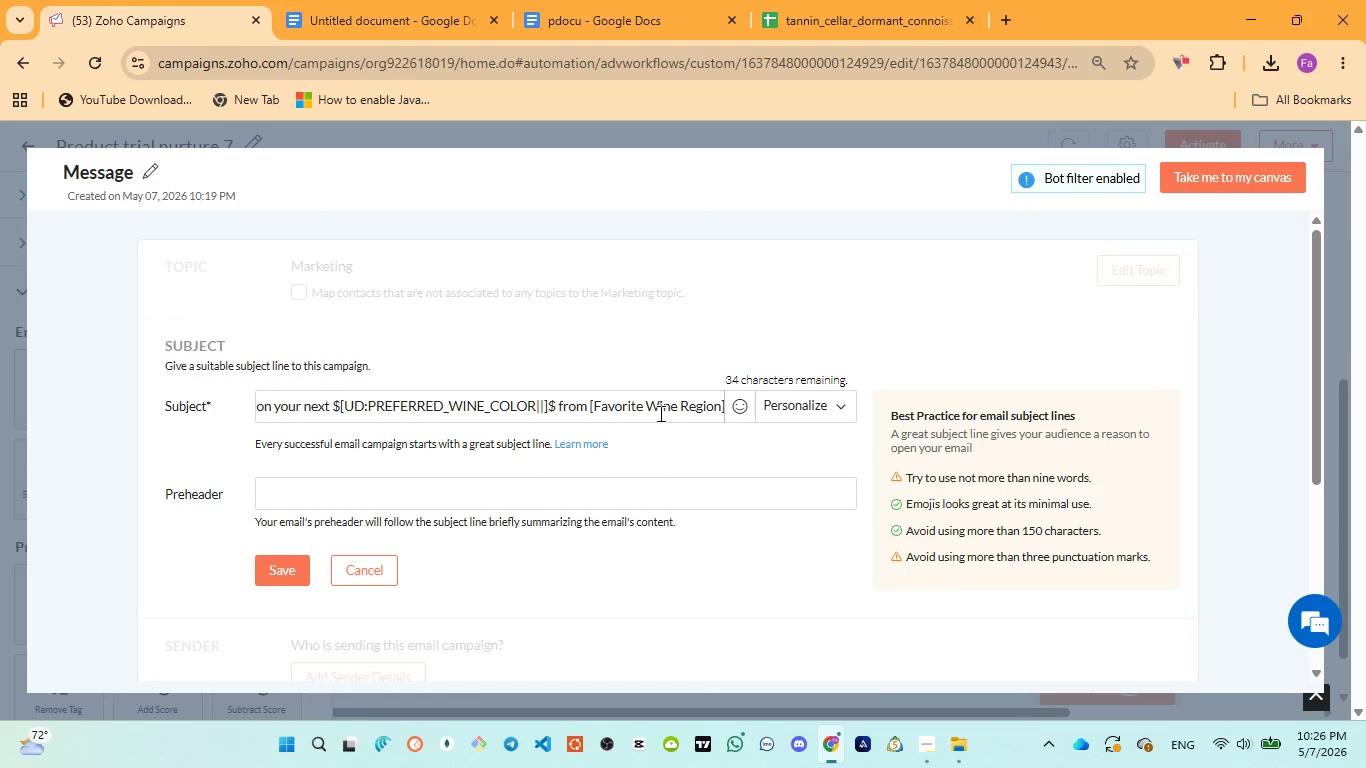 
hold_key(key=ArrowRight, duration=0.34)
 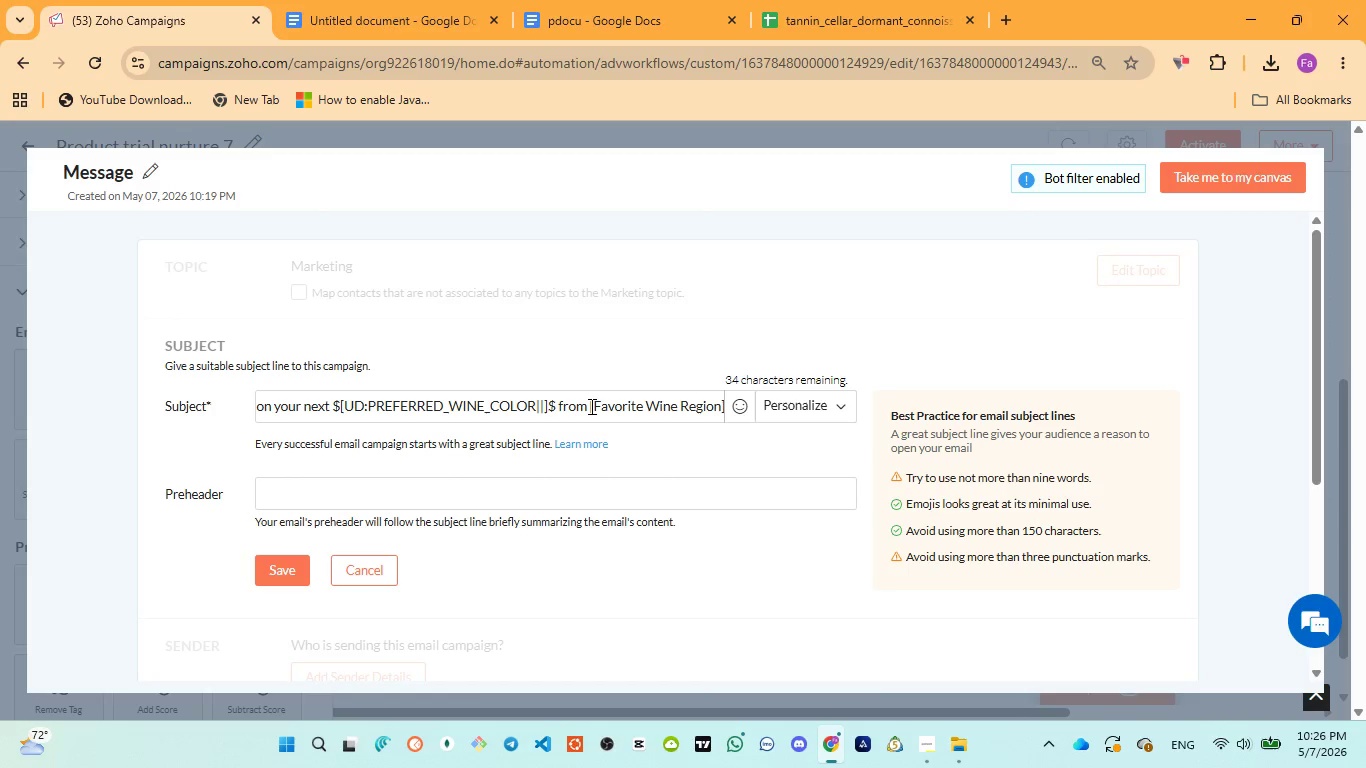 
left_click_drag(start_coordinate=[590, 406], to_coordinate=[727, 416])
 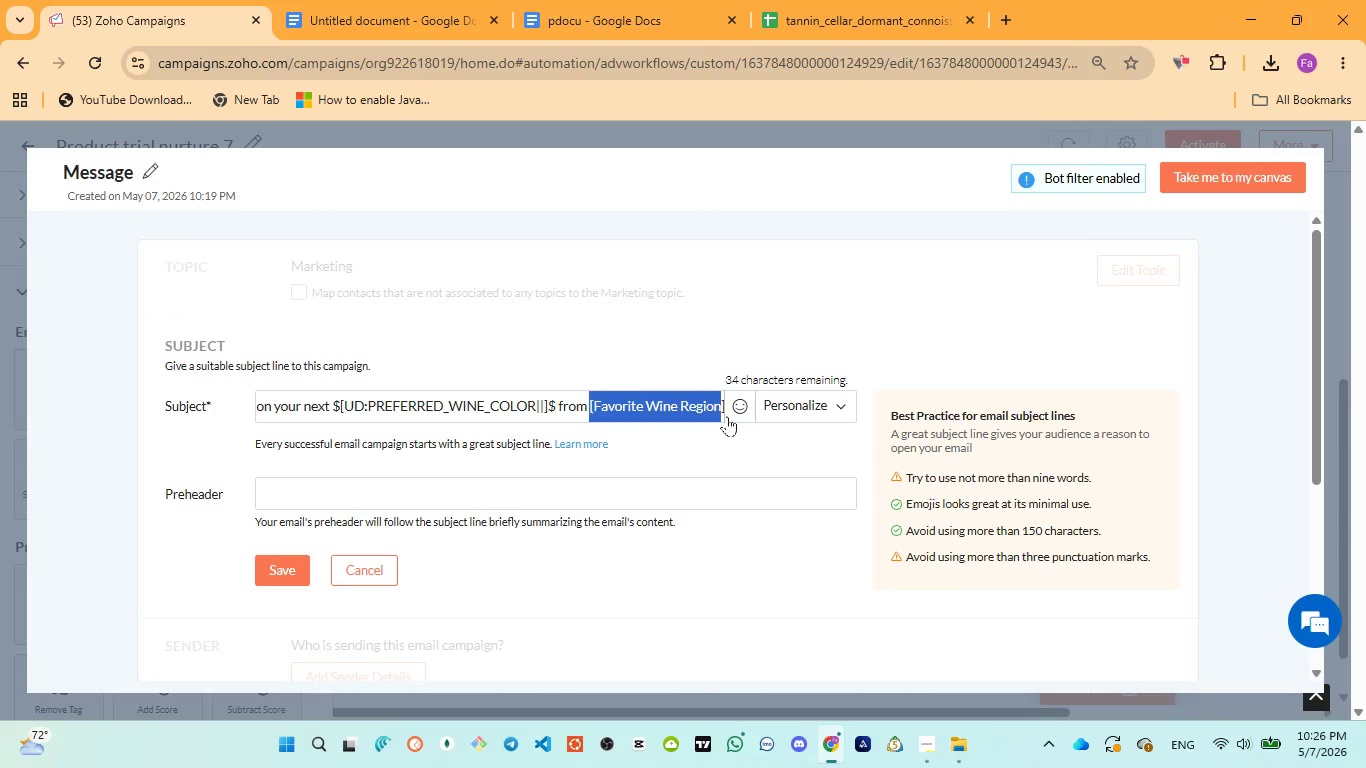 
key(Backspace)
 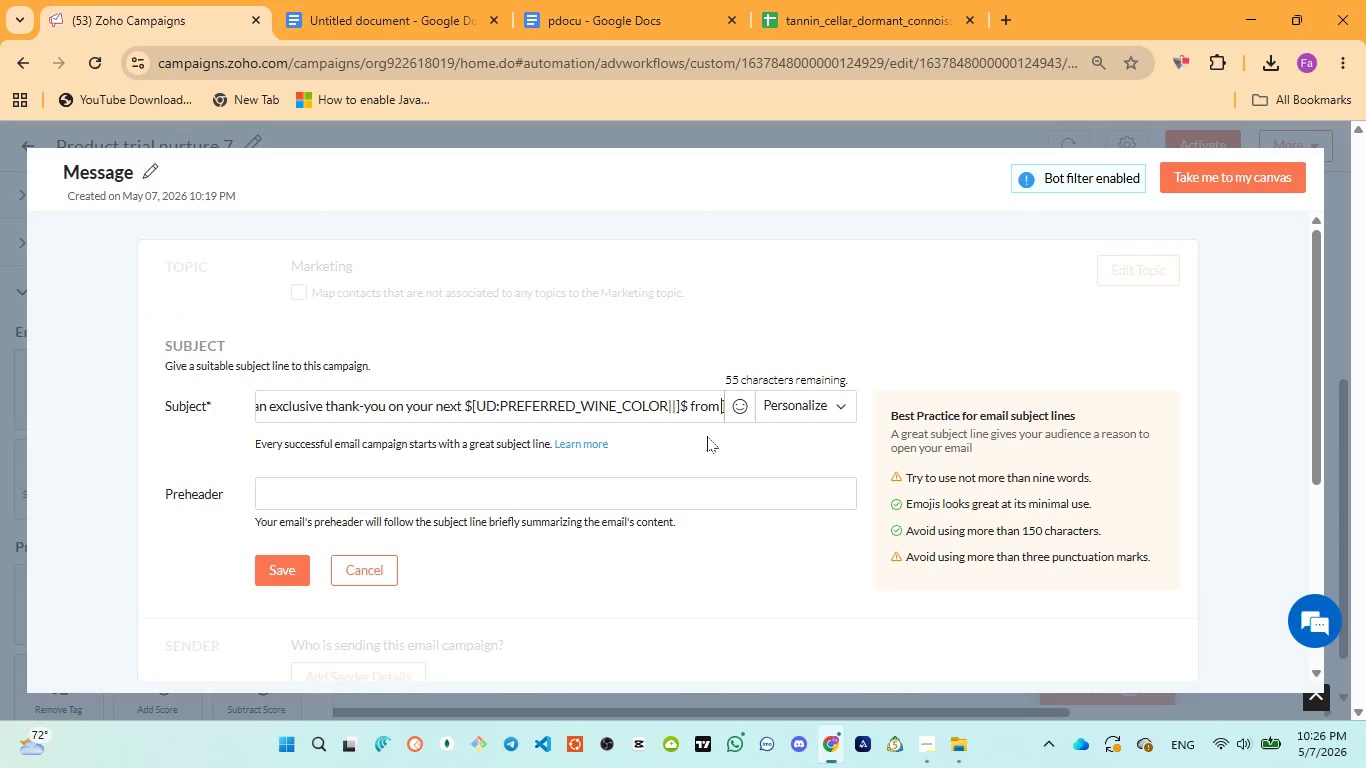 
key(ArrowRight)
 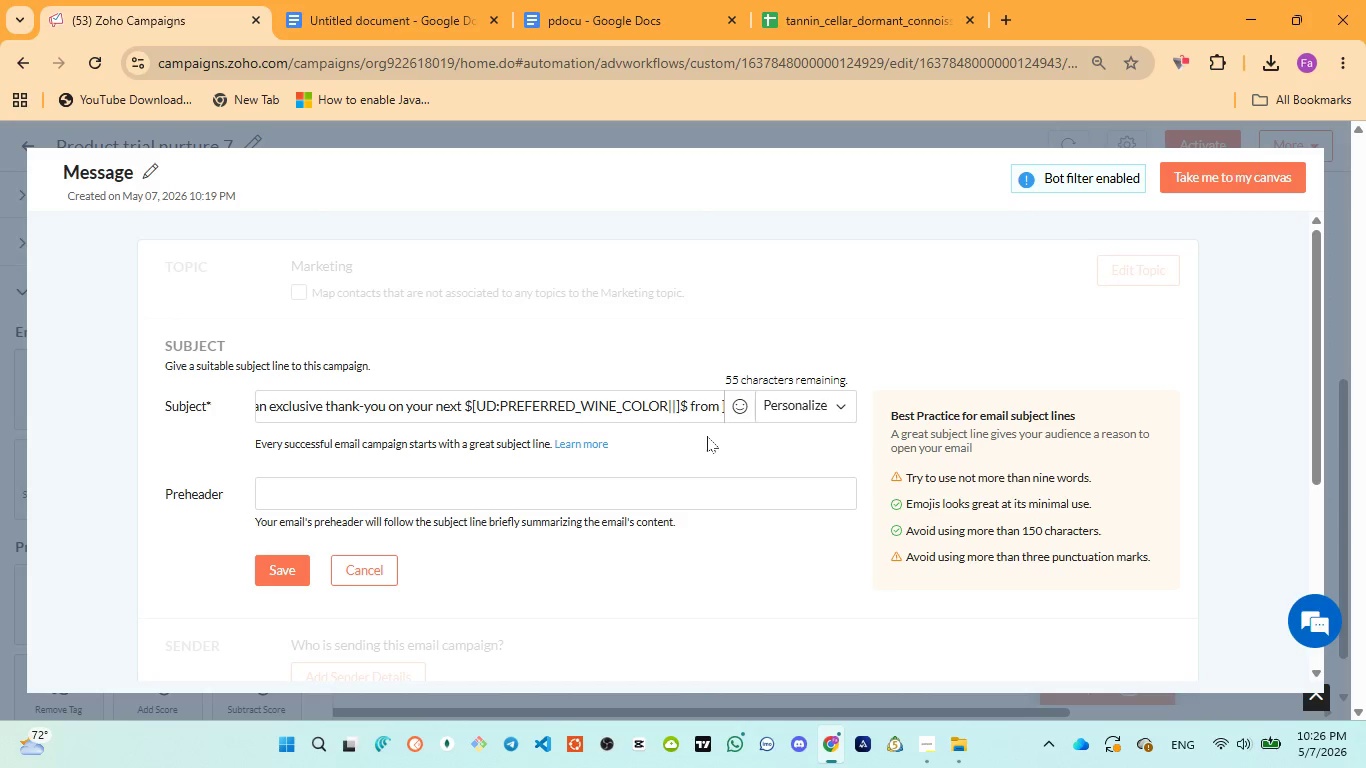 
key(Backspace)
 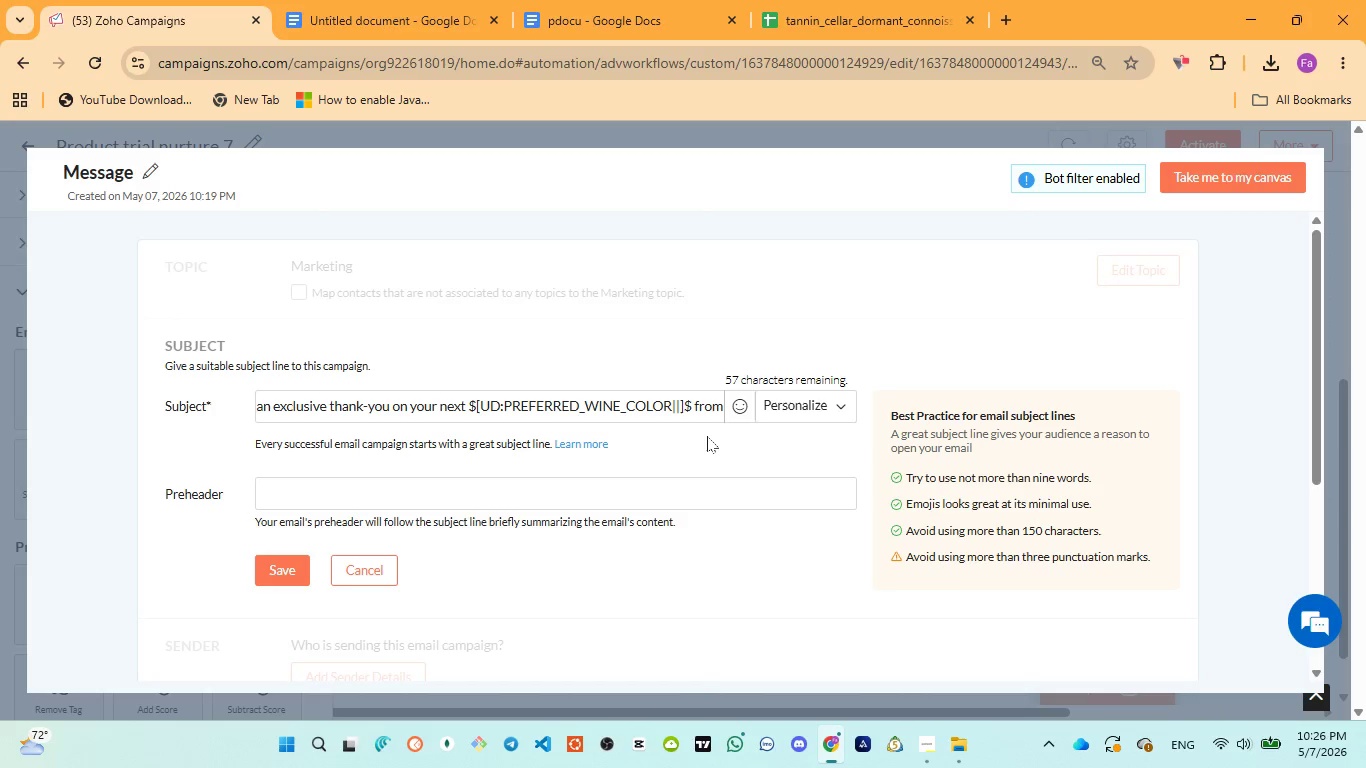 
hold_key(key=ArrowRight, duration=0.61)
 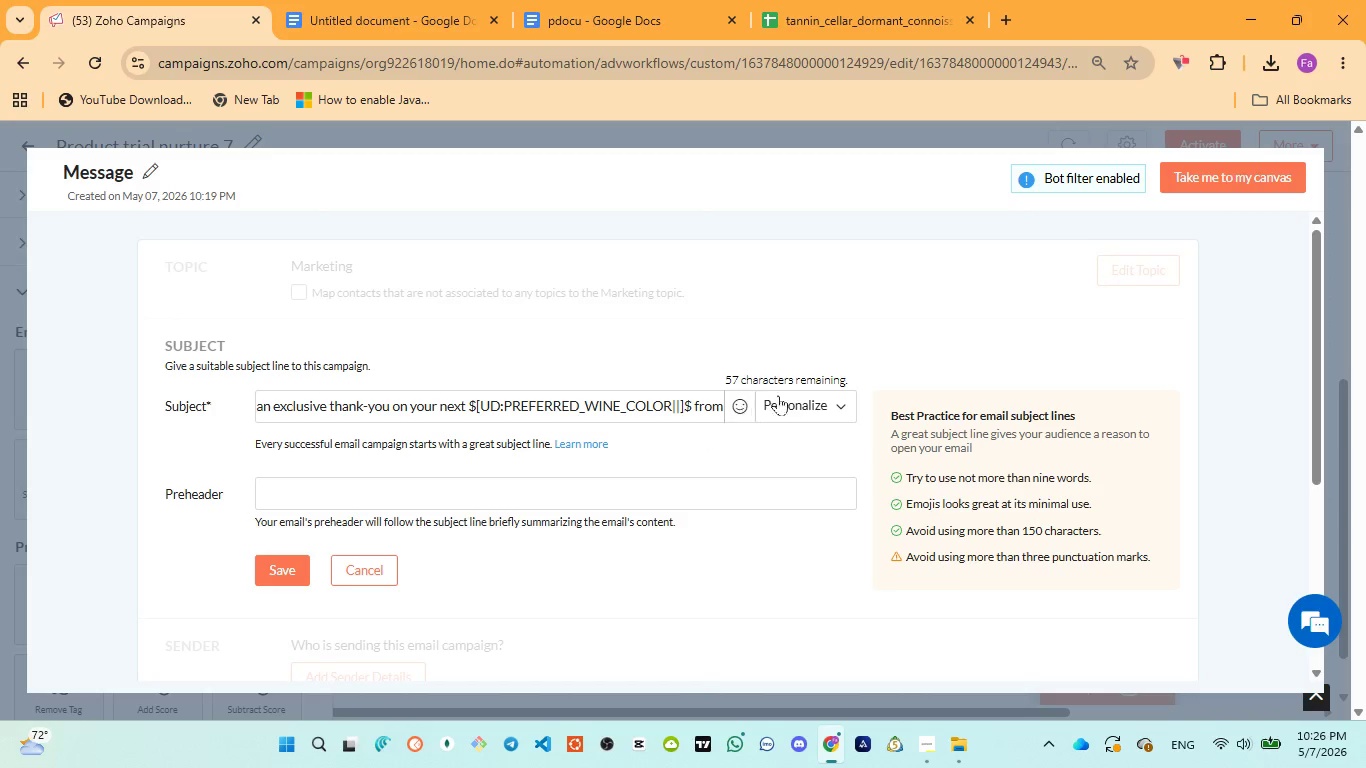 
left_click([786, 394])
 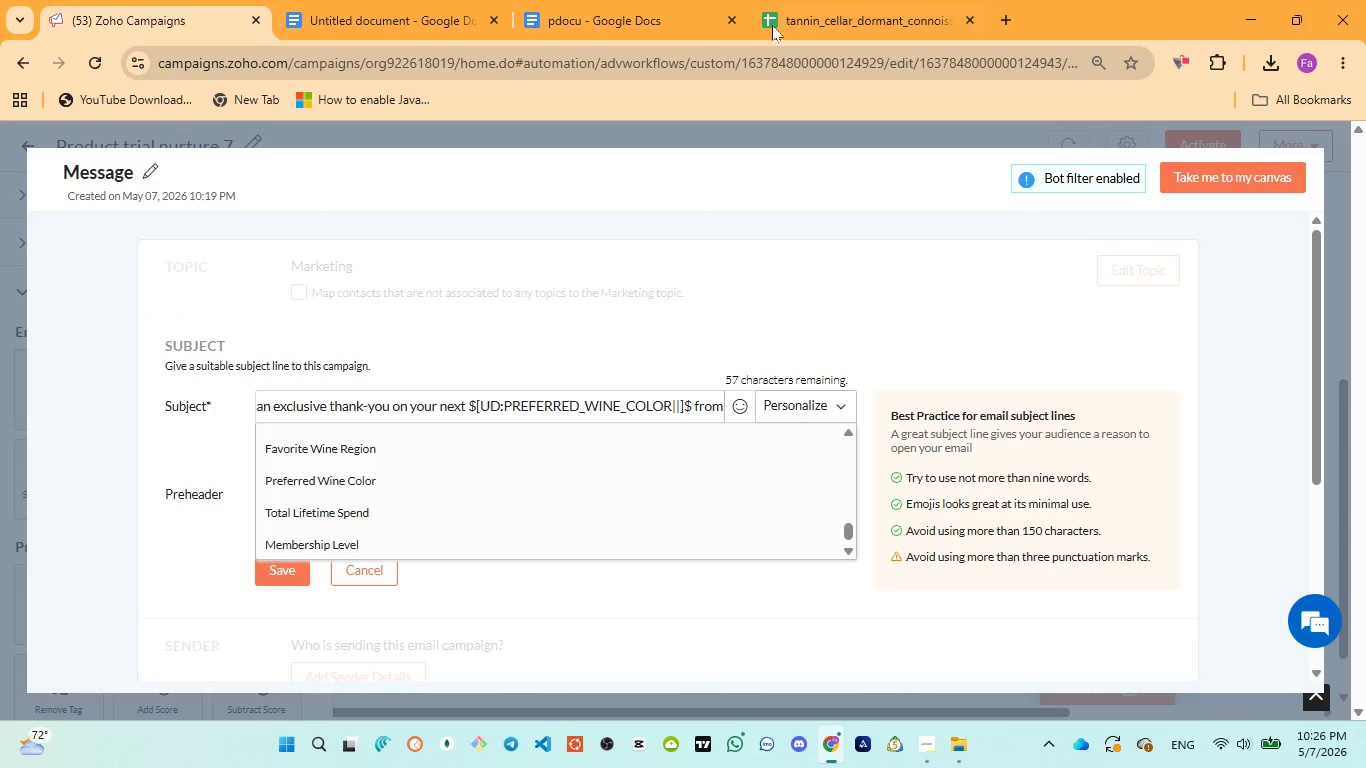 
left_click([653, 27])
 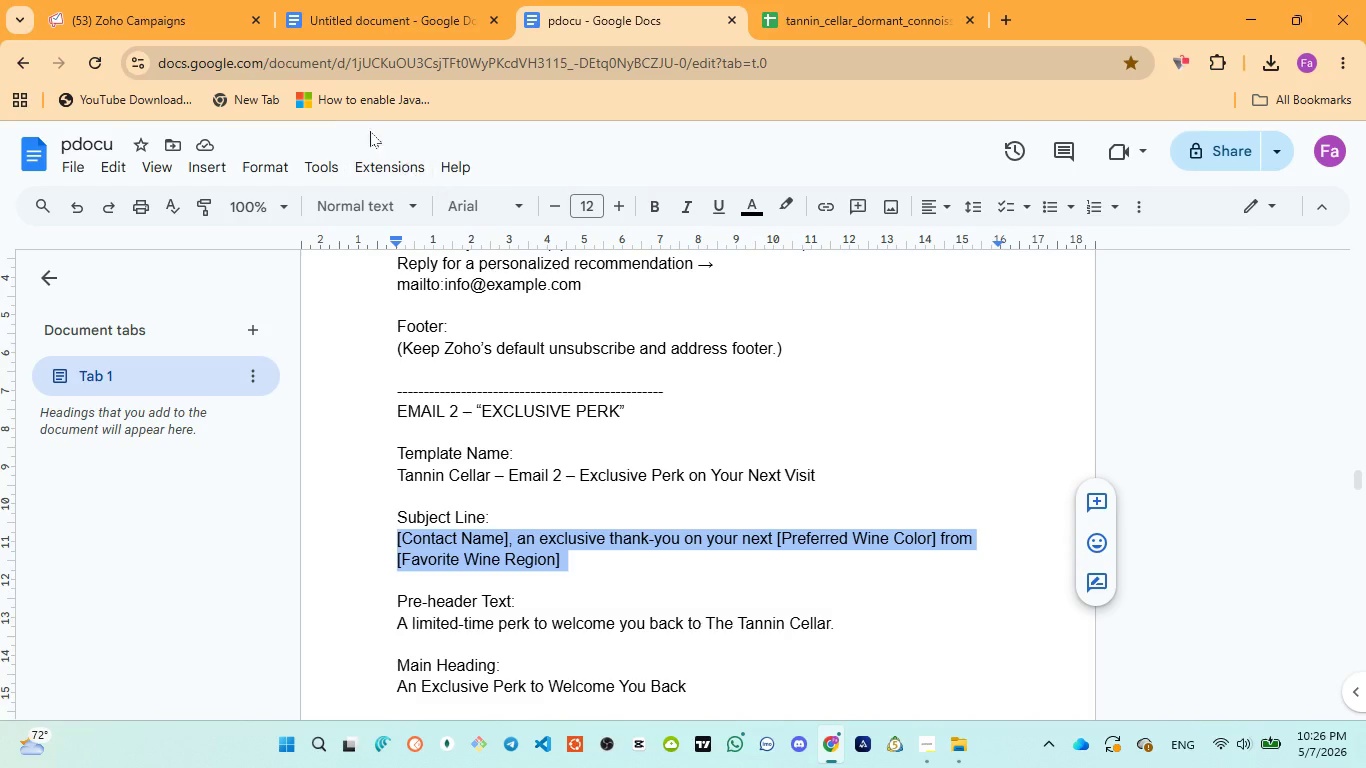 
left_click([205, 30])
 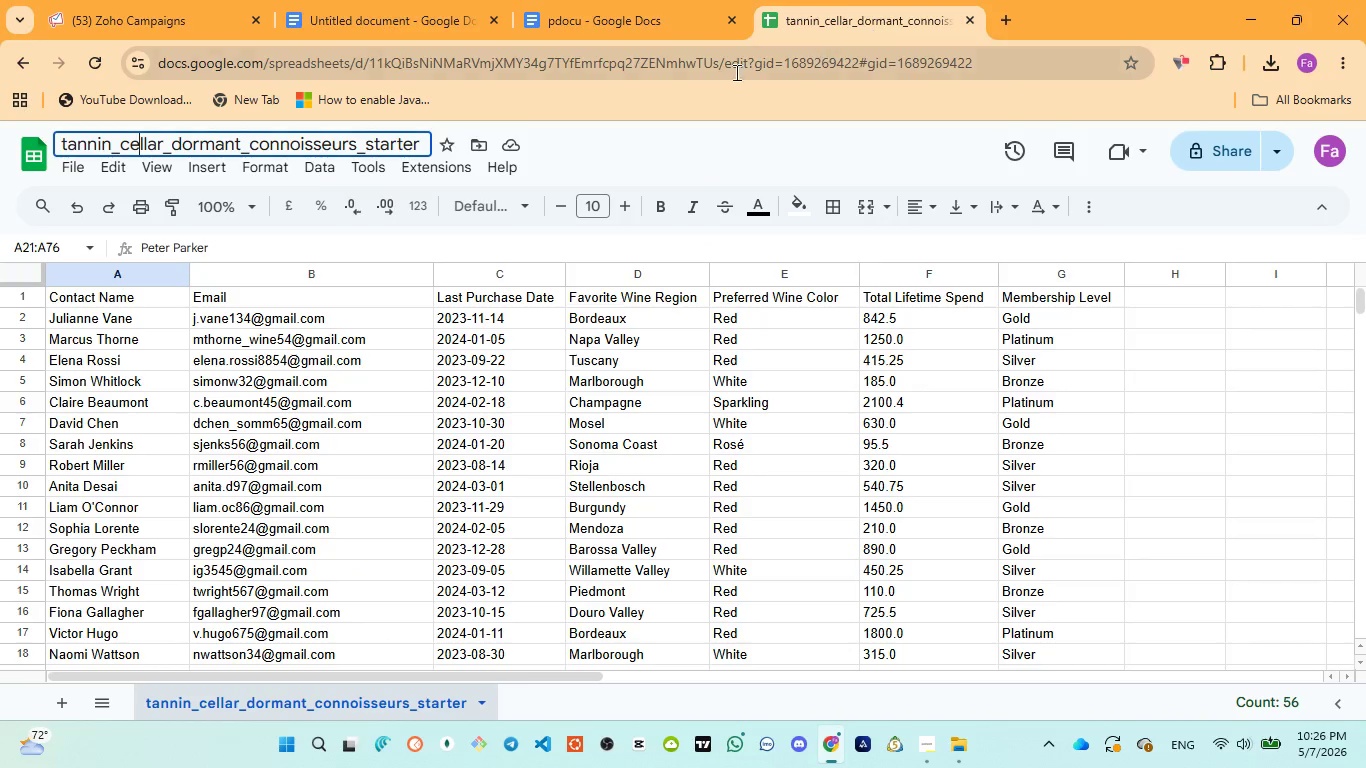 
left_click([626, 28])
 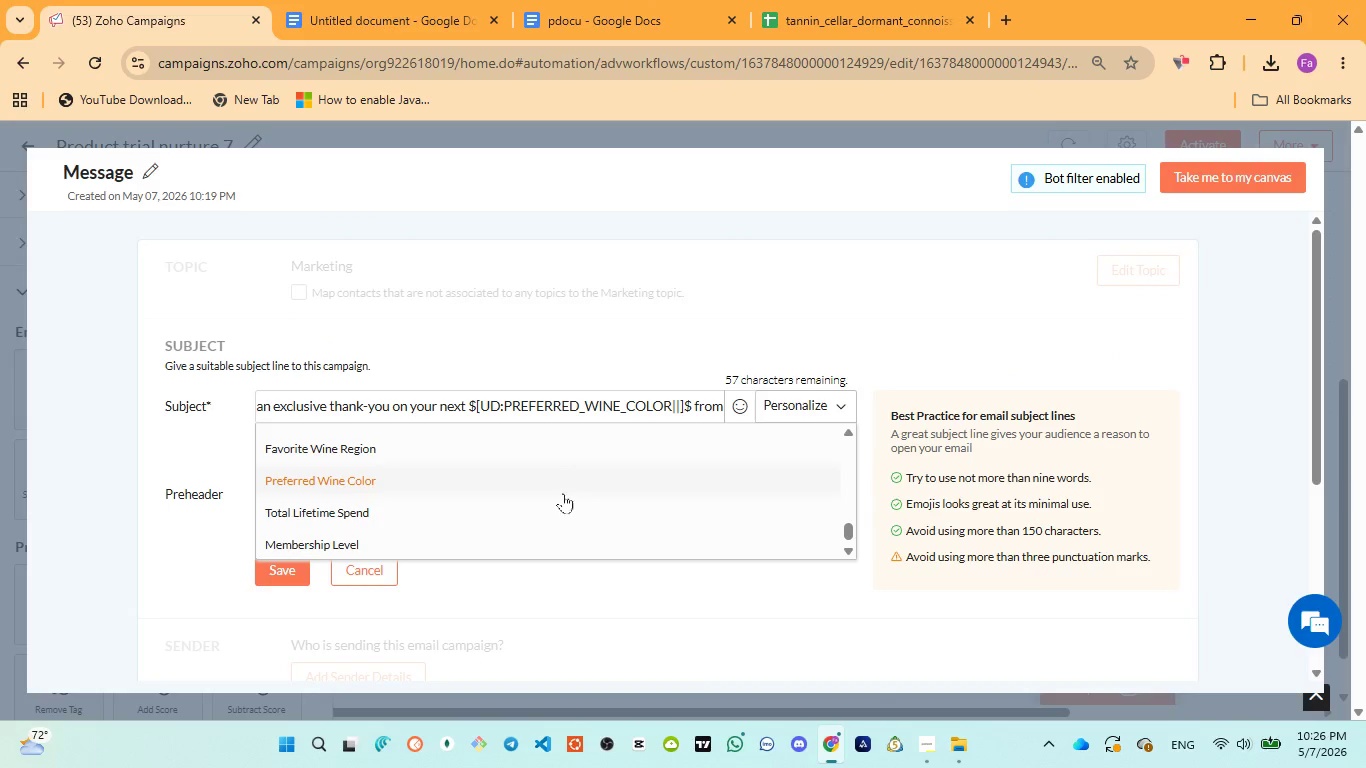 
left_click([378, 446])
 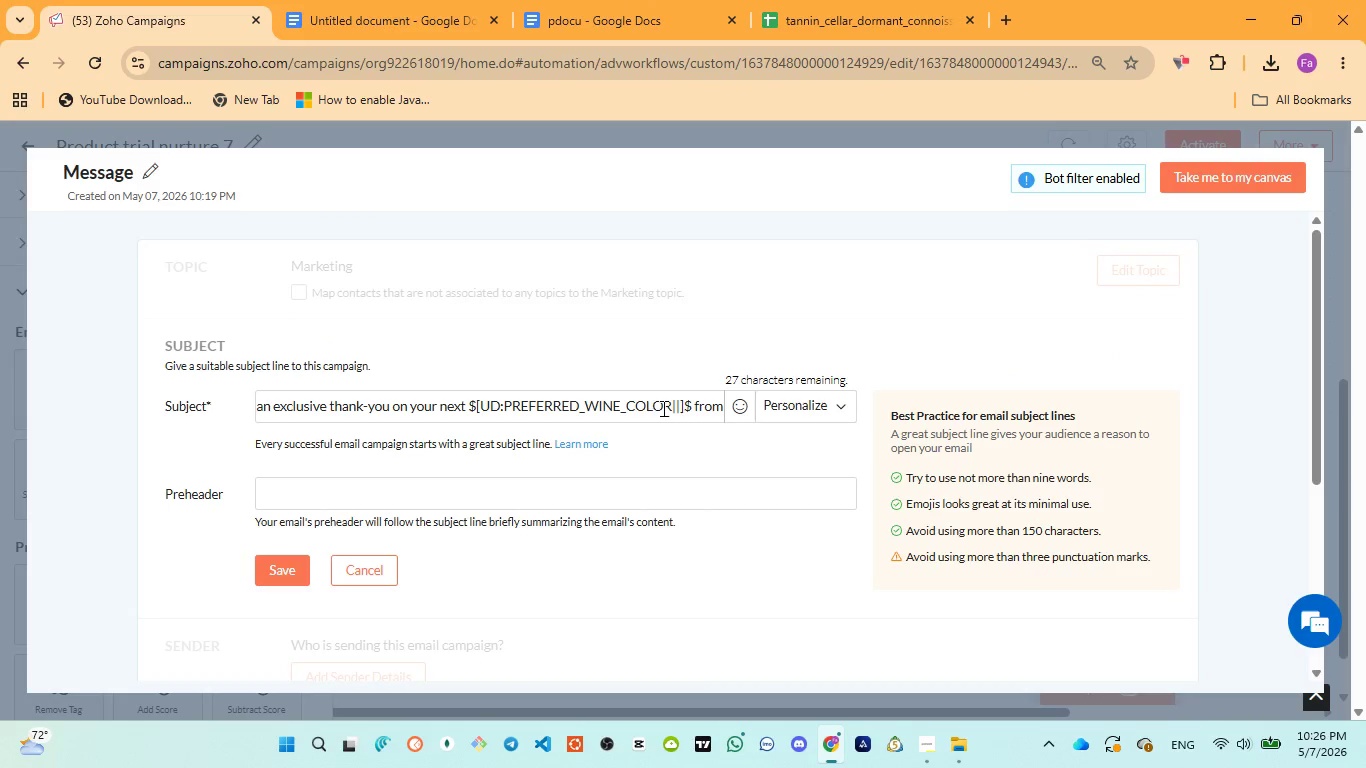 
left_click([725, 391])
 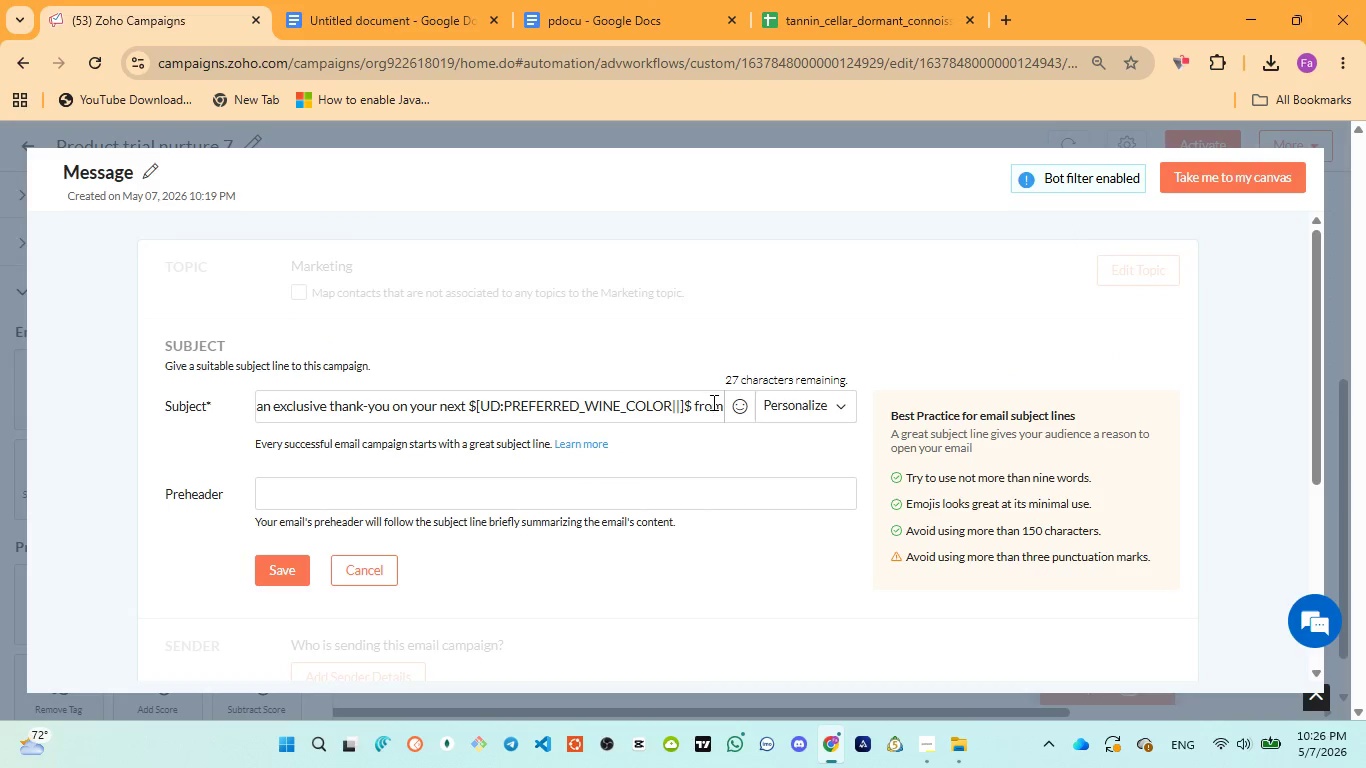 
left_click([712, 403])
 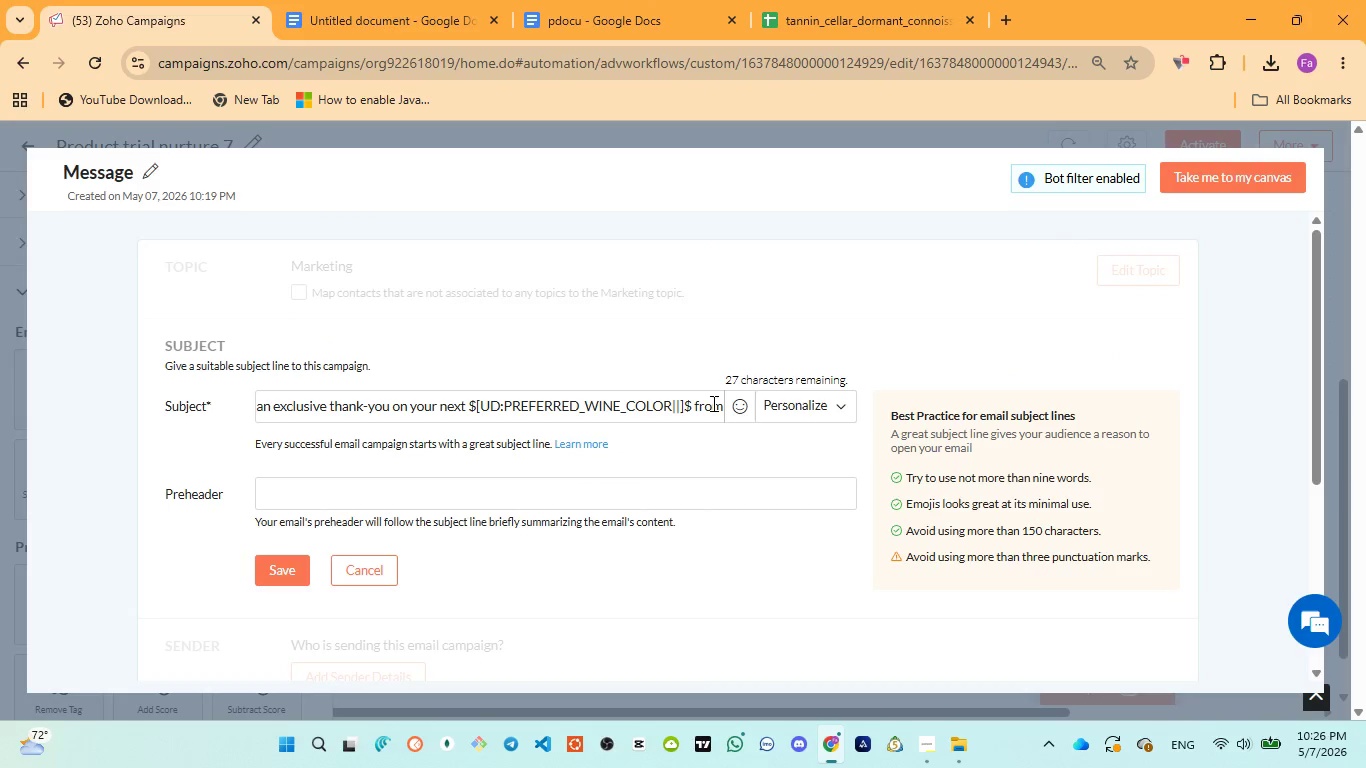 
hold_key(key=ArrowRight, duration=1.2)
 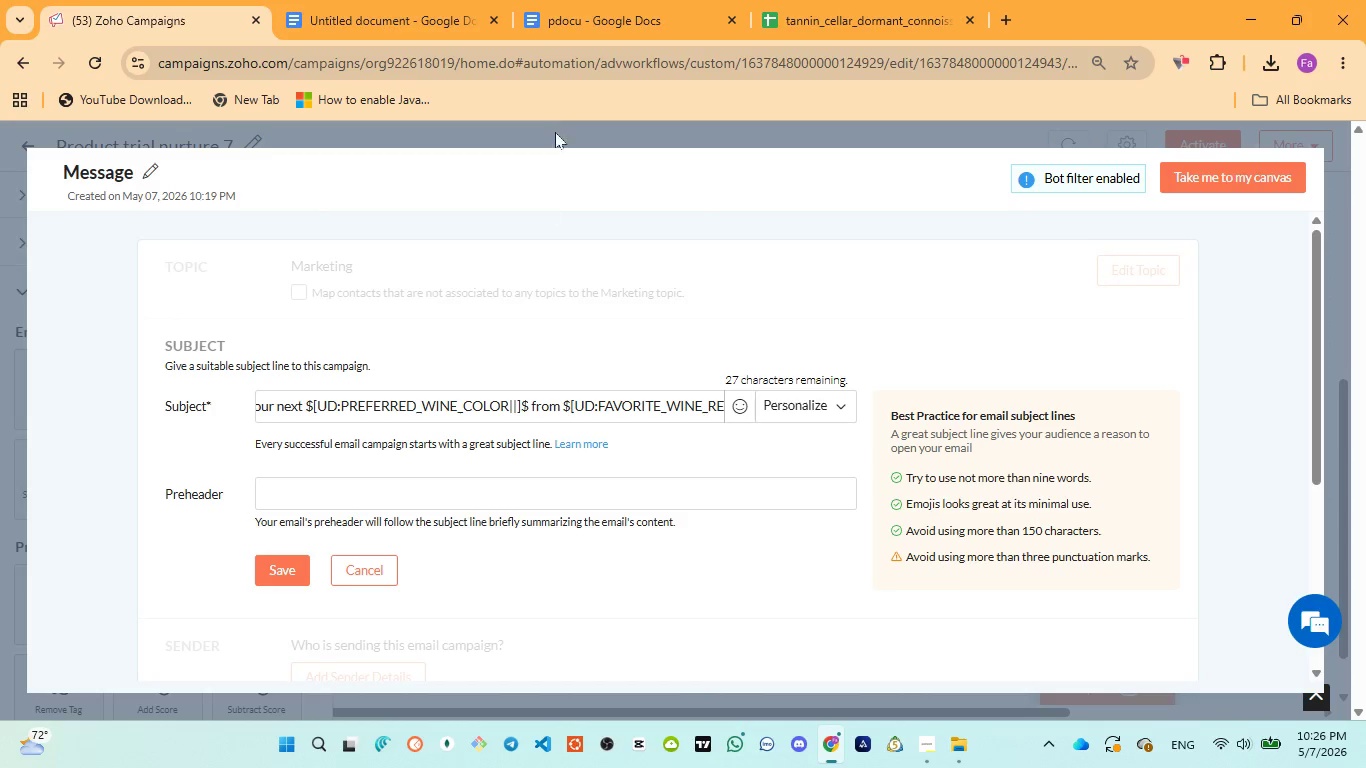 
left_click_drag(start_coordinate=[561, 15], to_coordinate=[563, 29])
 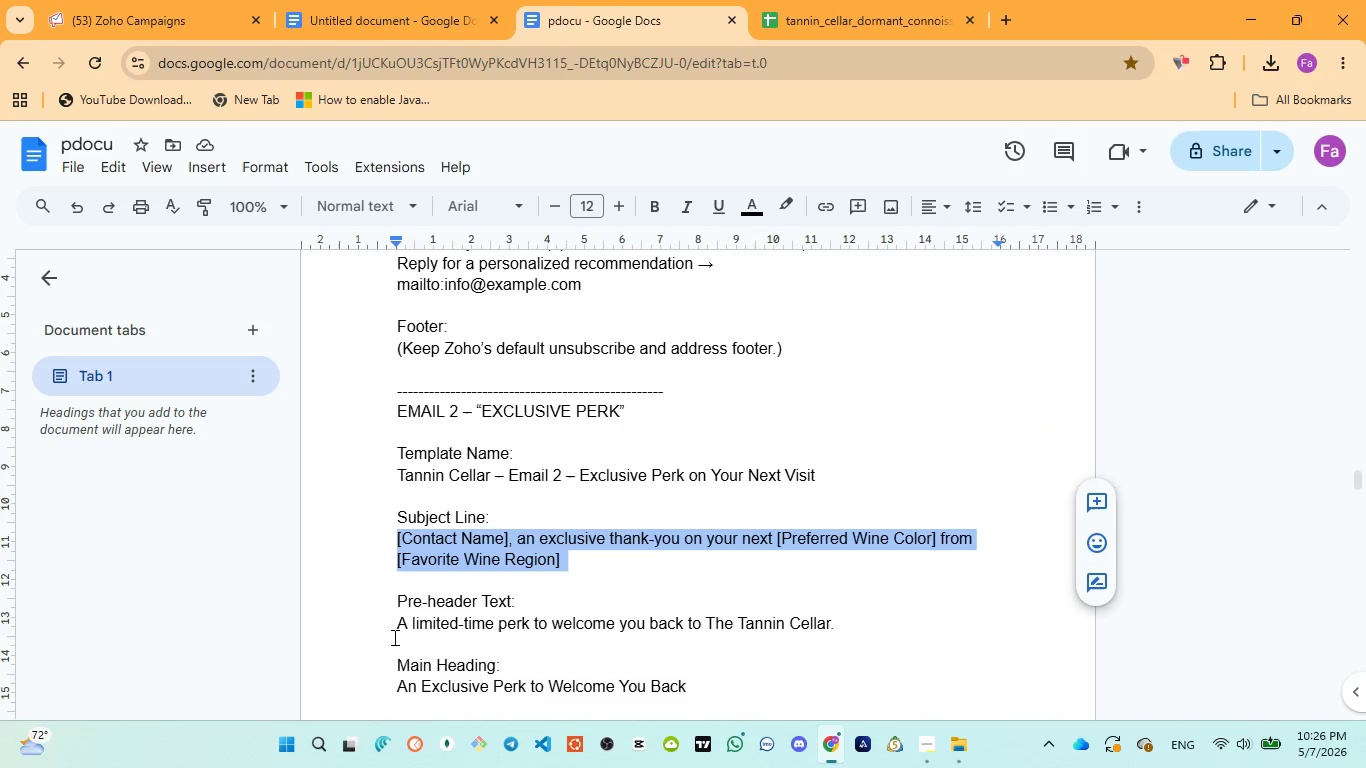 
left_click_drag(start_coordinate=[400, 629], to_coordinate=[870, 624])
 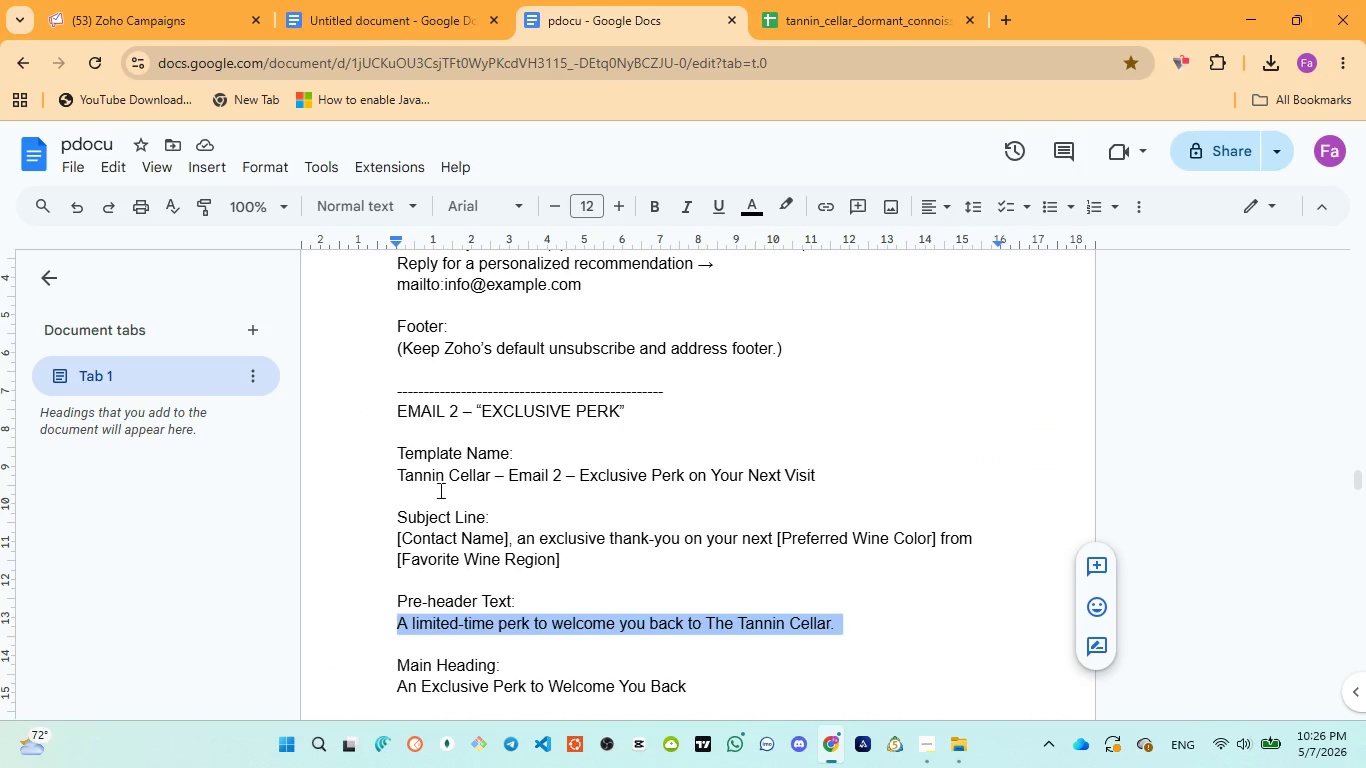 
key(Control+C)
 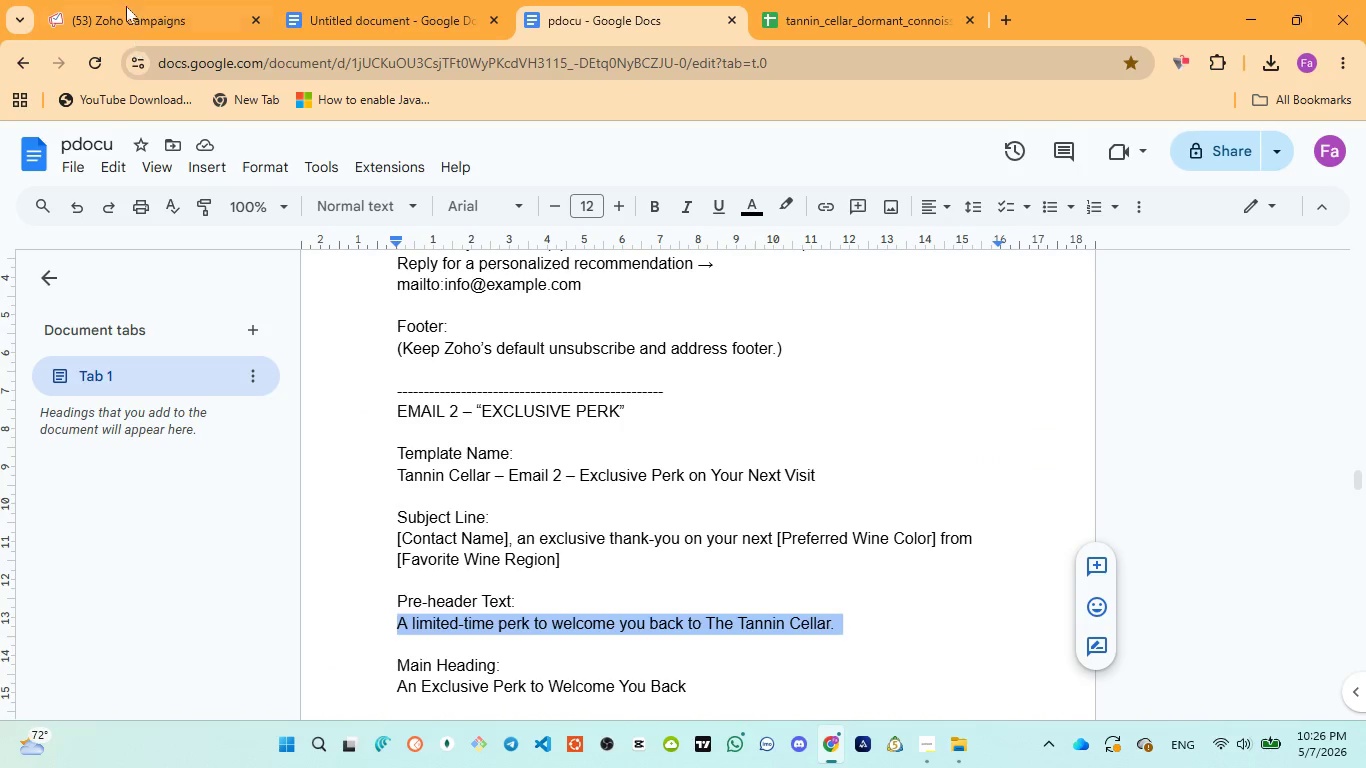 
left_click_drag(start_coordinate=[124, 0], to_coordinate=[149, 24])
 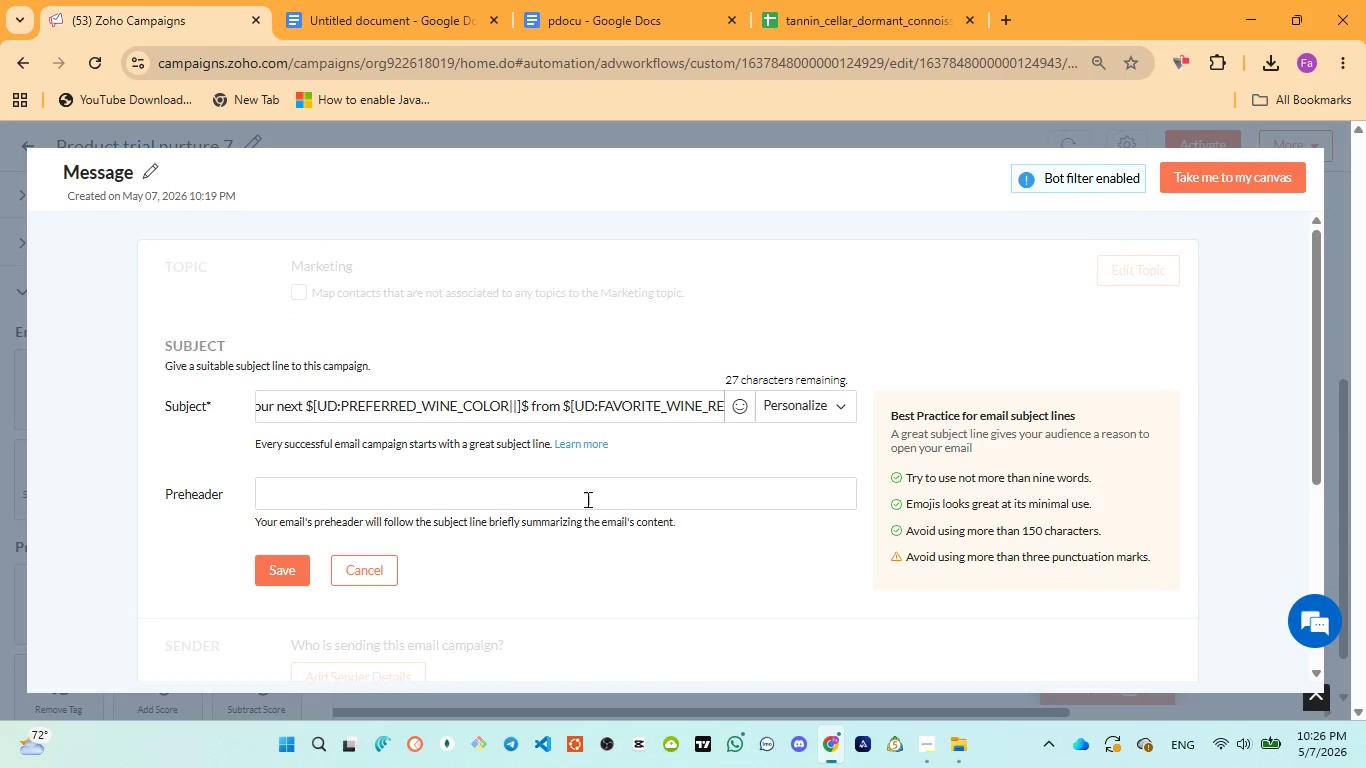 
left_click([586, 497])
 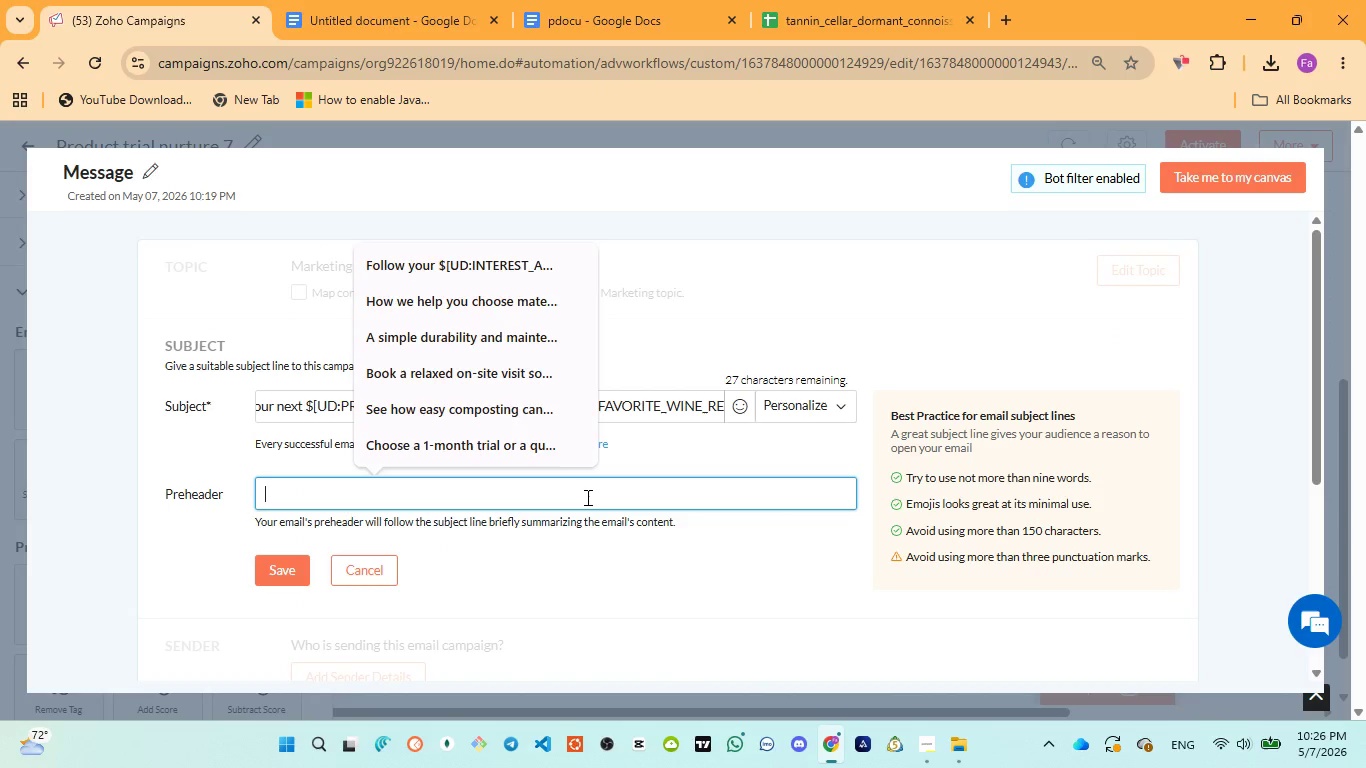 
key(Control+V)
 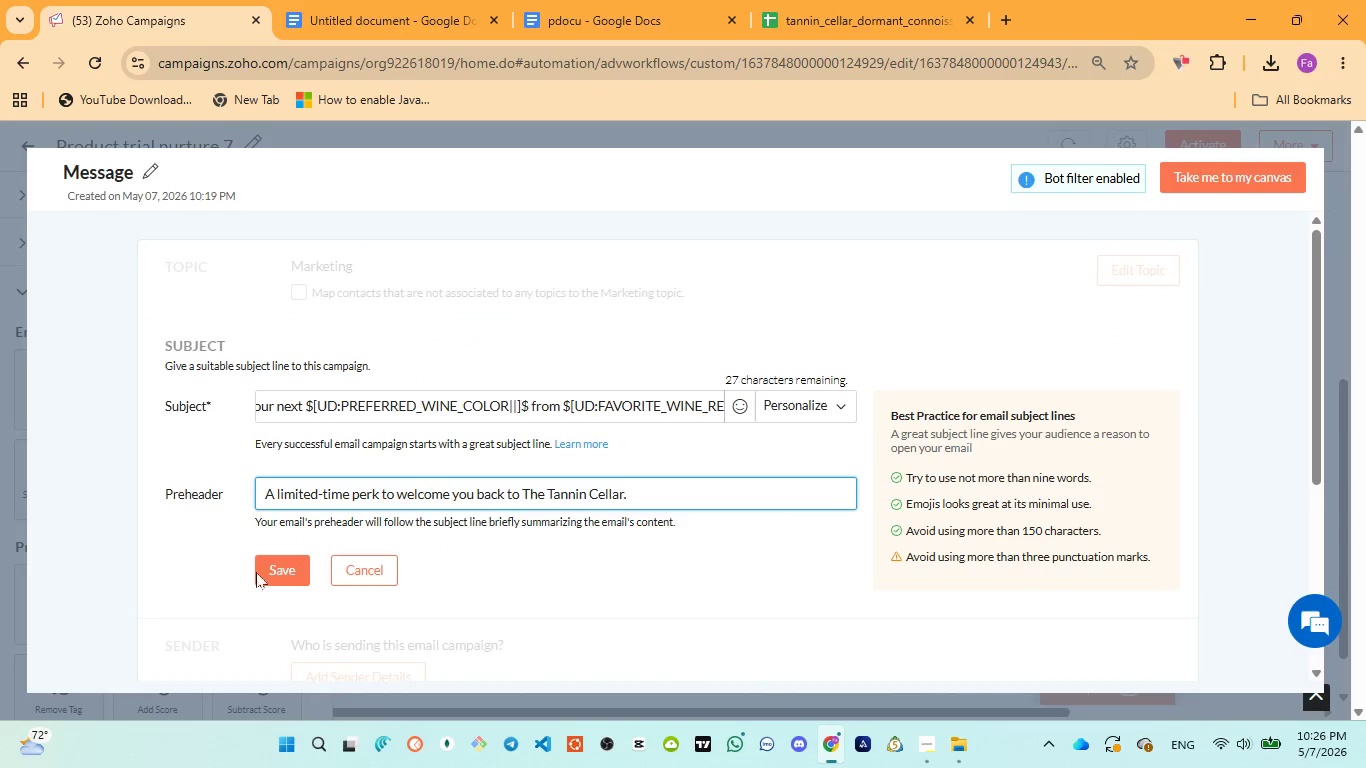 
left_click([280, 568])
 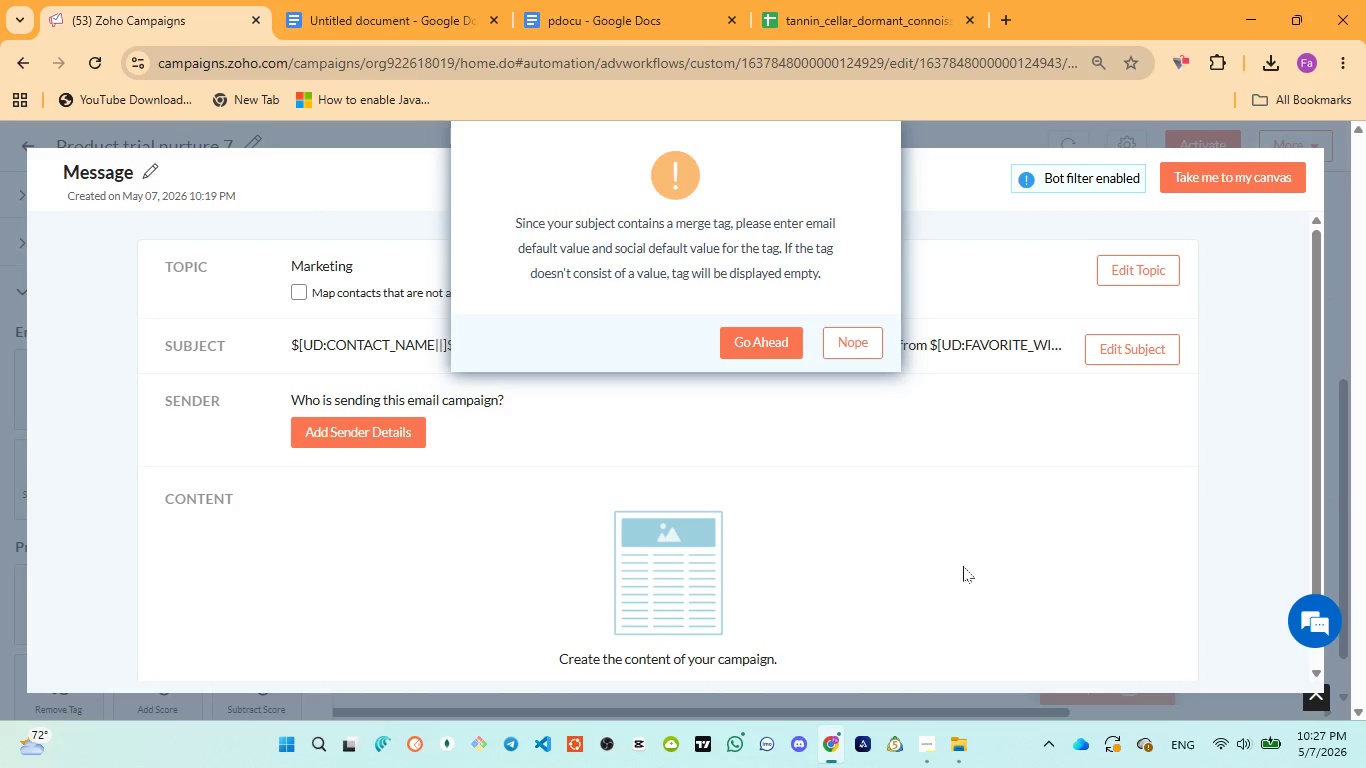 
wait(40.52)
 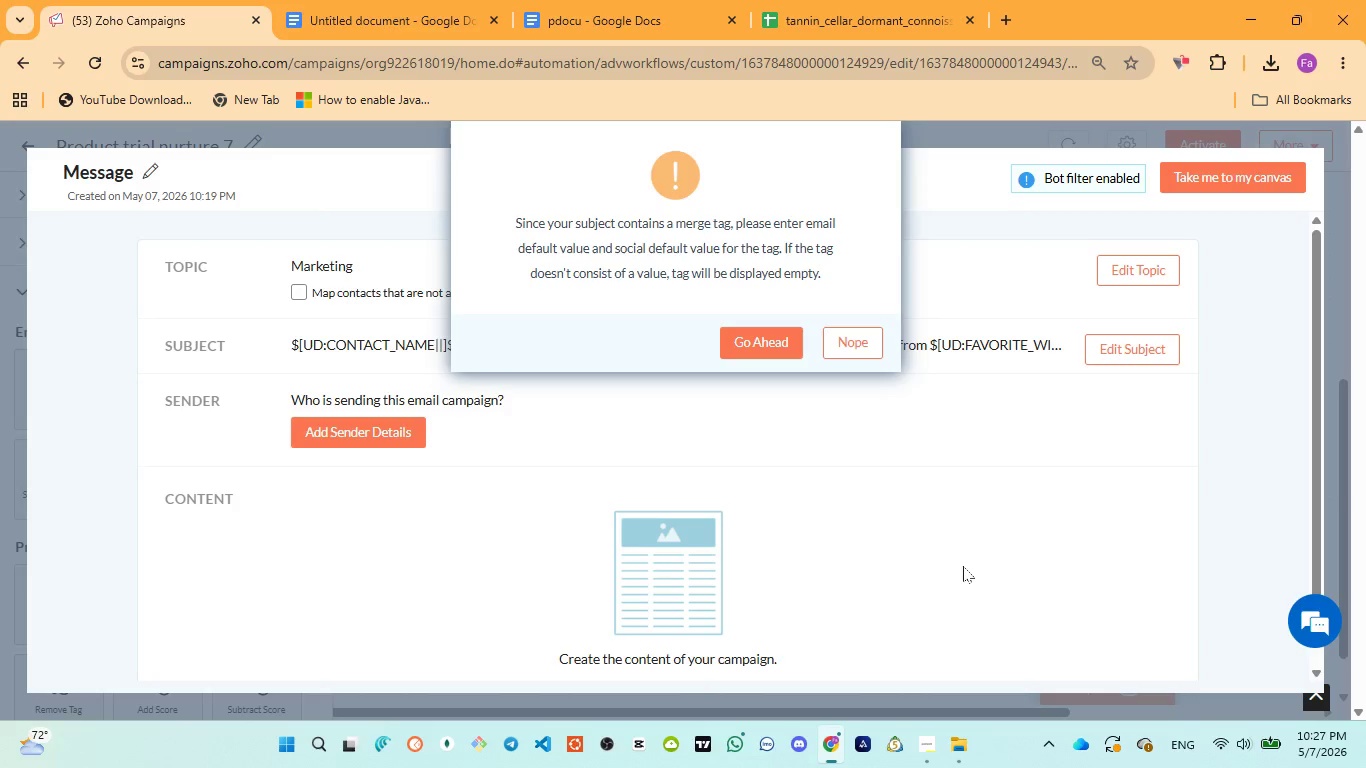 
left_click([770, 336])
 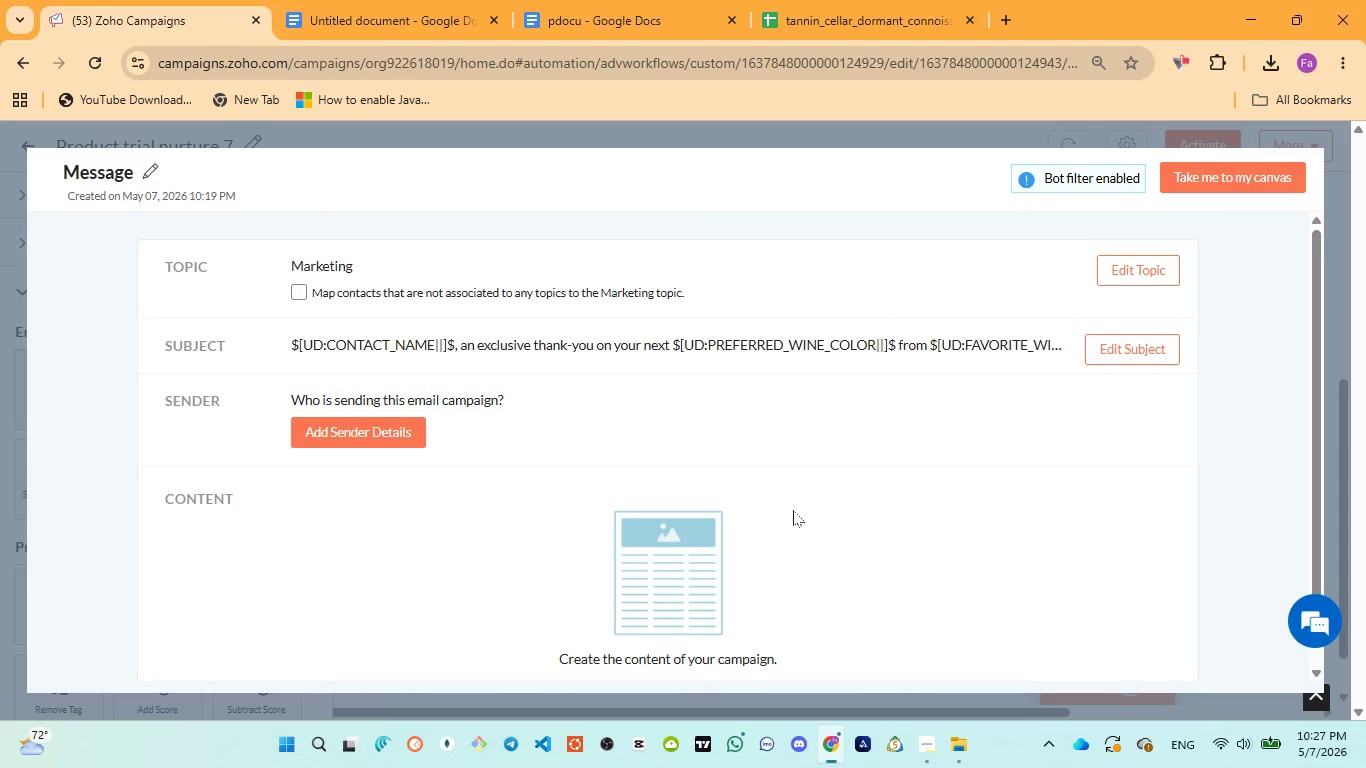 
scroll: coordinate [793, 510], scroll_direction: down, amount: 3.0
 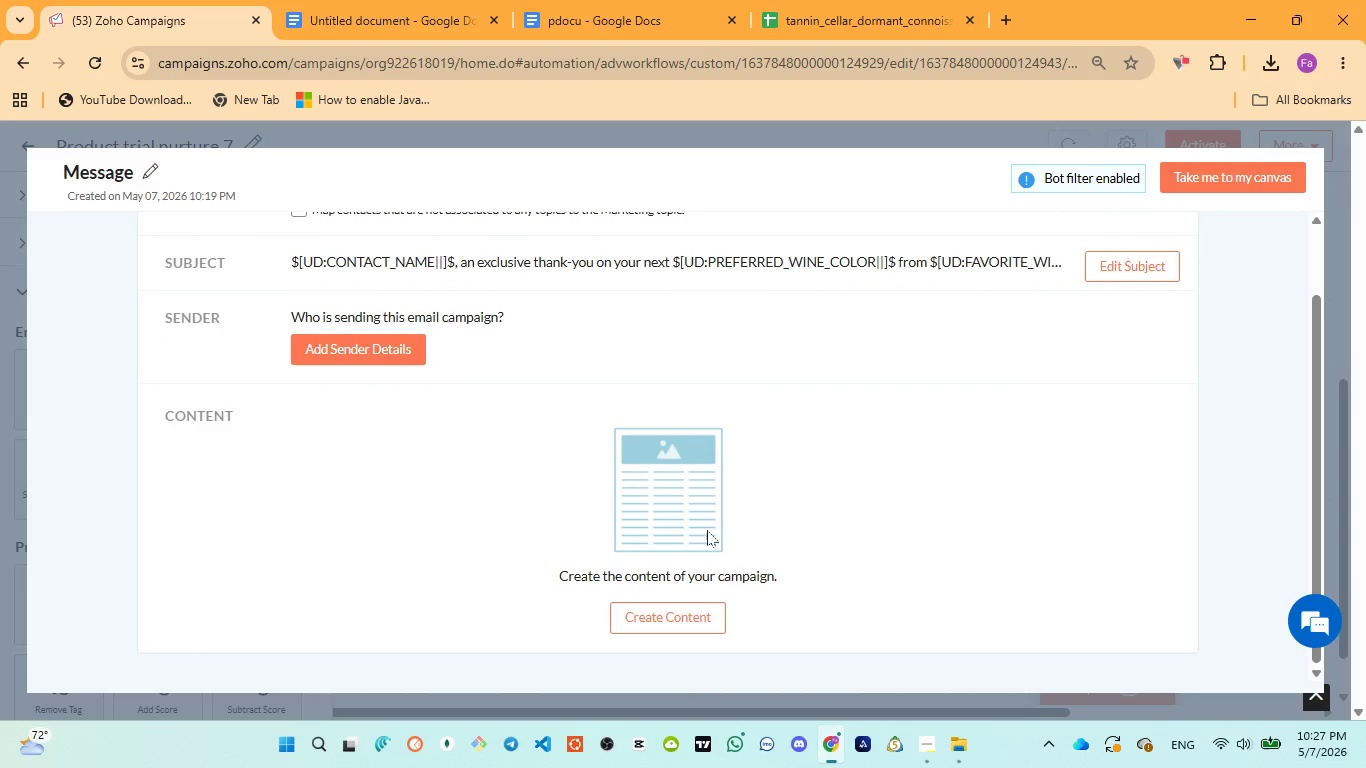 
left_click([680, 619])
 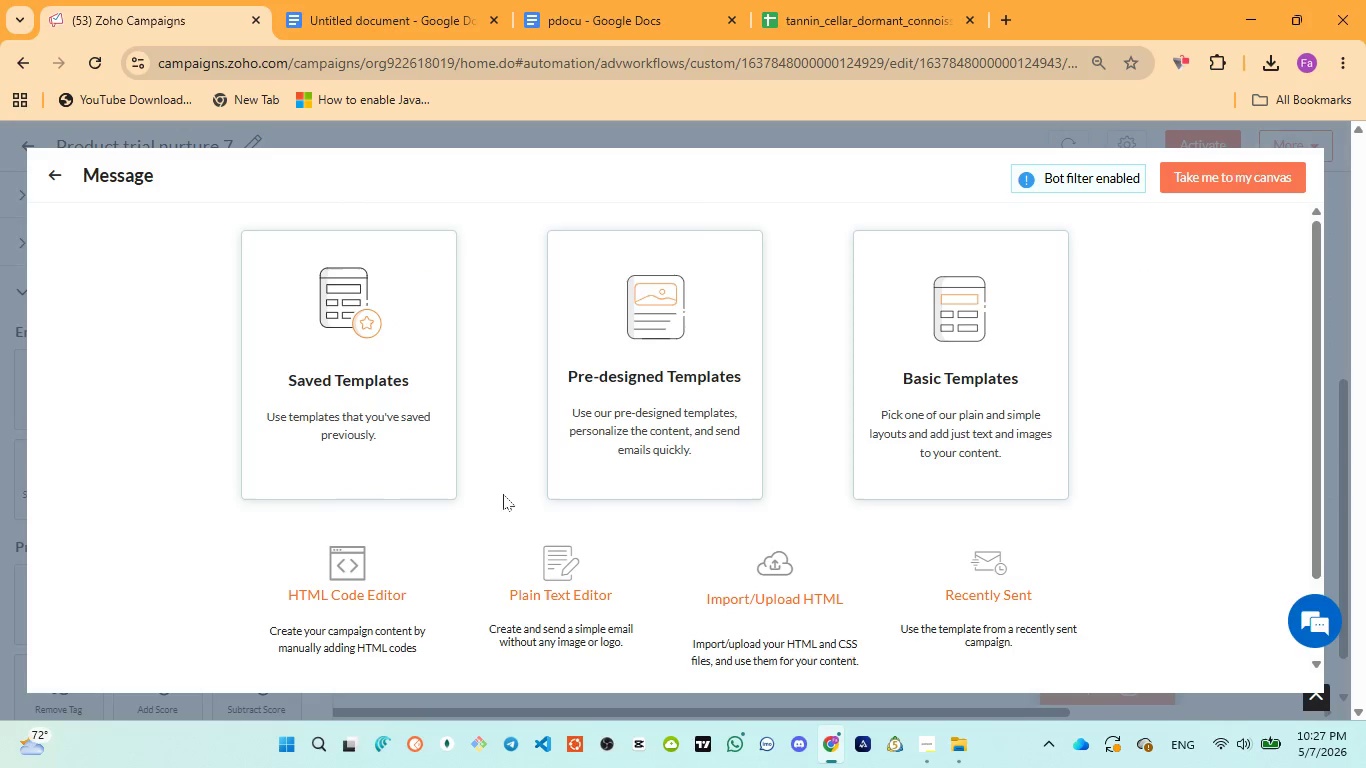 
left_click([405, 421])
 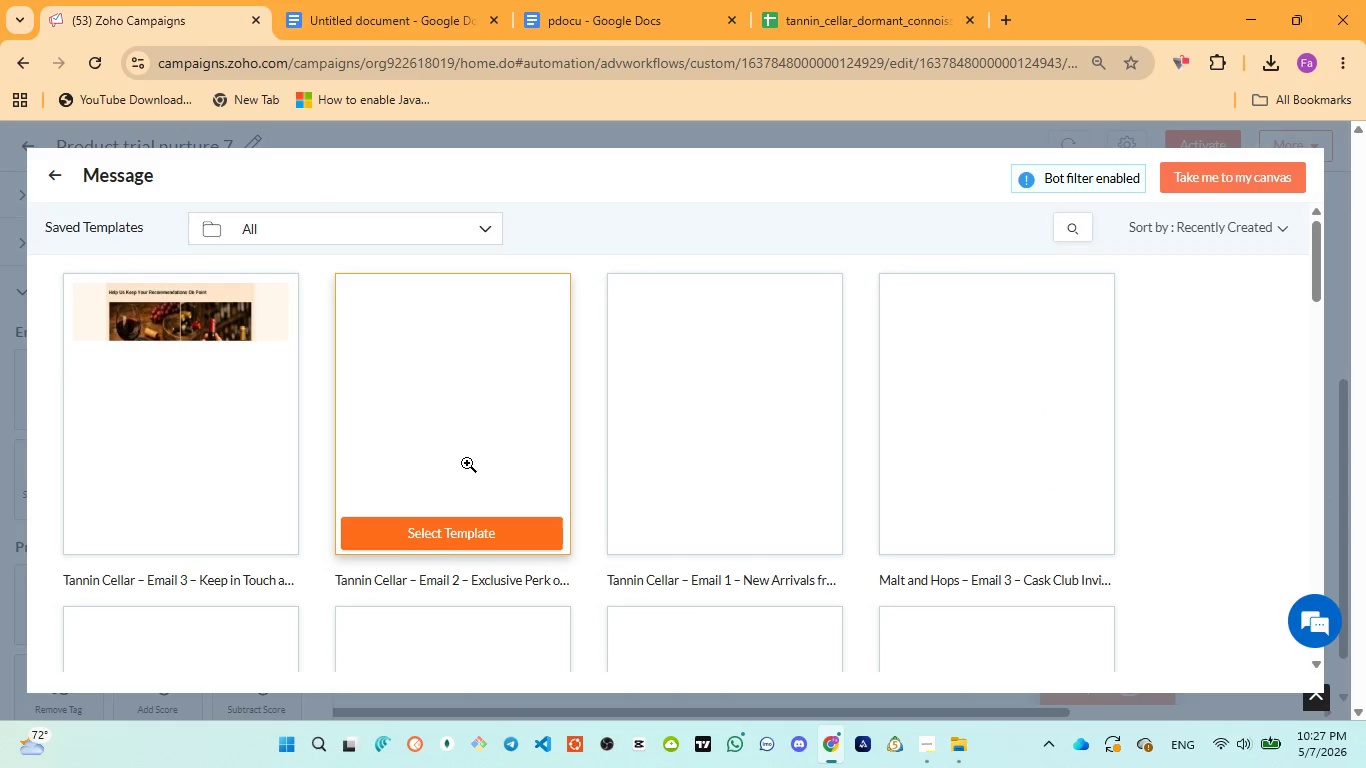 
left_click([447, 530])
 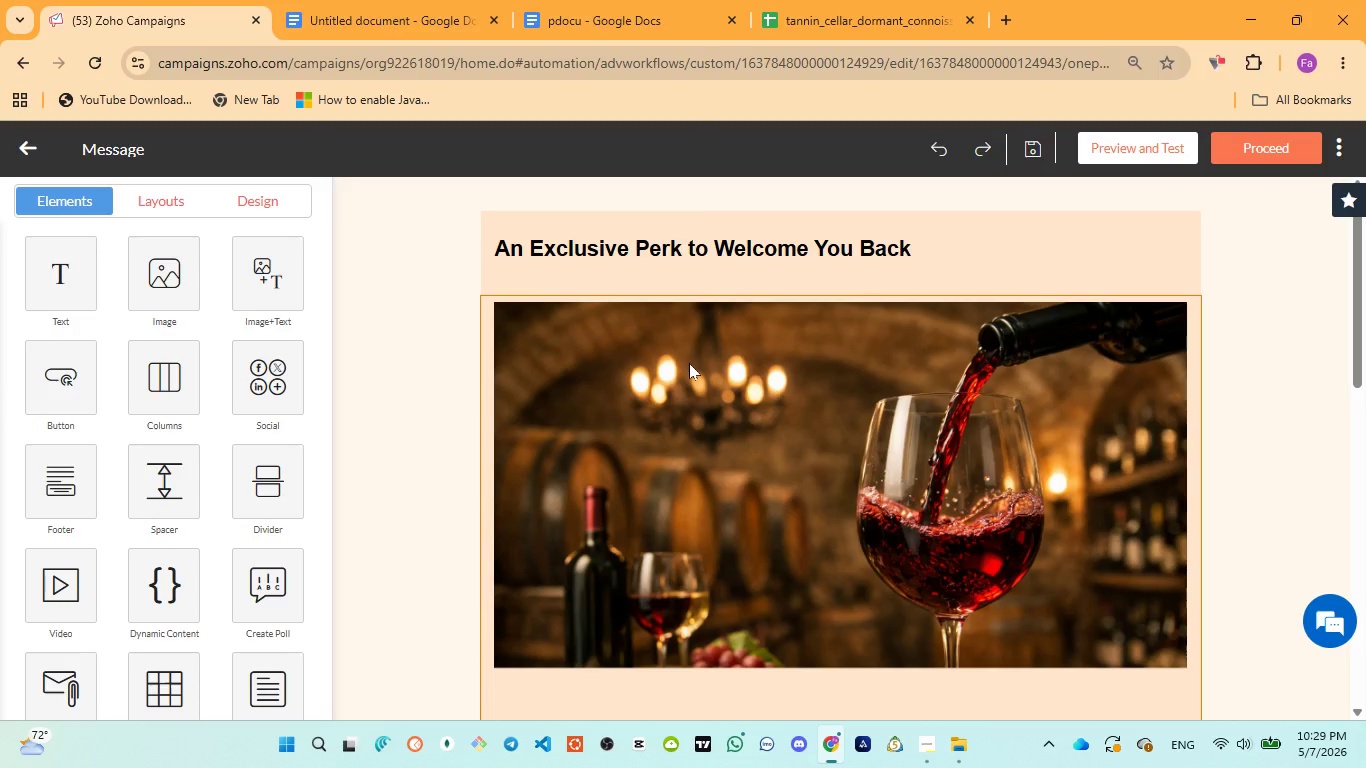 
wait(99.77)
 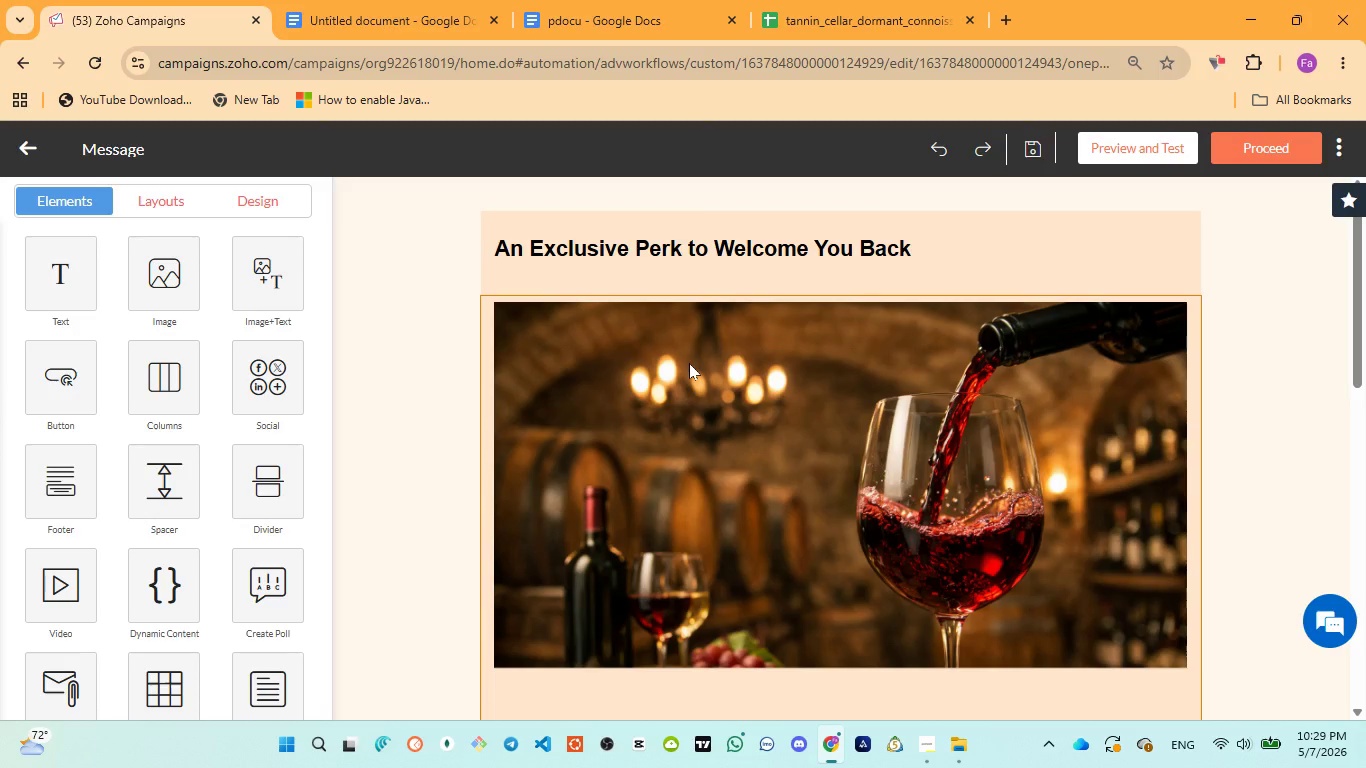 
scroll: coordinate [740, 324], scroll_direction: down, amount: 4.0
 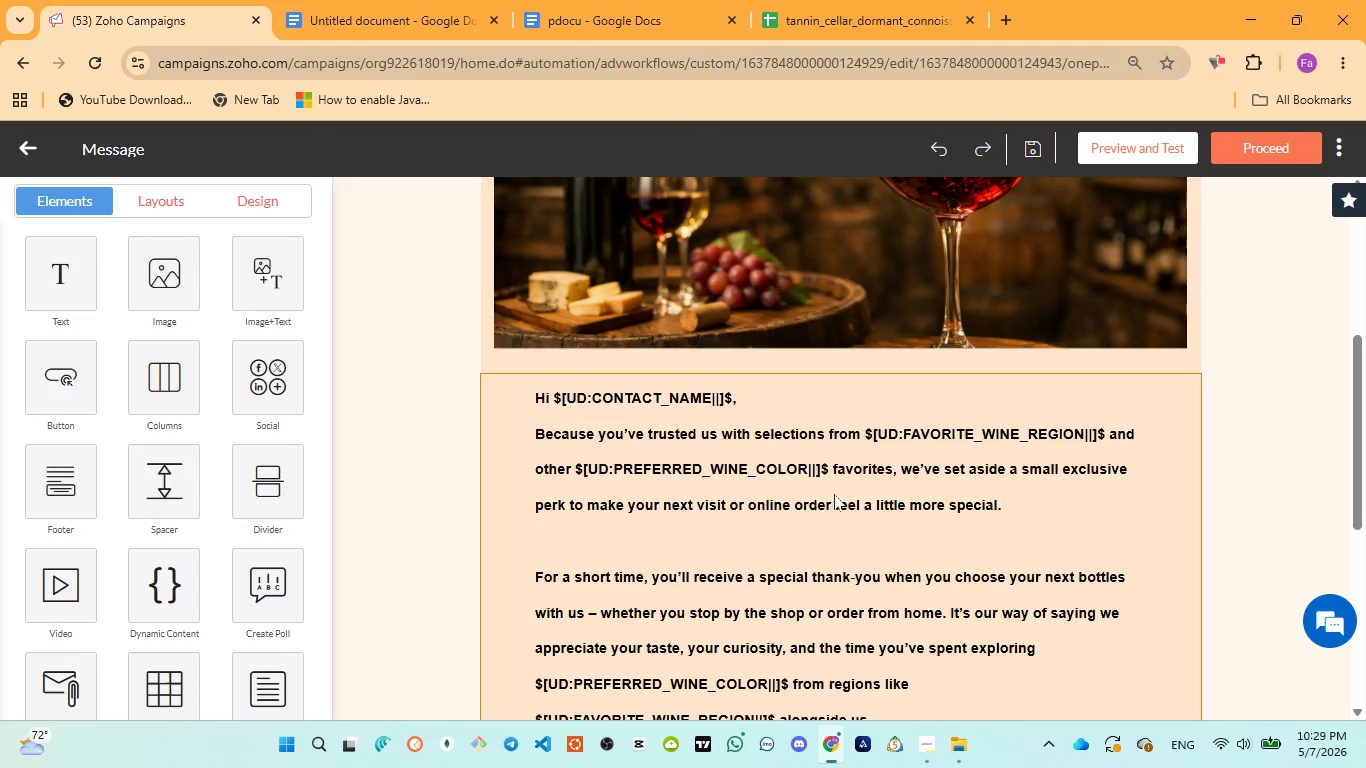 
wait(6.22)
 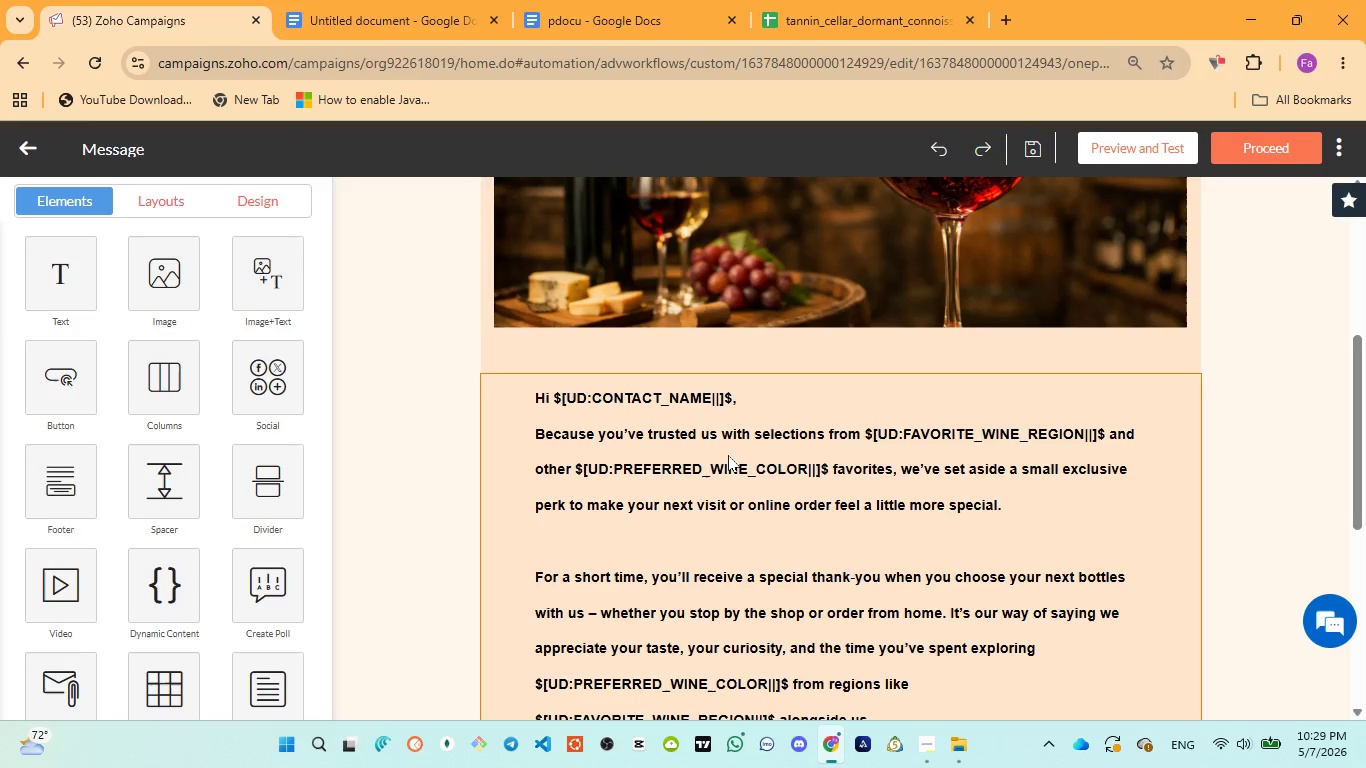 
scroll: coordinate [825, 563], scroll_direction: down, amount: 6.0
 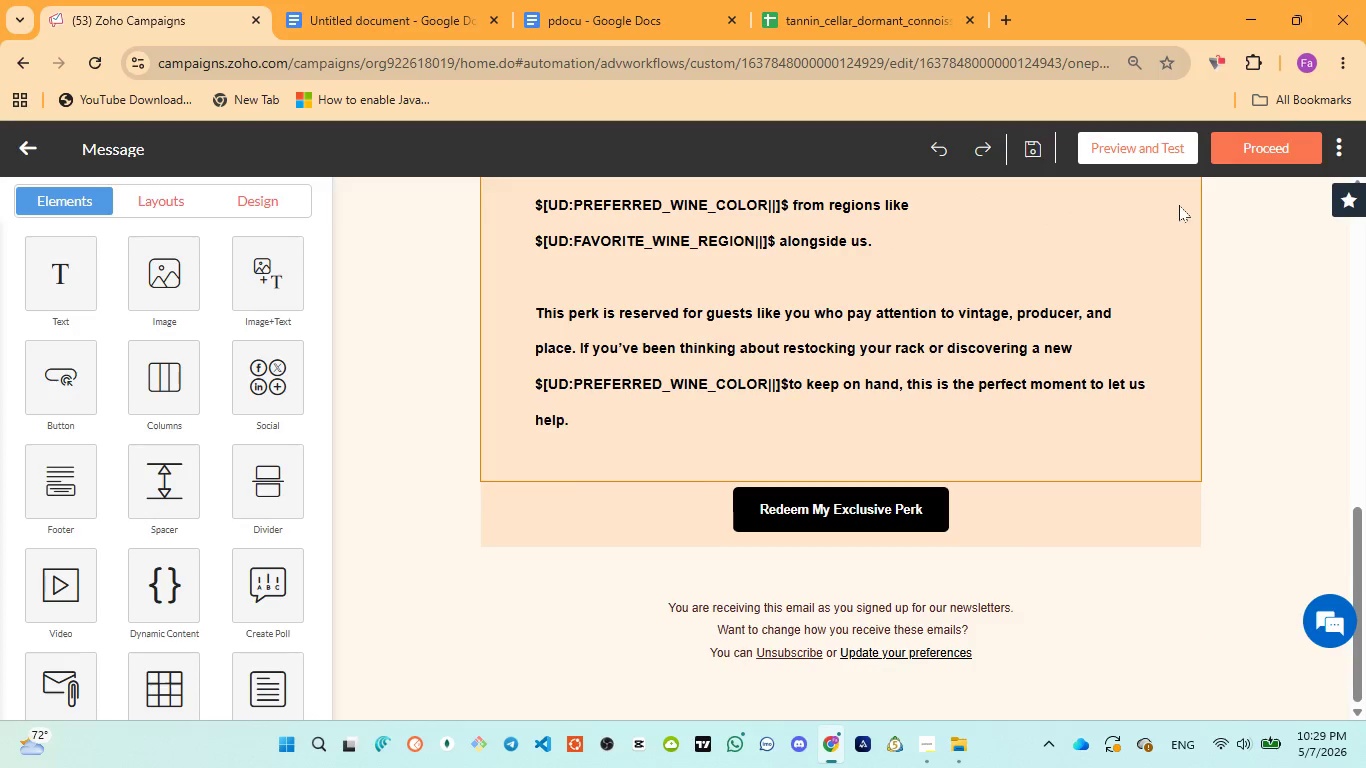 
left_click([1271, 137])
 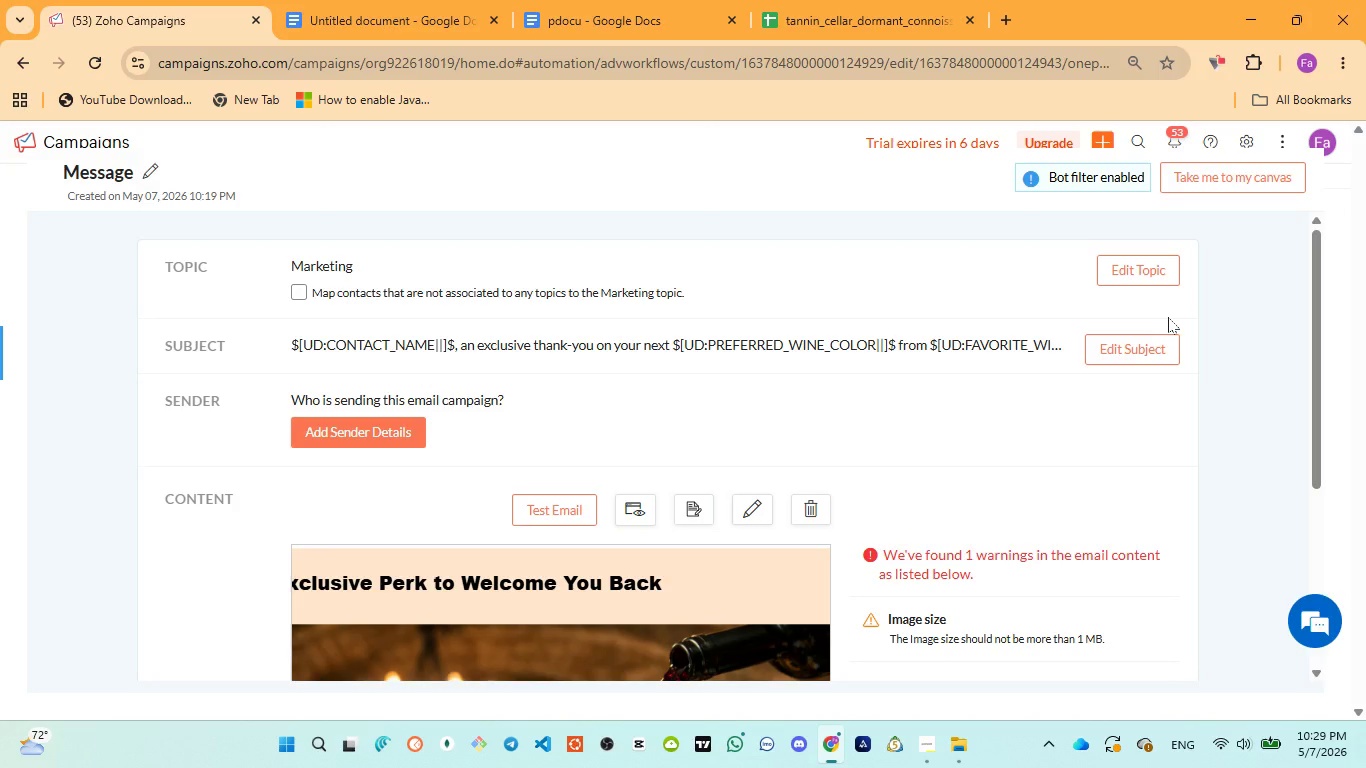 
wait(11.2)
 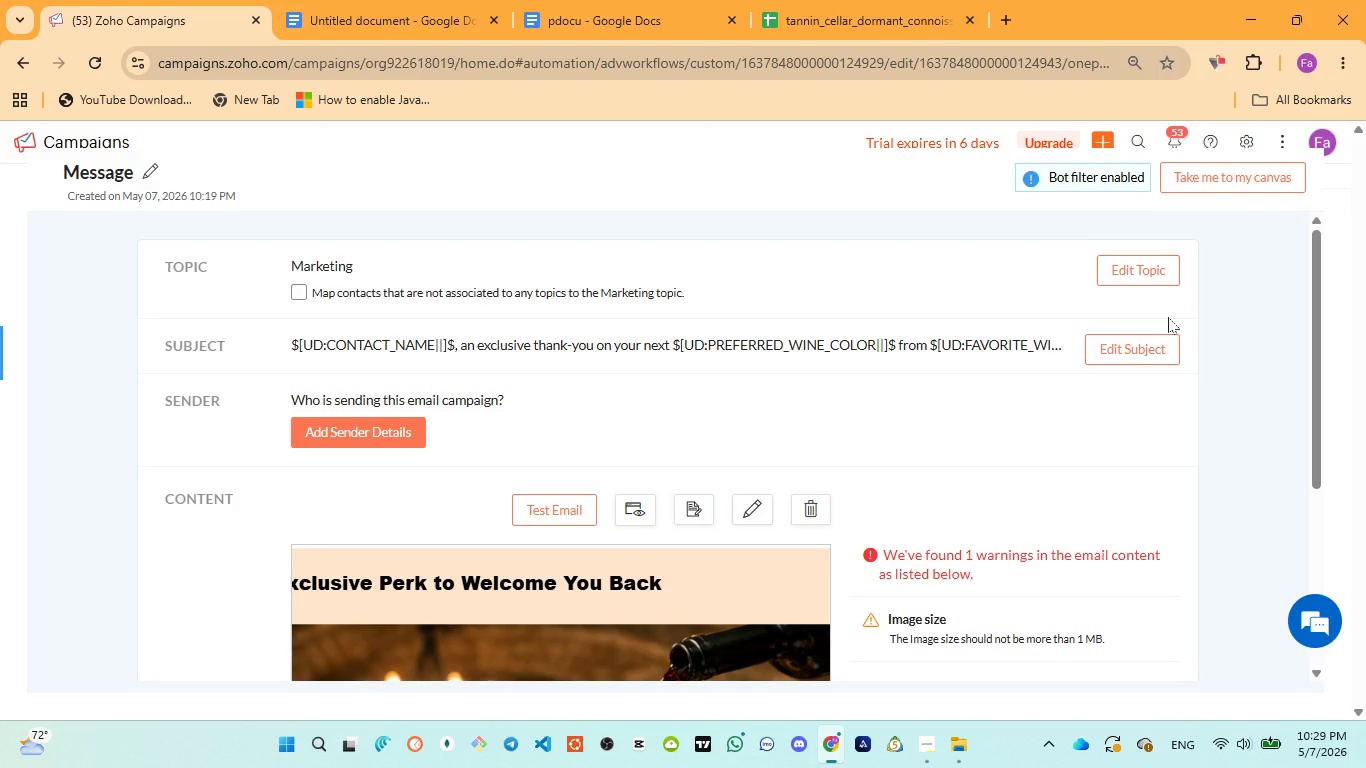 
left_click([1220, 177])
 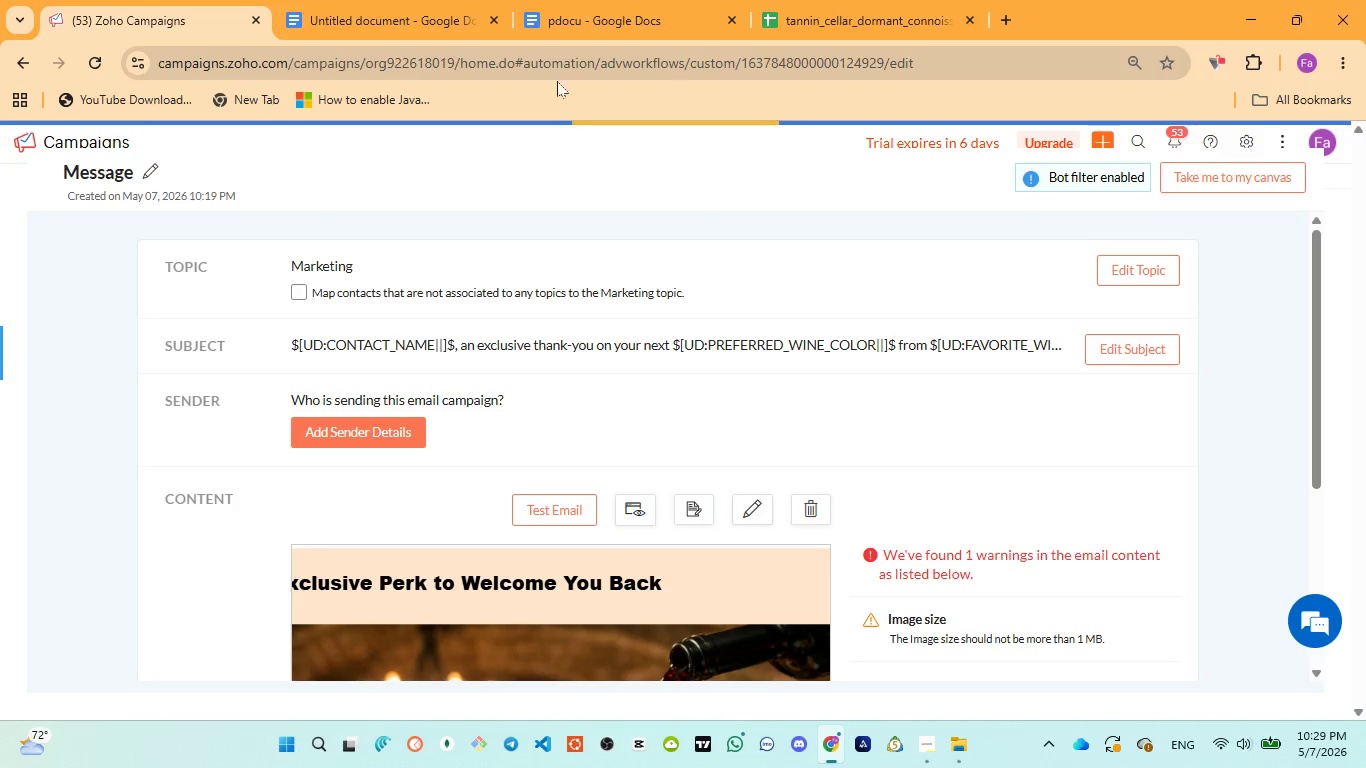 
left_click([361, 18])
 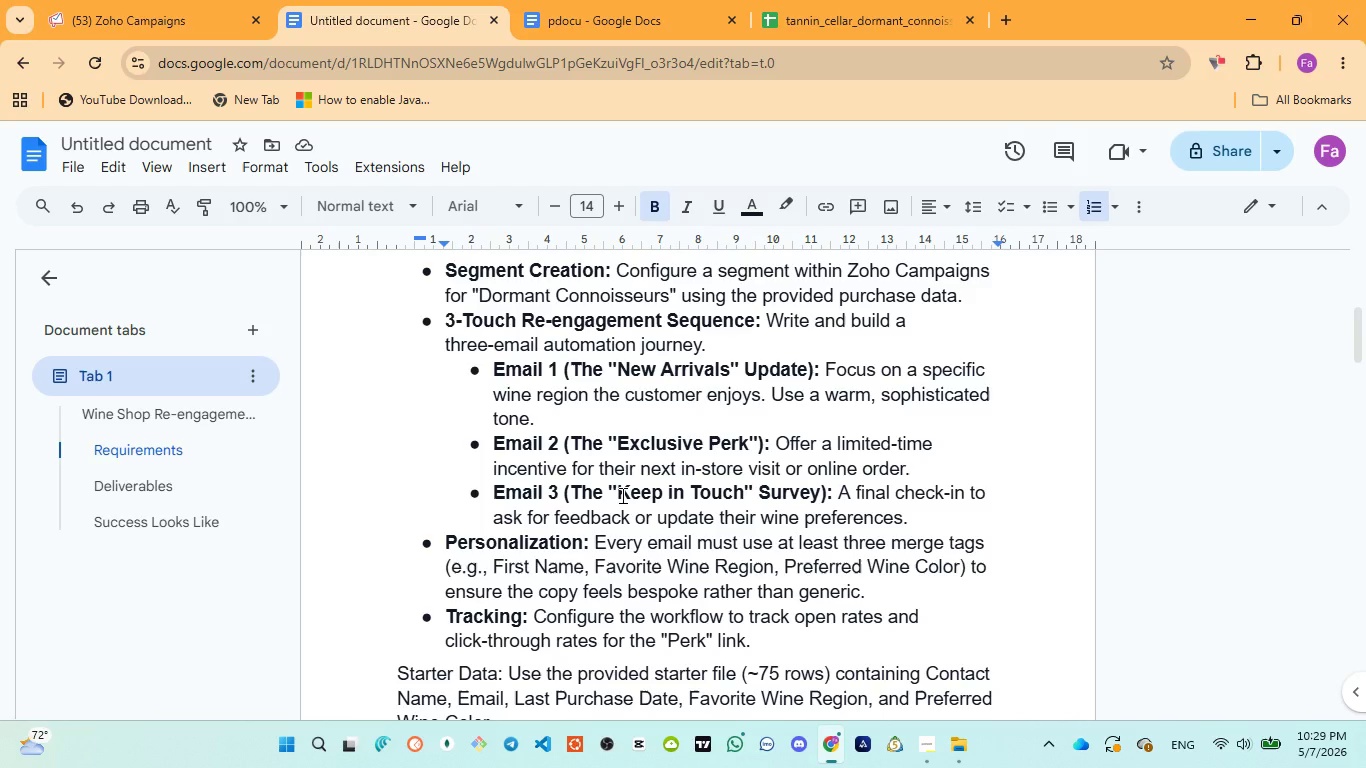 
scroll: coordinate [621, 495], scroll_direction: down, amount: 1.0
 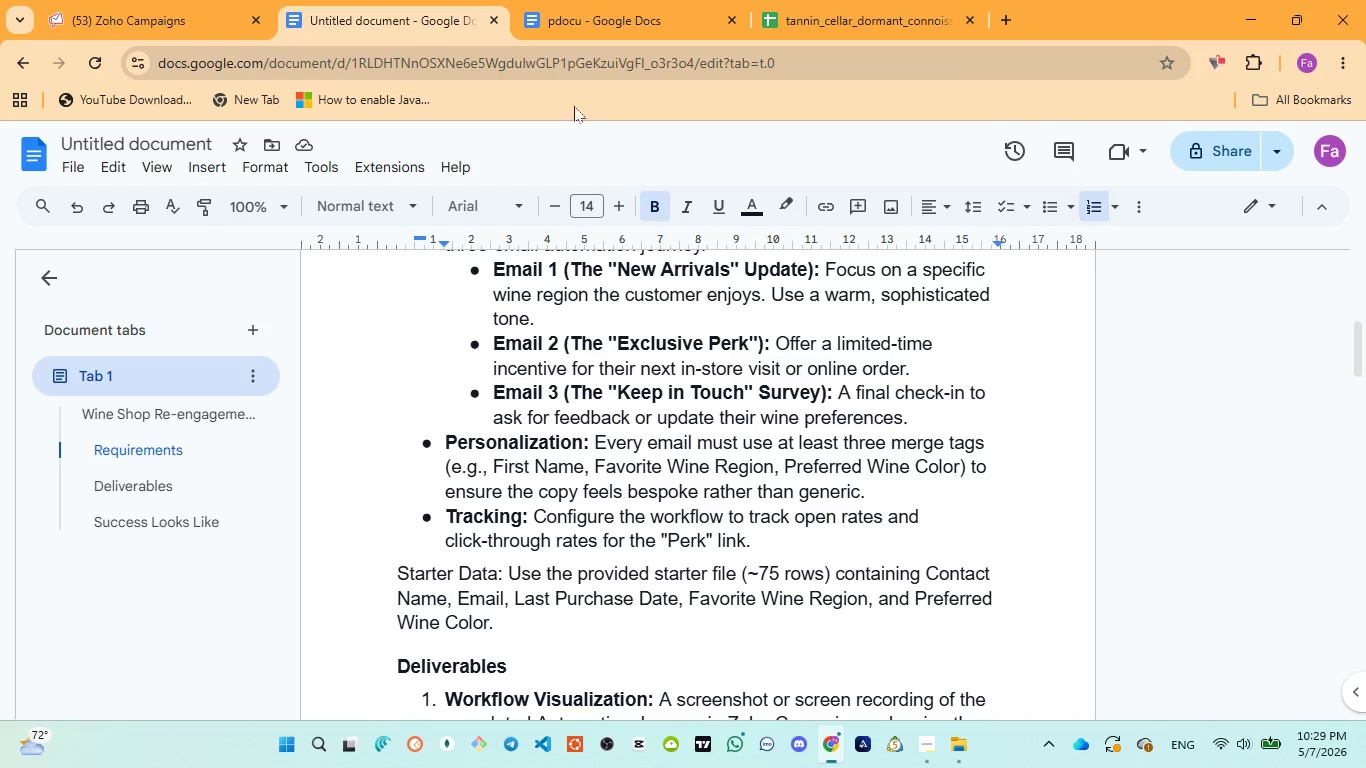 
left_click([554, 22])
 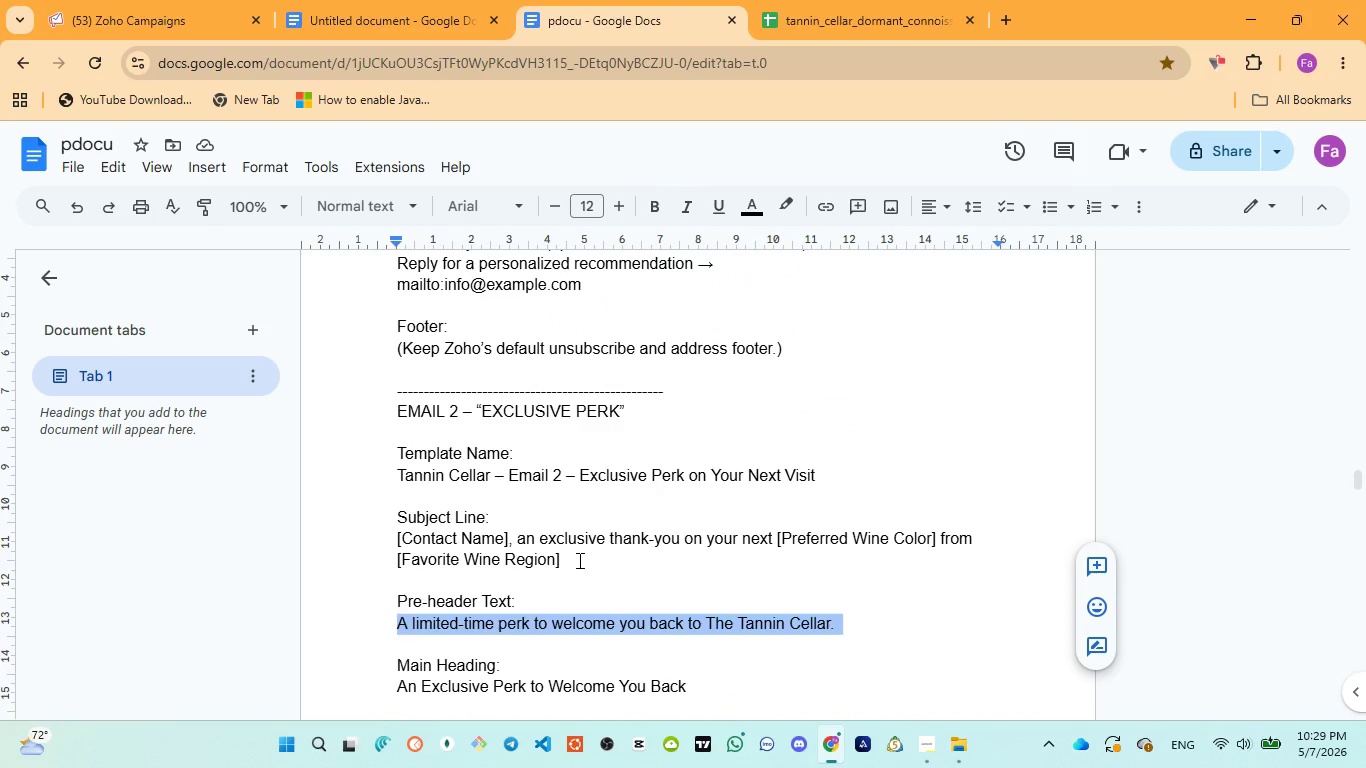 
scroll: coordinate [425, 480], scroll_direction: down, amount: 15.0
 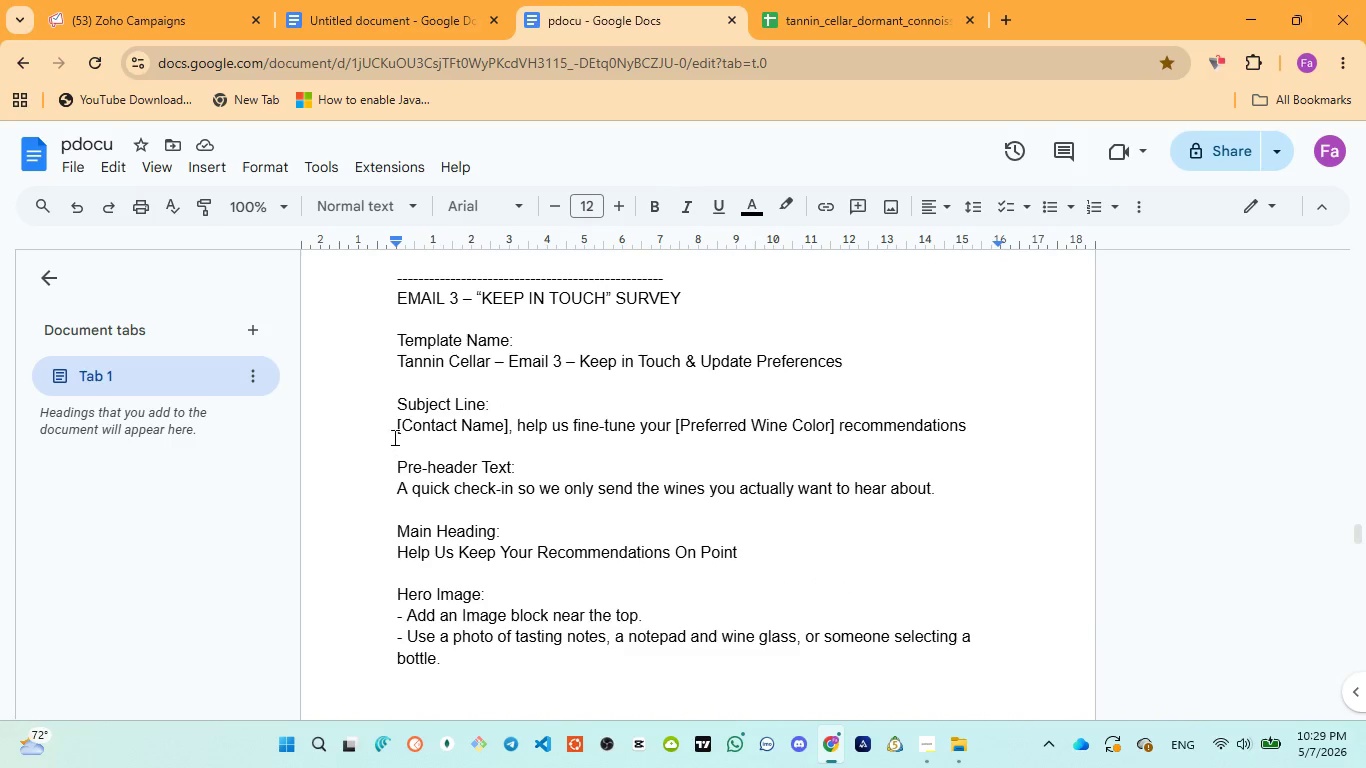 
left_click_drag(start_coordinate=[391, 430], to_coordinate=[989, 421])
 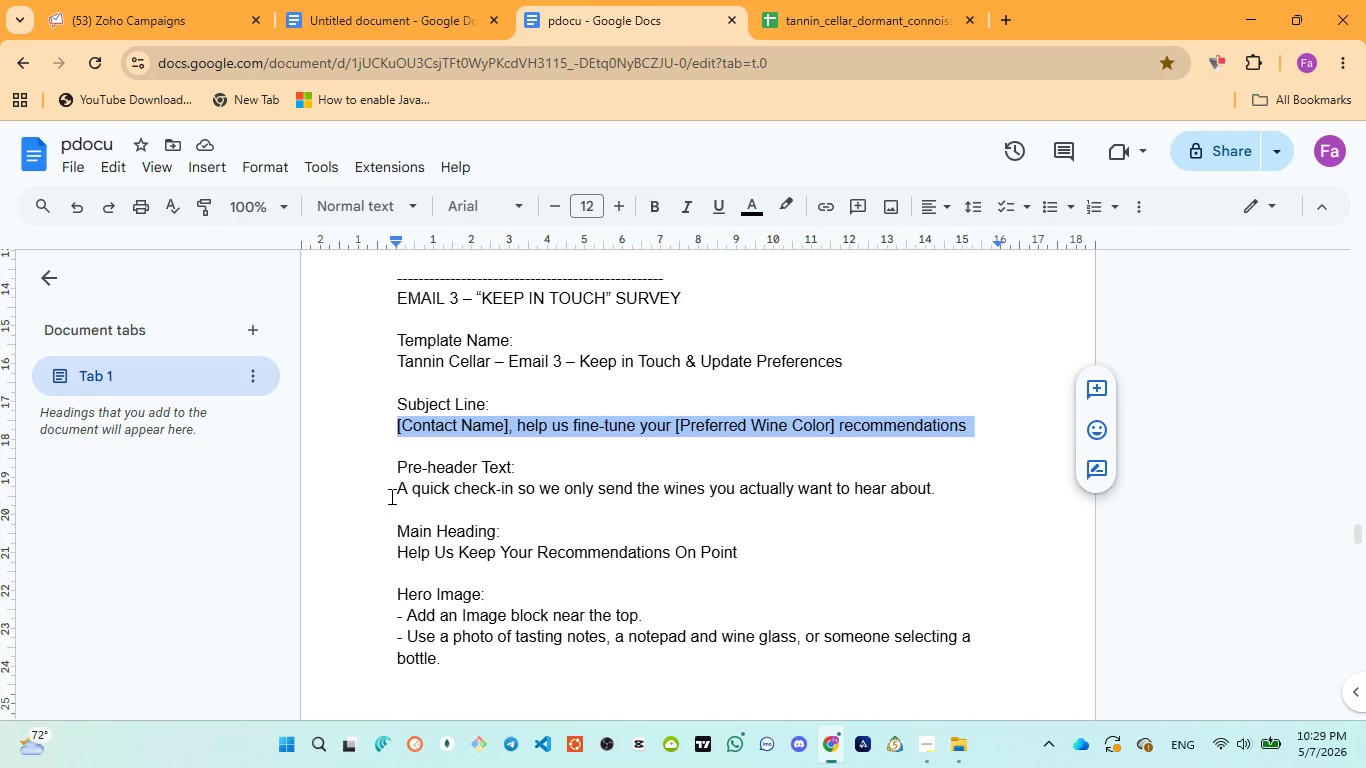 
left_click_drag(start_coordinate=[397, 488], to_coordinate=[953, 482])
 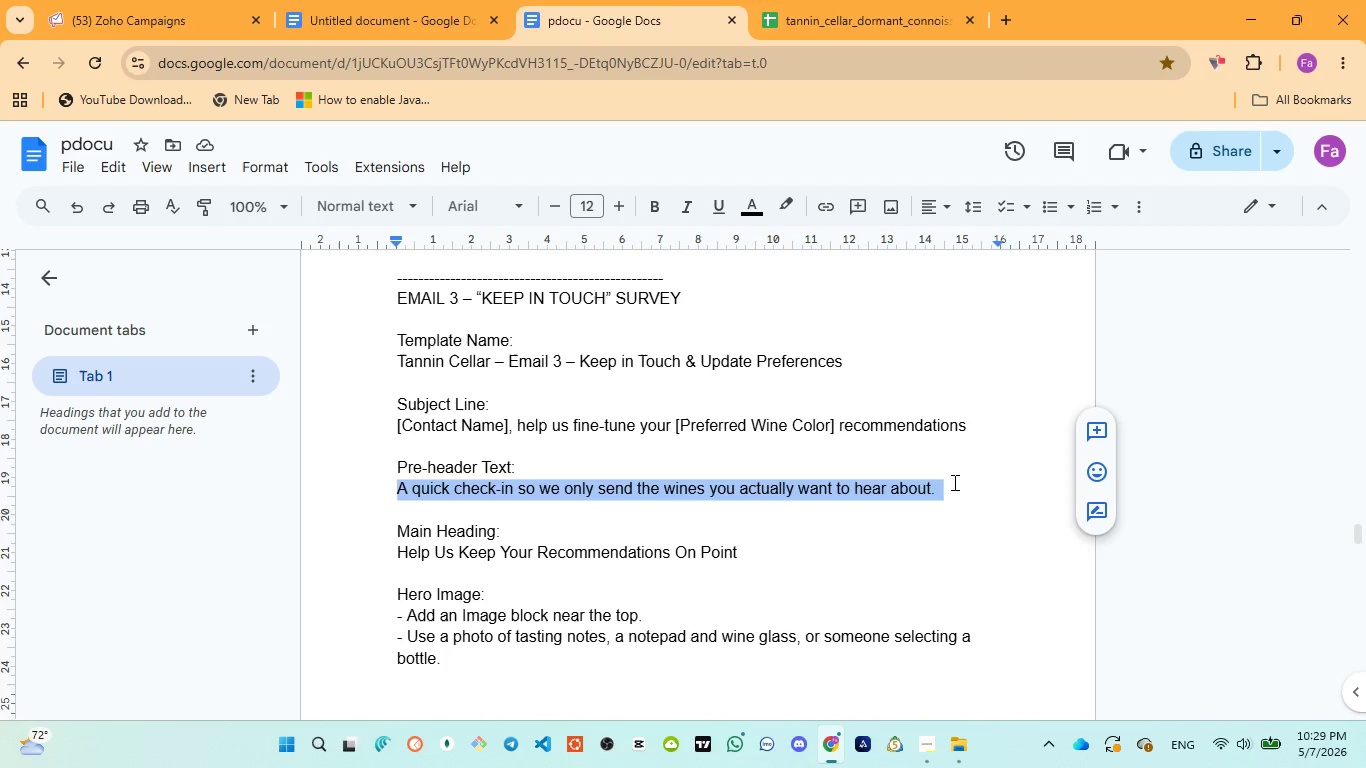 
key(Control+C)
 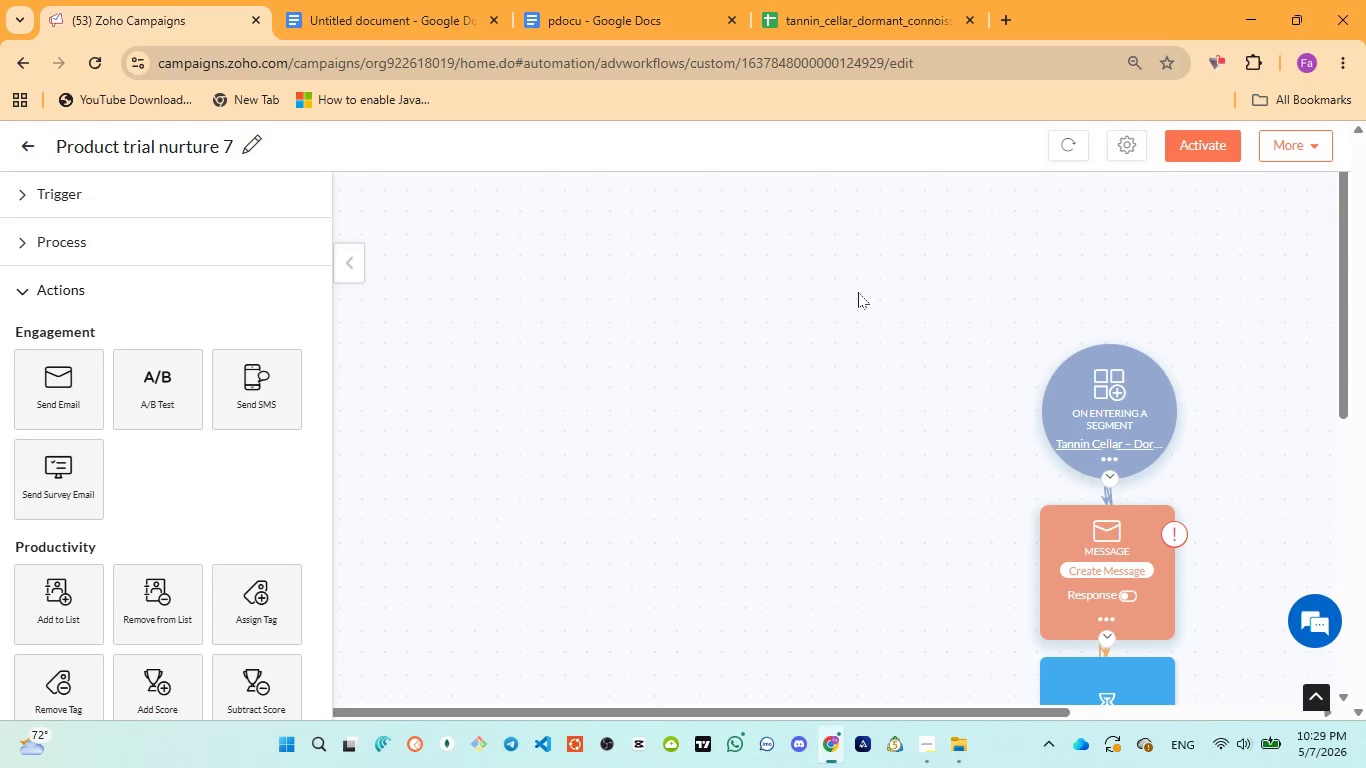 
scroll: coordinate [1019, 378], scroll_direction: down, amount: 8.0
 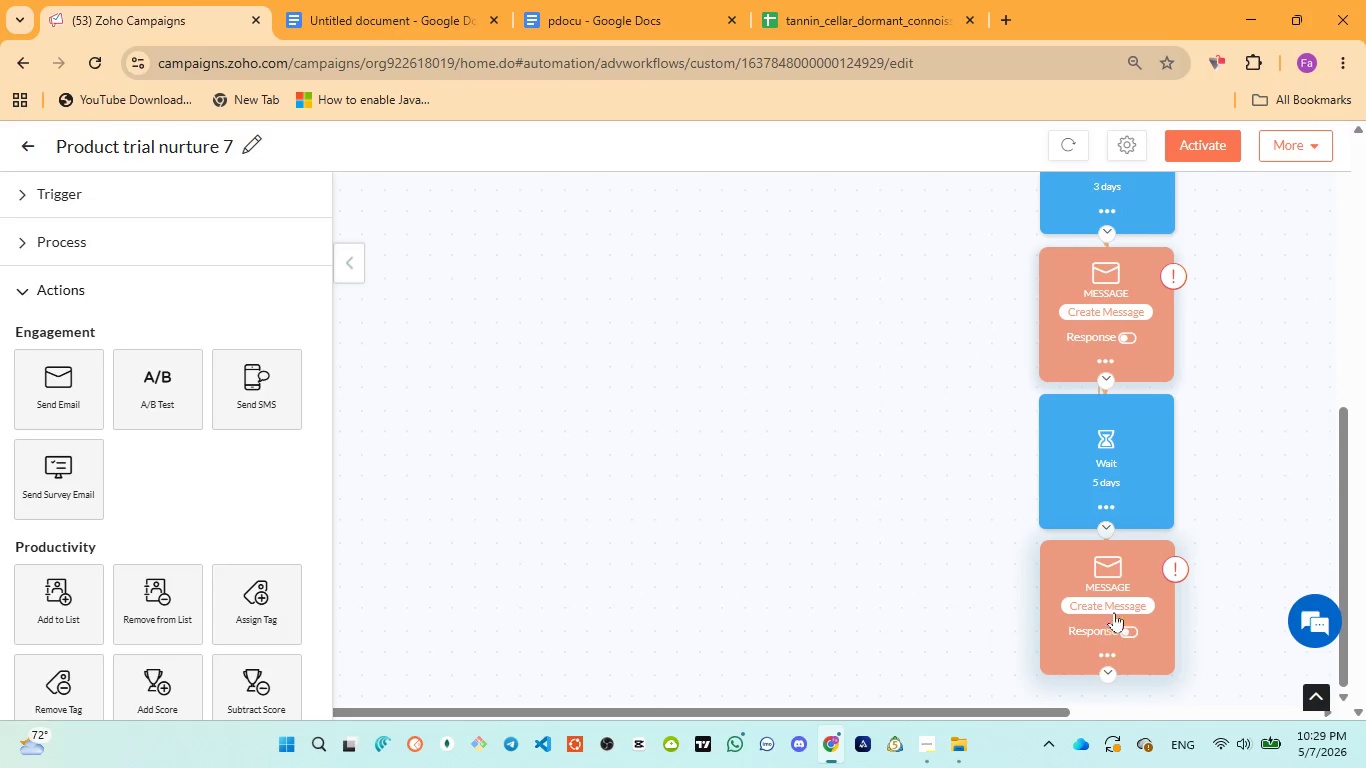 
left_click([1103, 599])
 